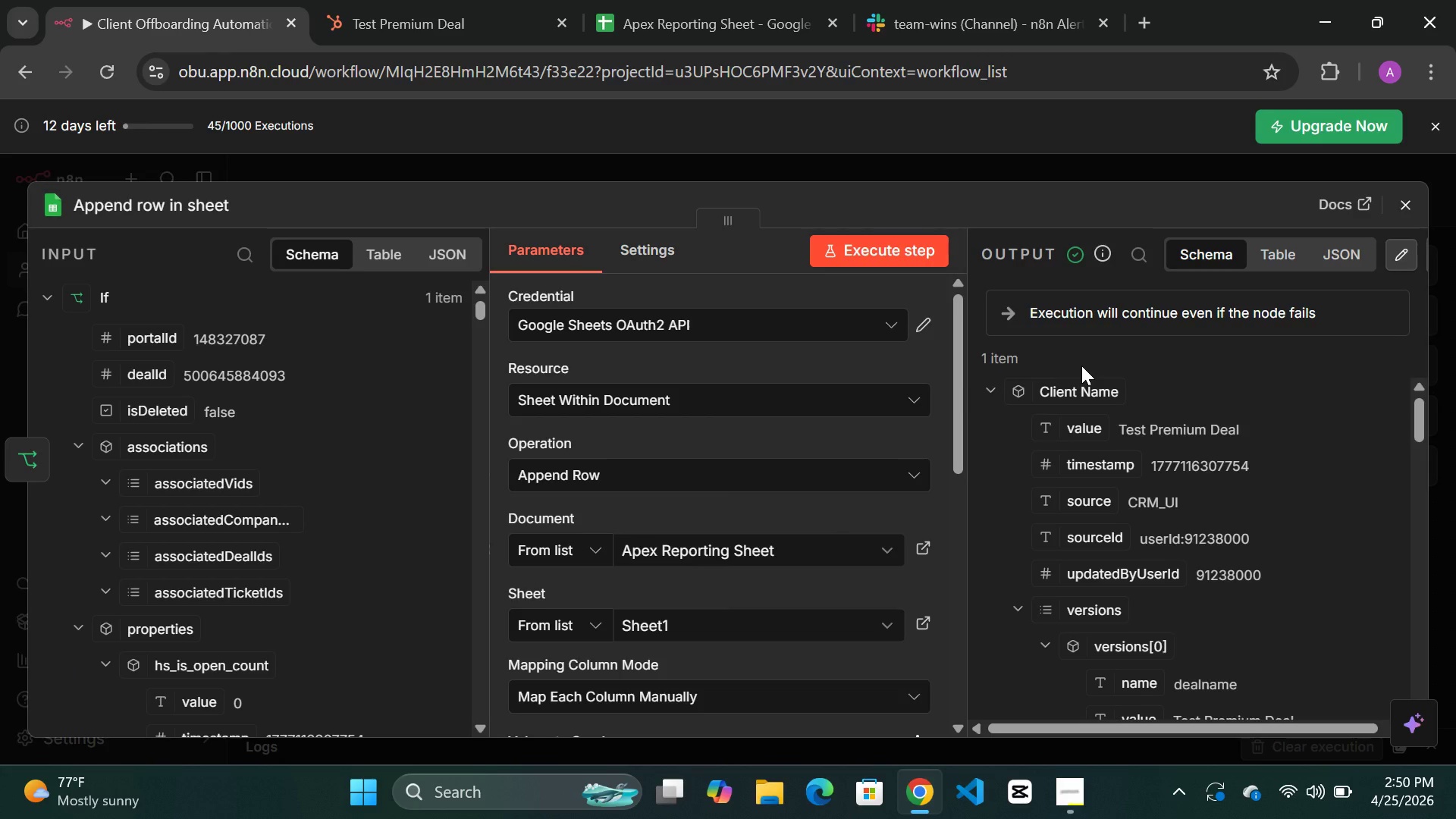 
wait(6.68)
 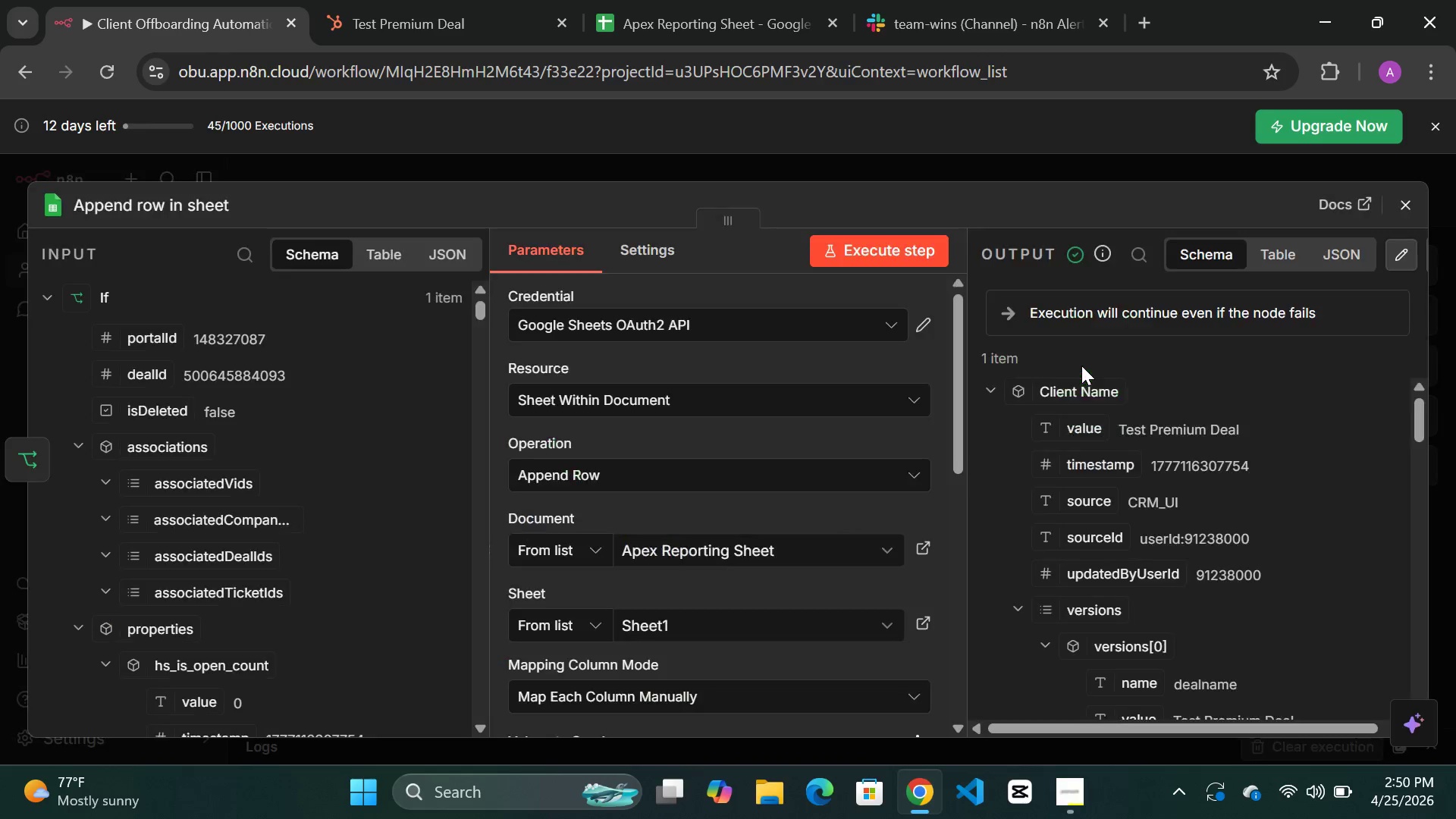 
mouse_move([757, 544])
 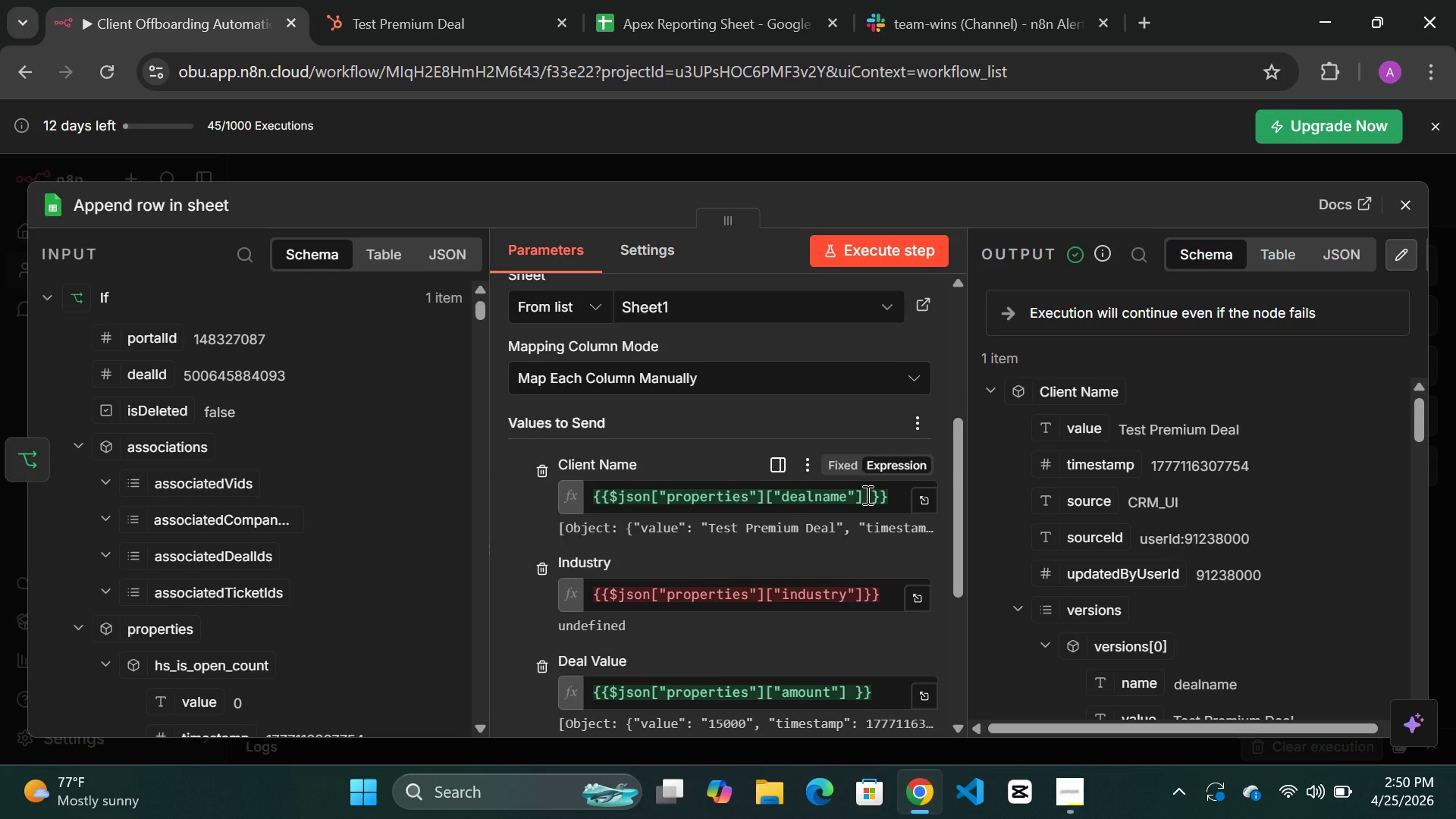 
left_click([866, 494])
 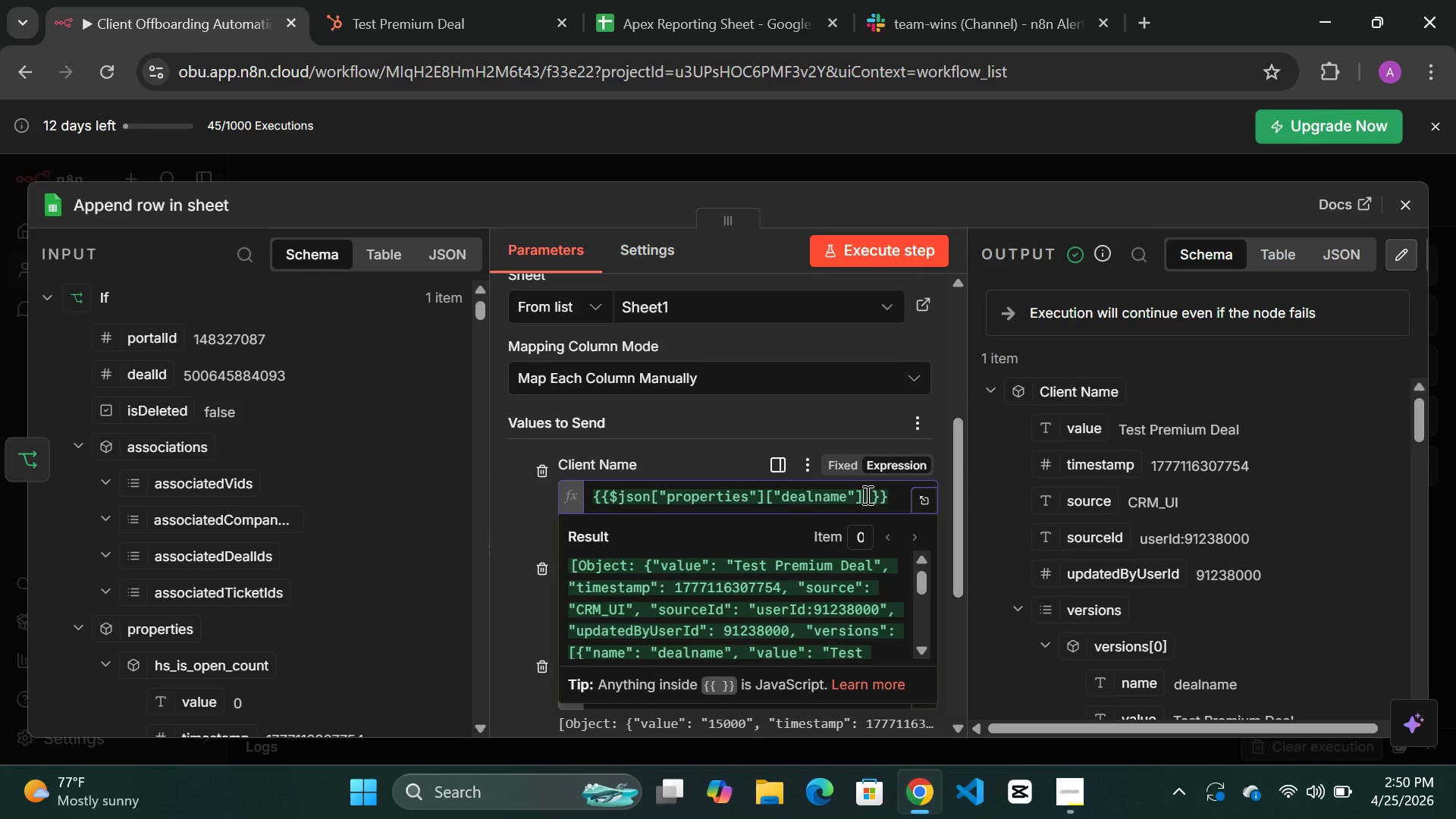 
key(BracketLeft)
 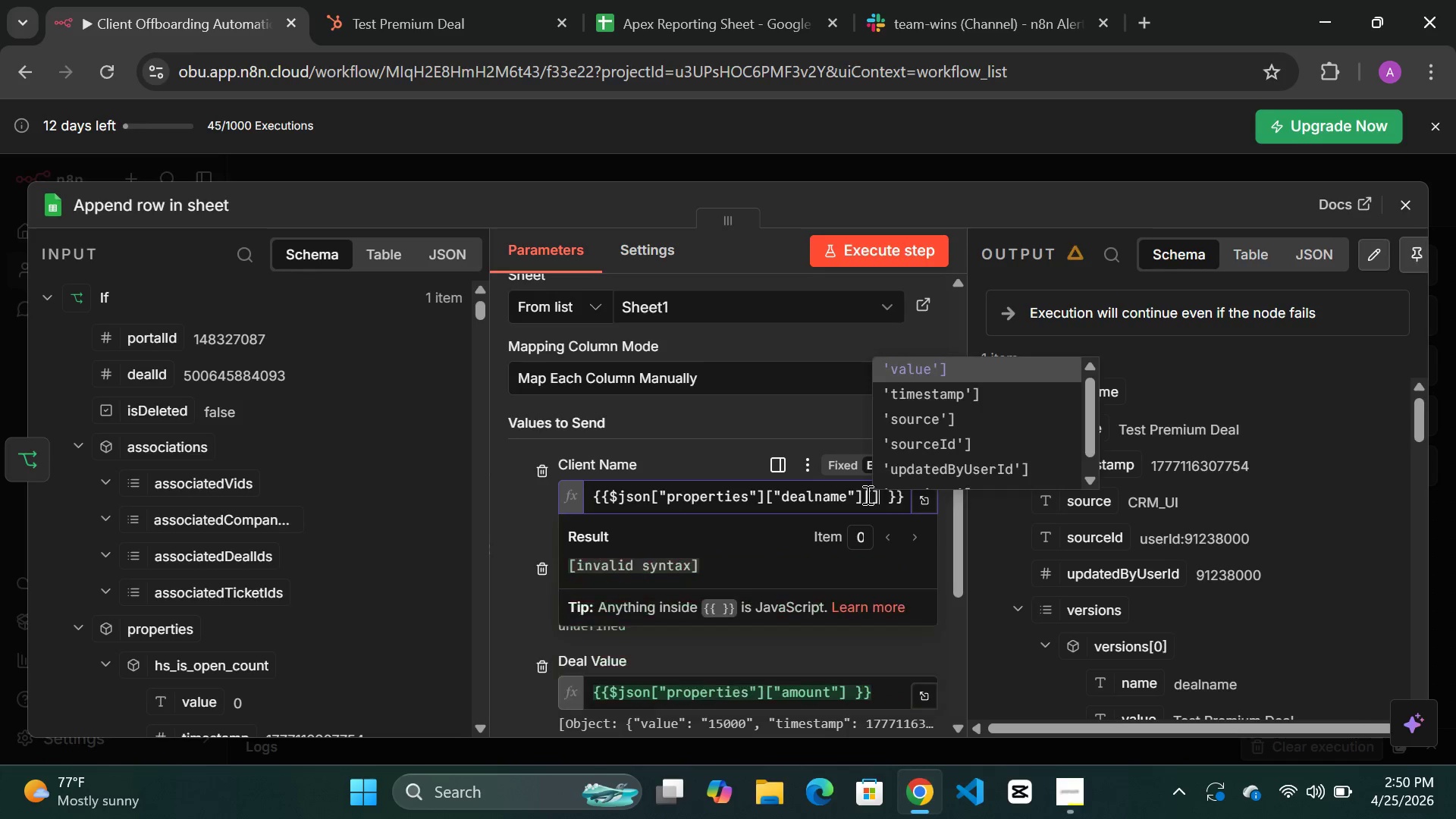 
key(BracketRight)
 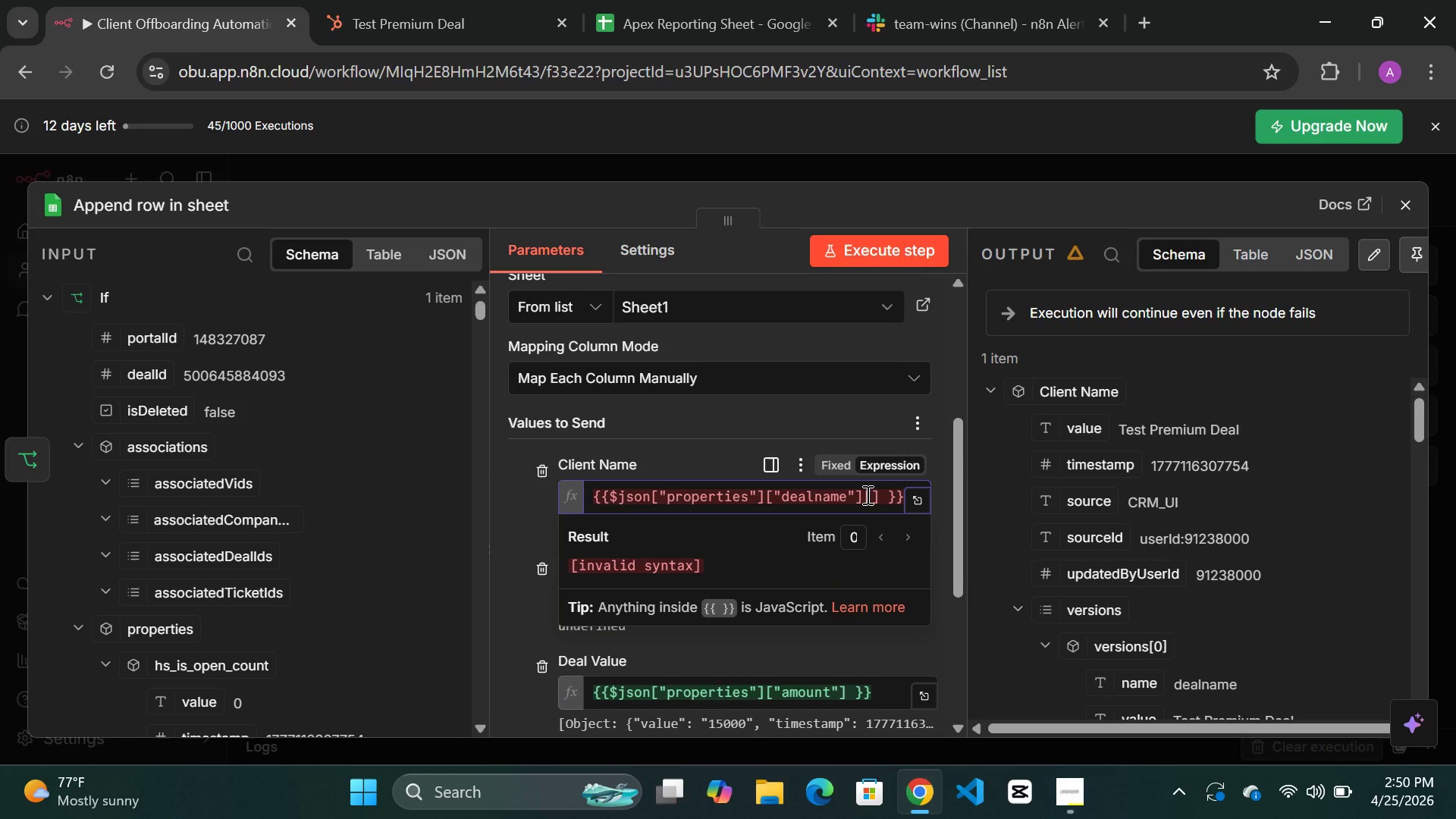 
key(ArrowLeft)
 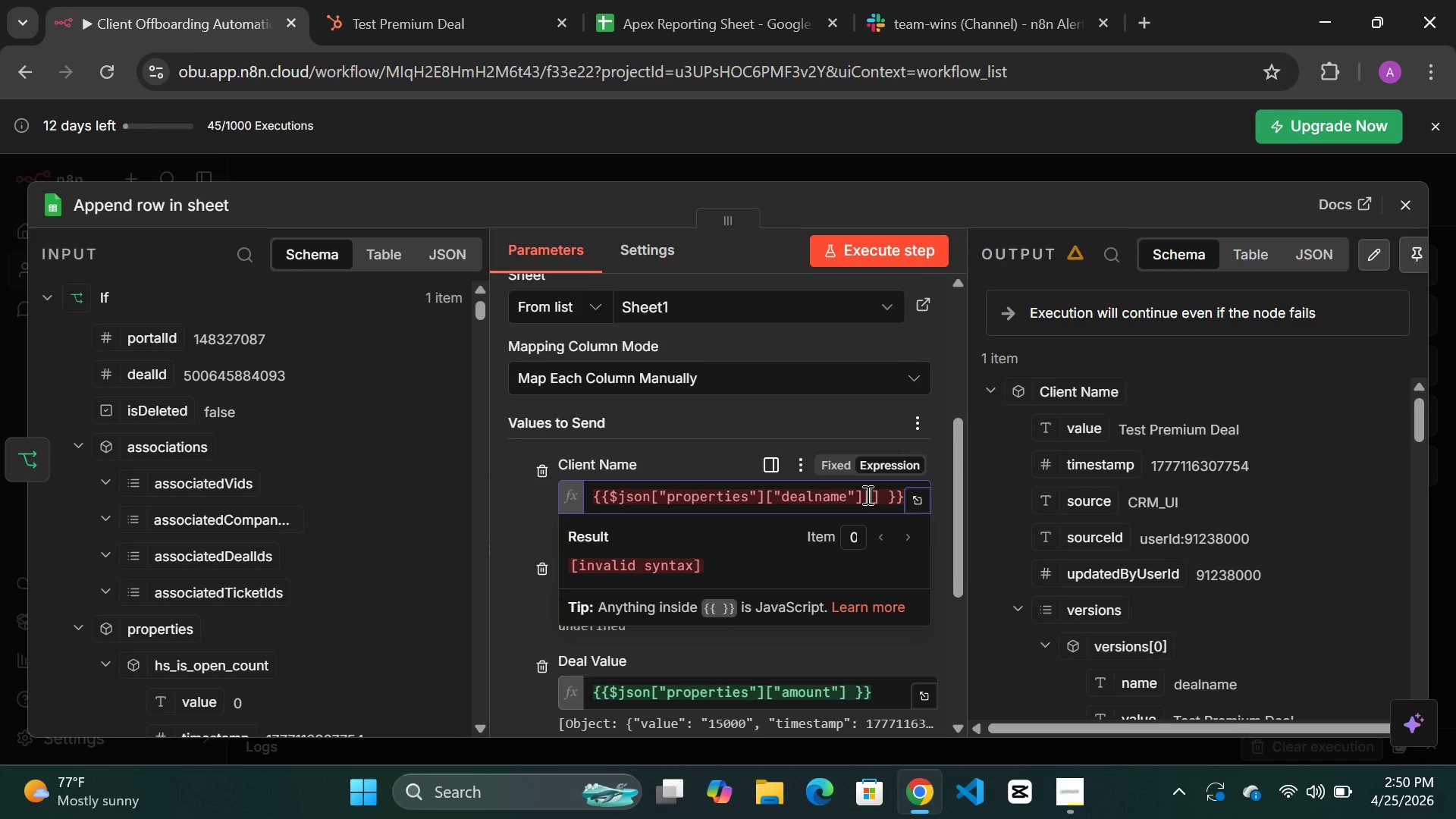 
type("value)
 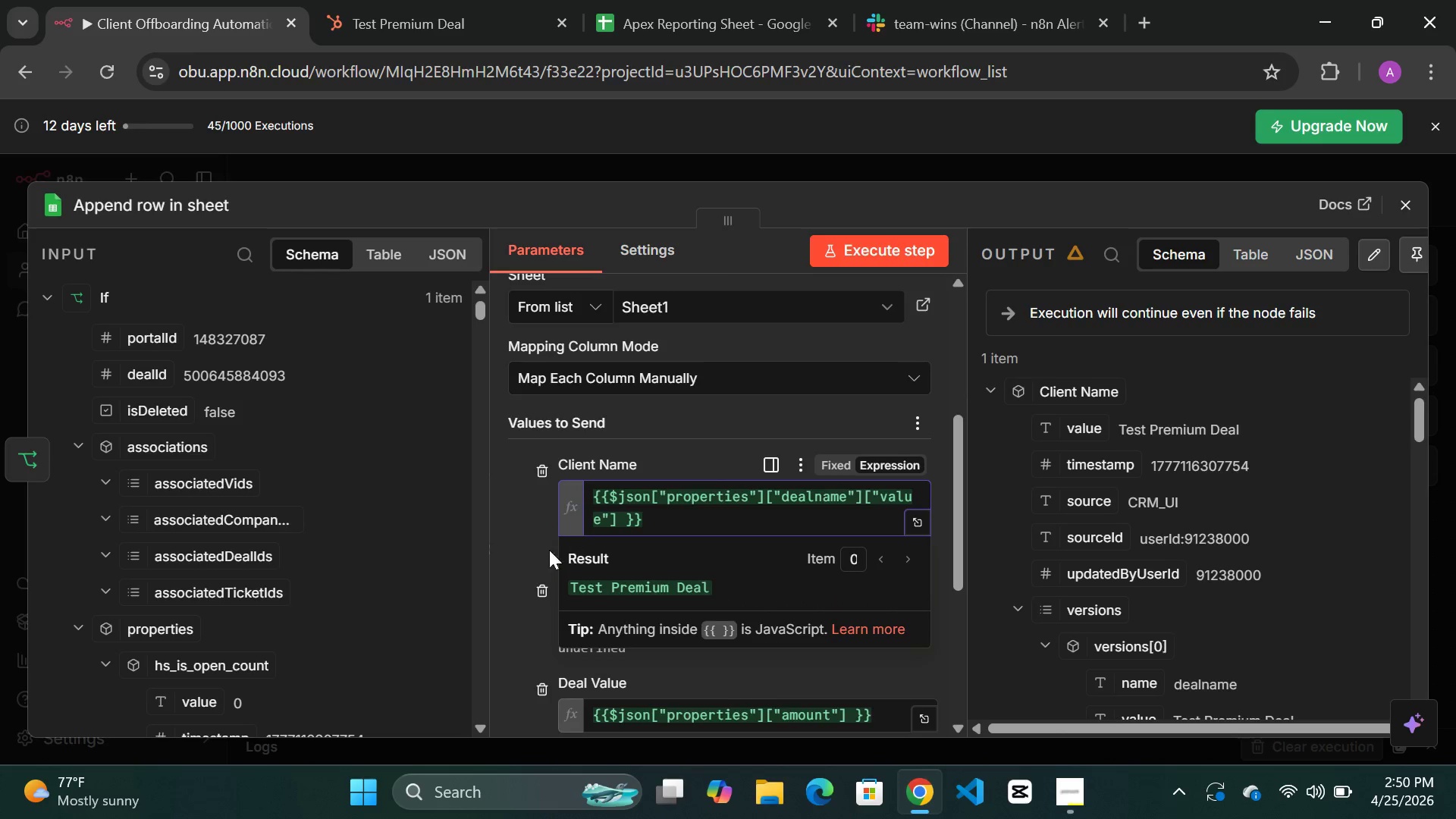 
left_click([516, 545])
 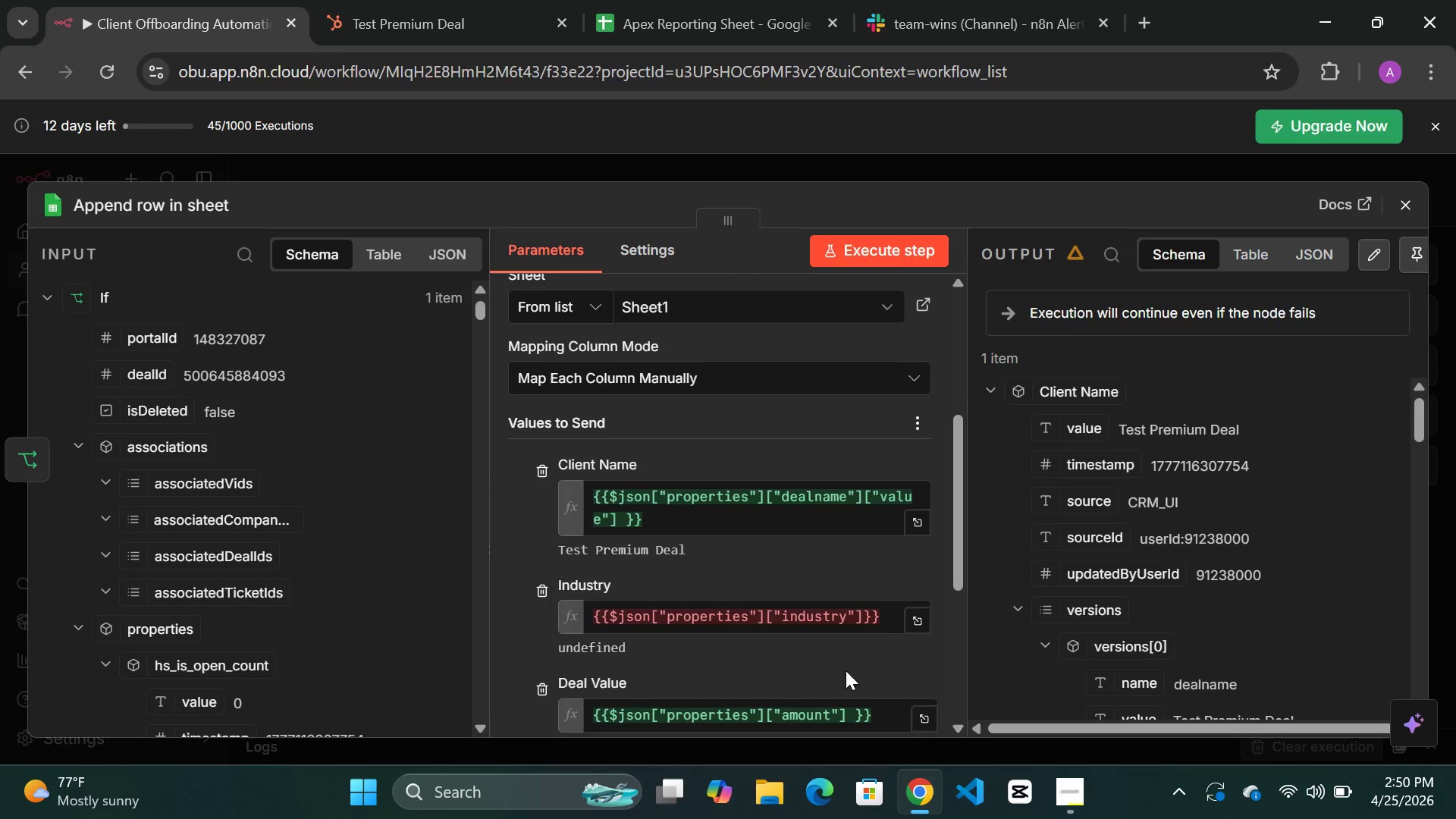 
wait(6.7)
 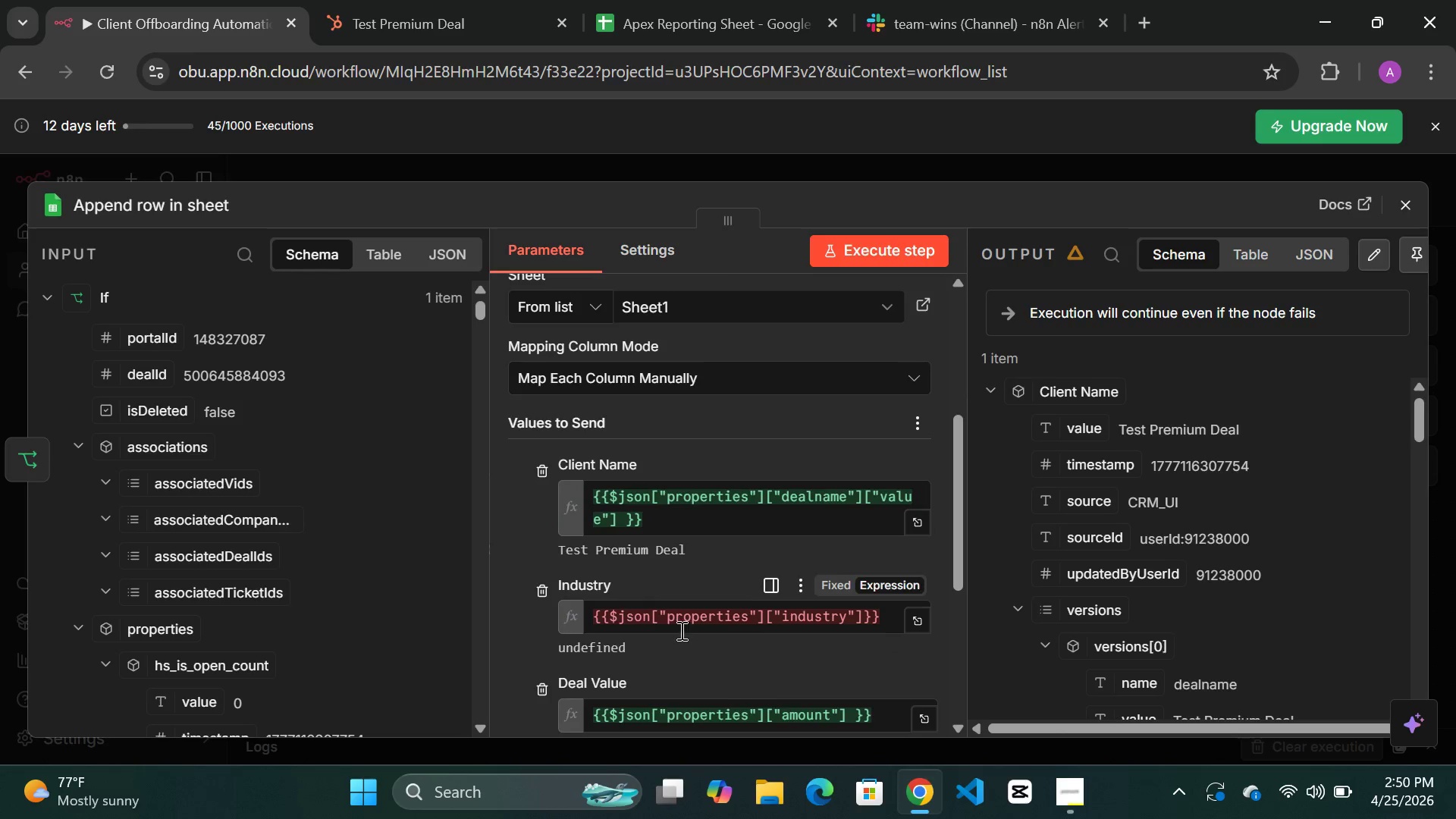 
left_click([858, 615])
 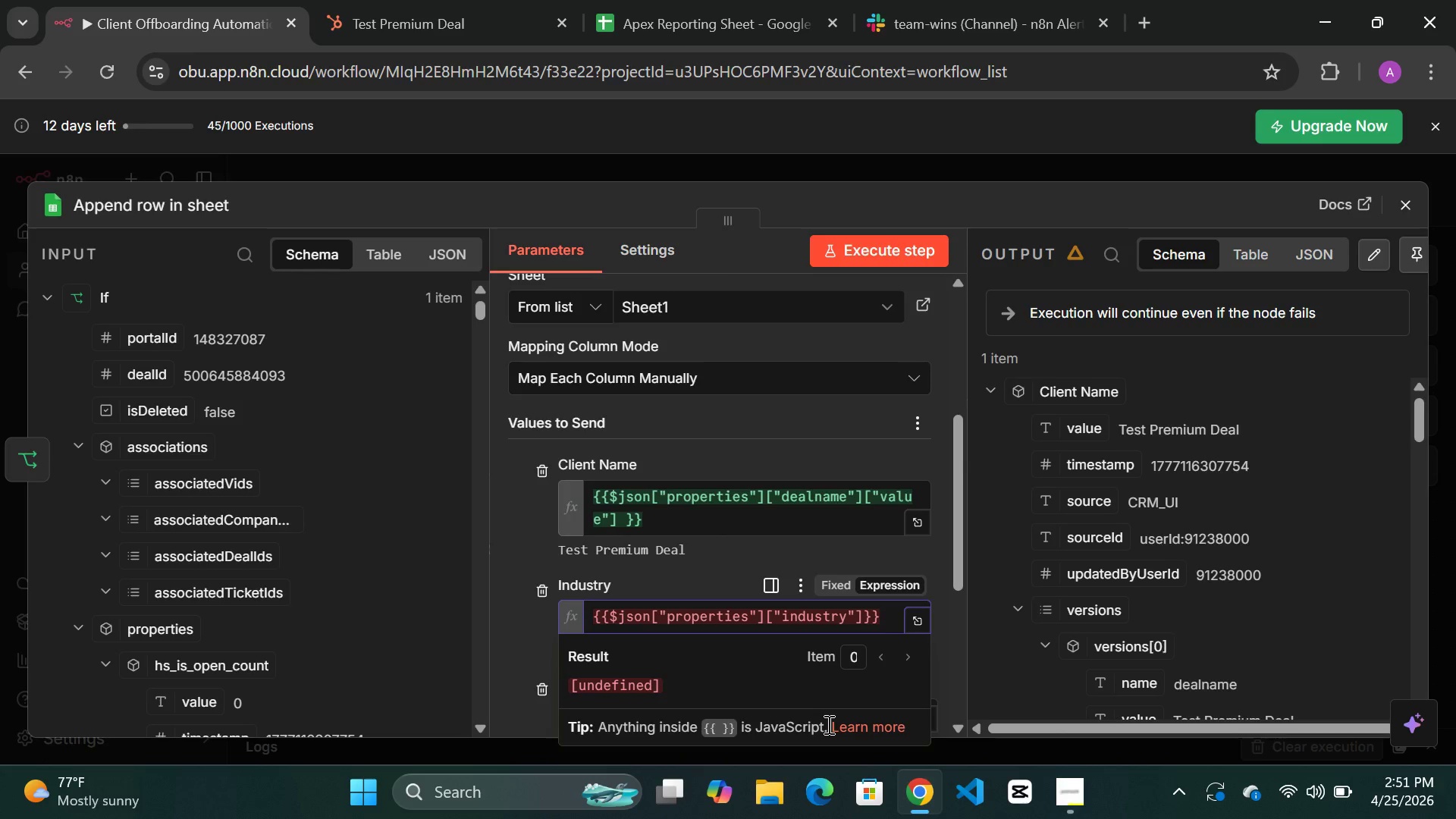 
key(ArrowRight)
 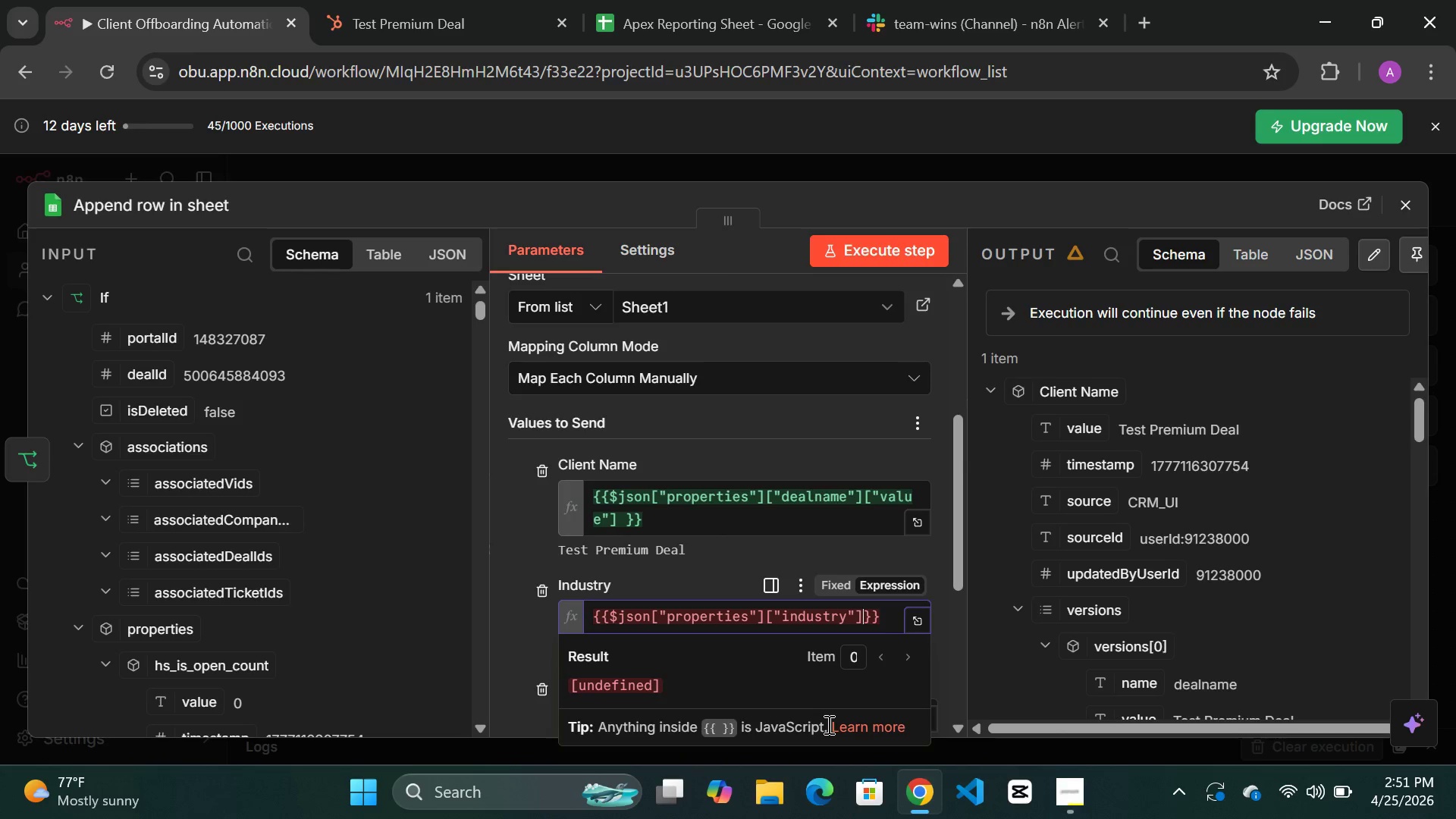 
key(BracketLeft)
 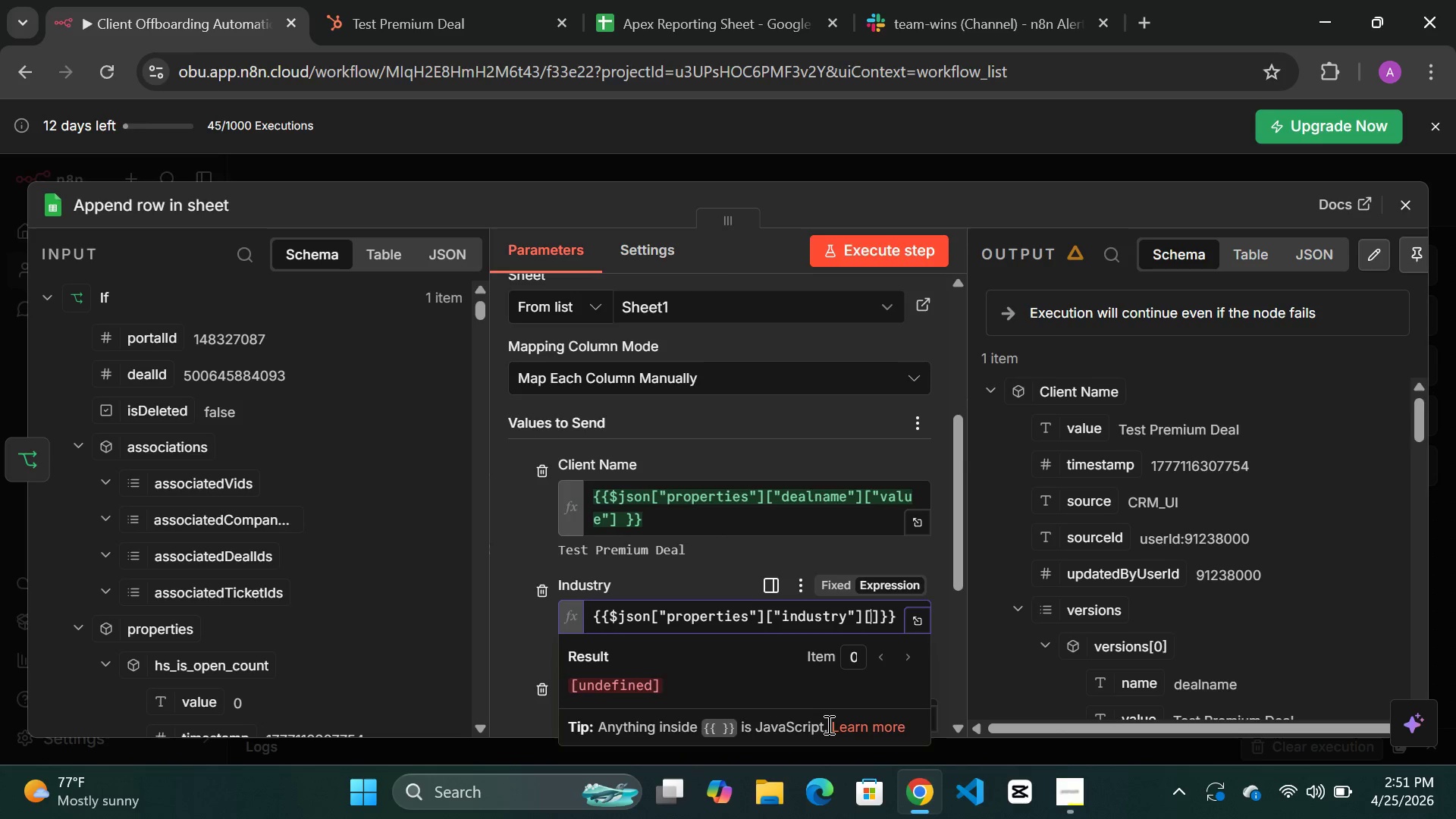 
key(BracketRight)
 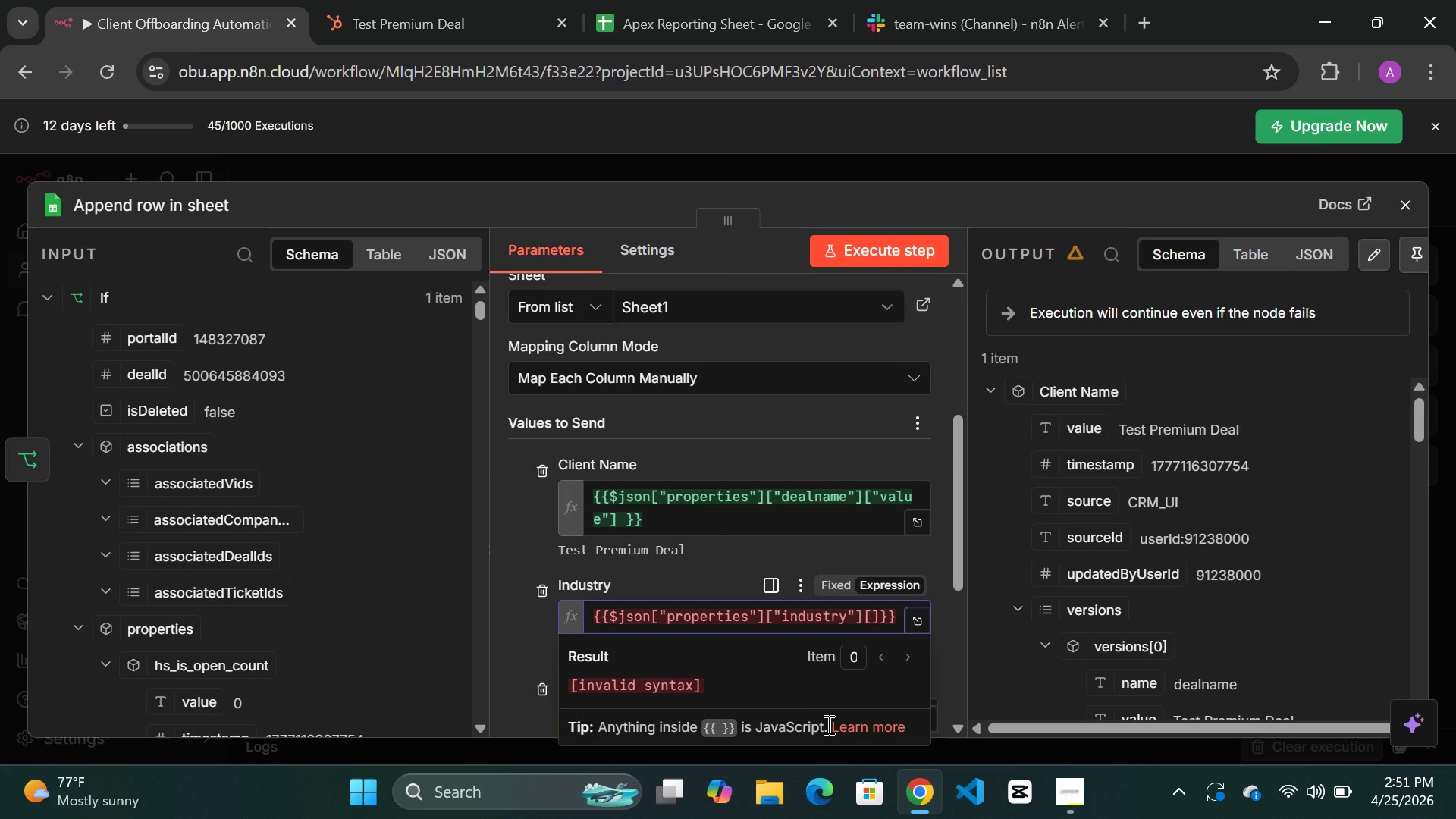 
key(ArrowLeft)
 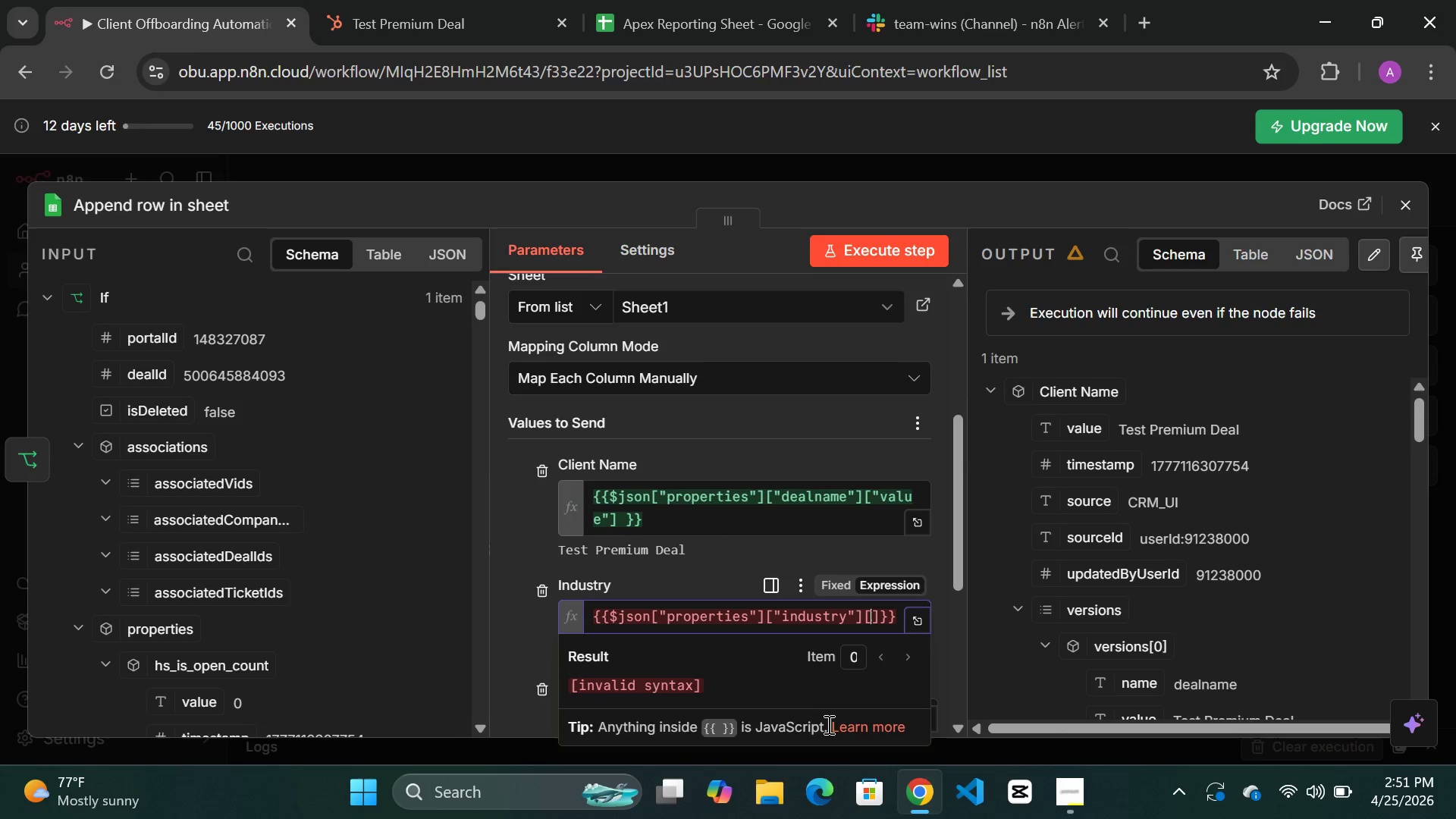 
type("value)
 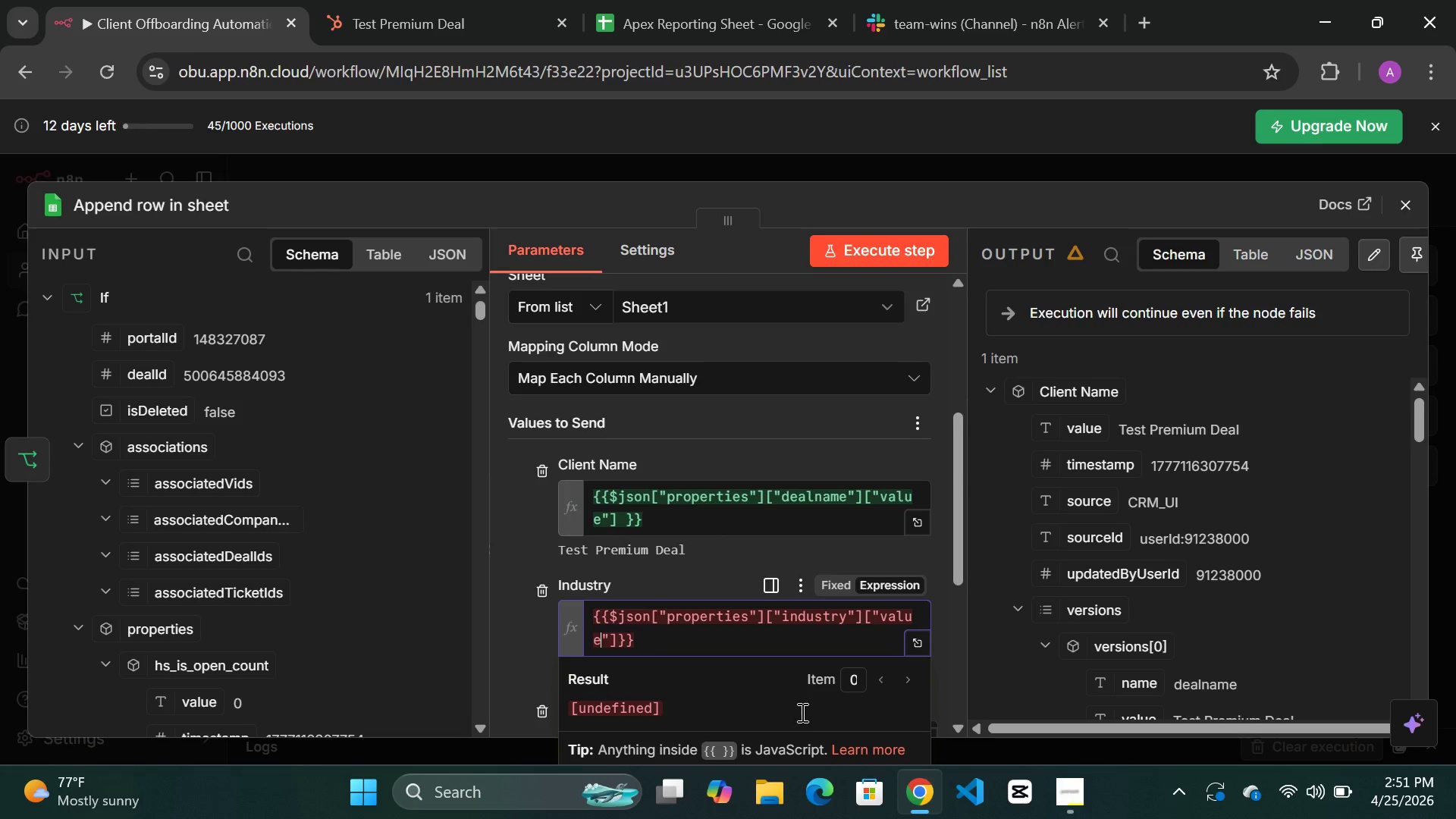 
mouse_move([681, 525])
 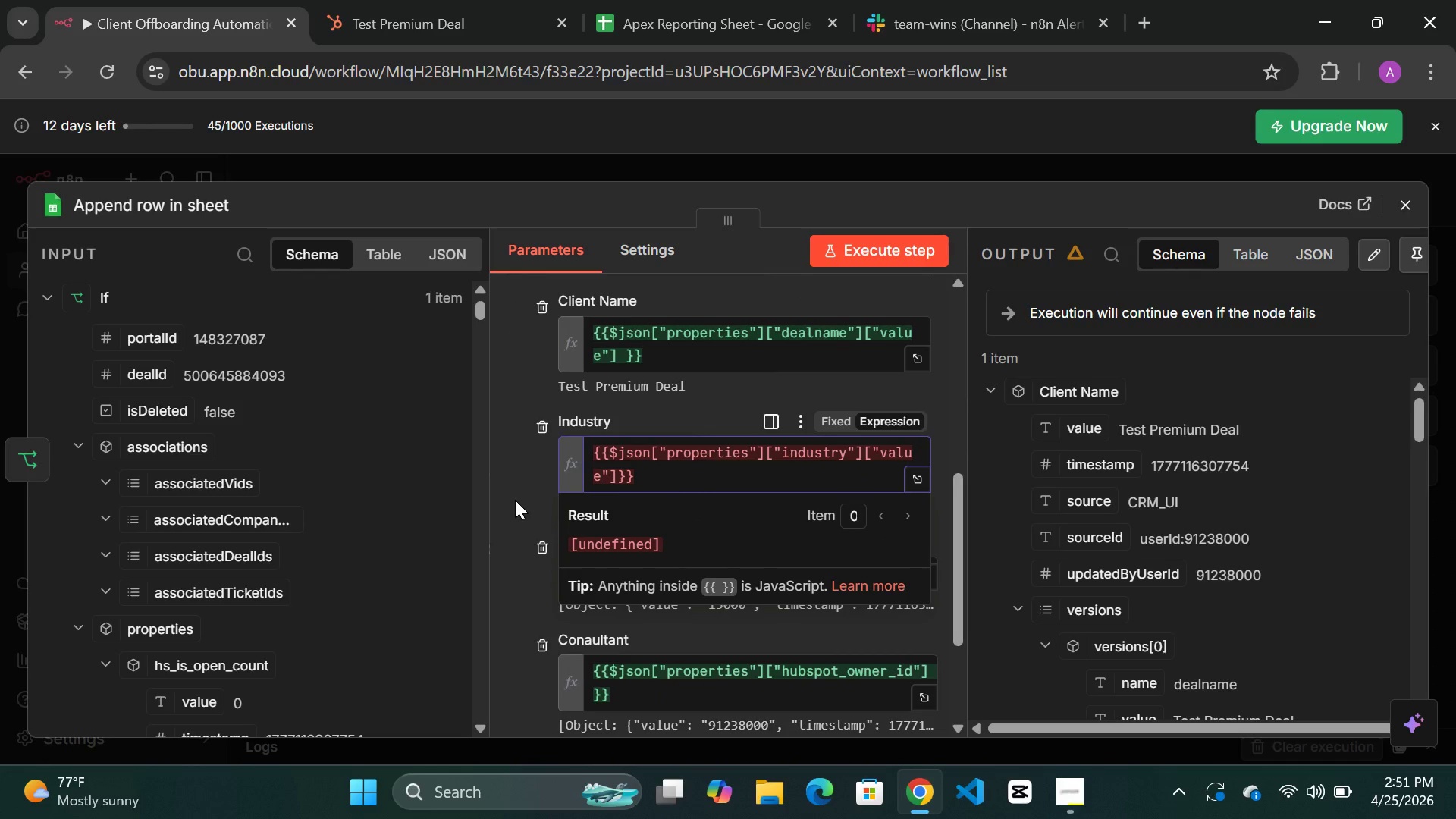 
left_click([515, 500])
 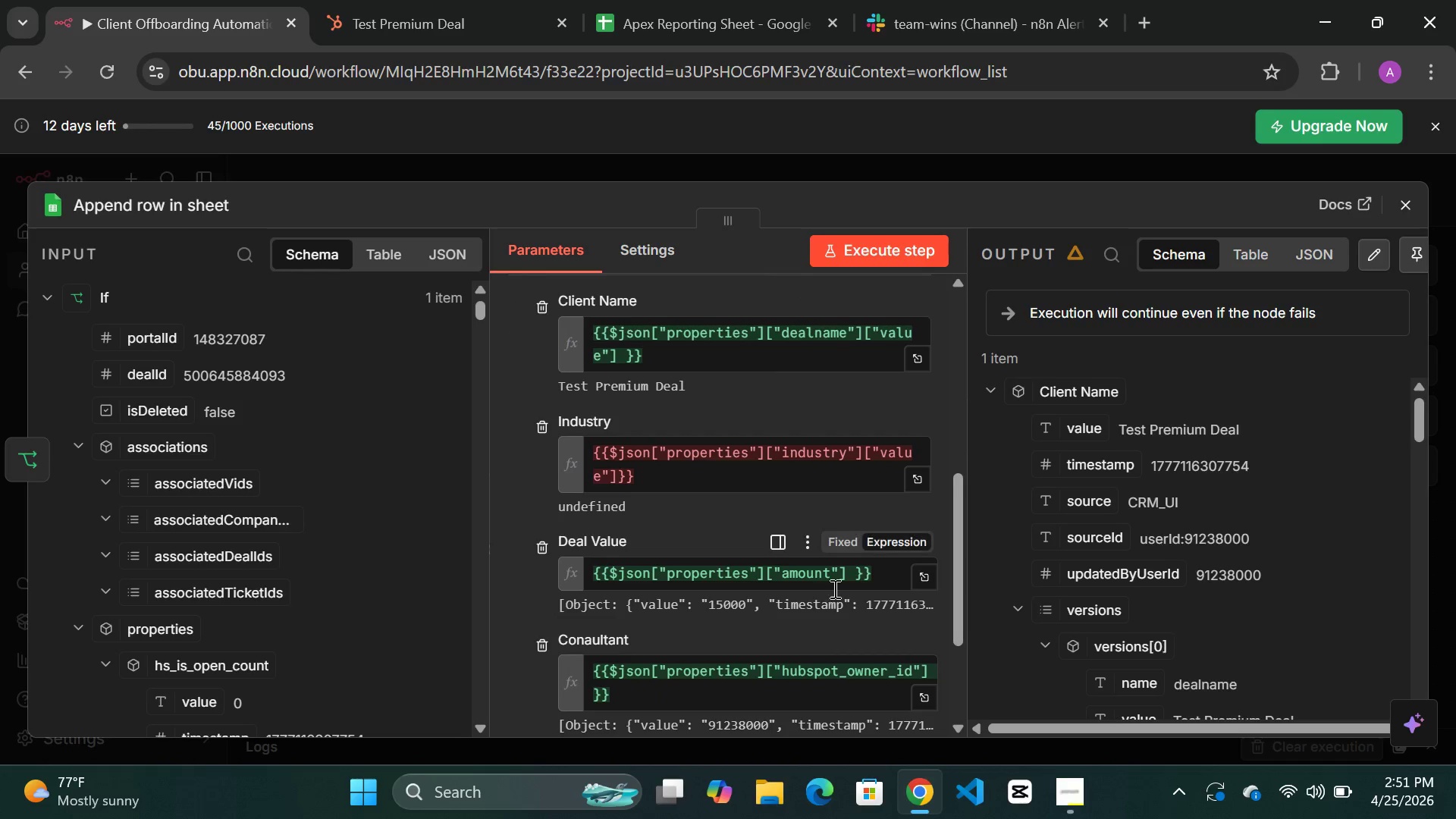 
left_click([845, 575])
 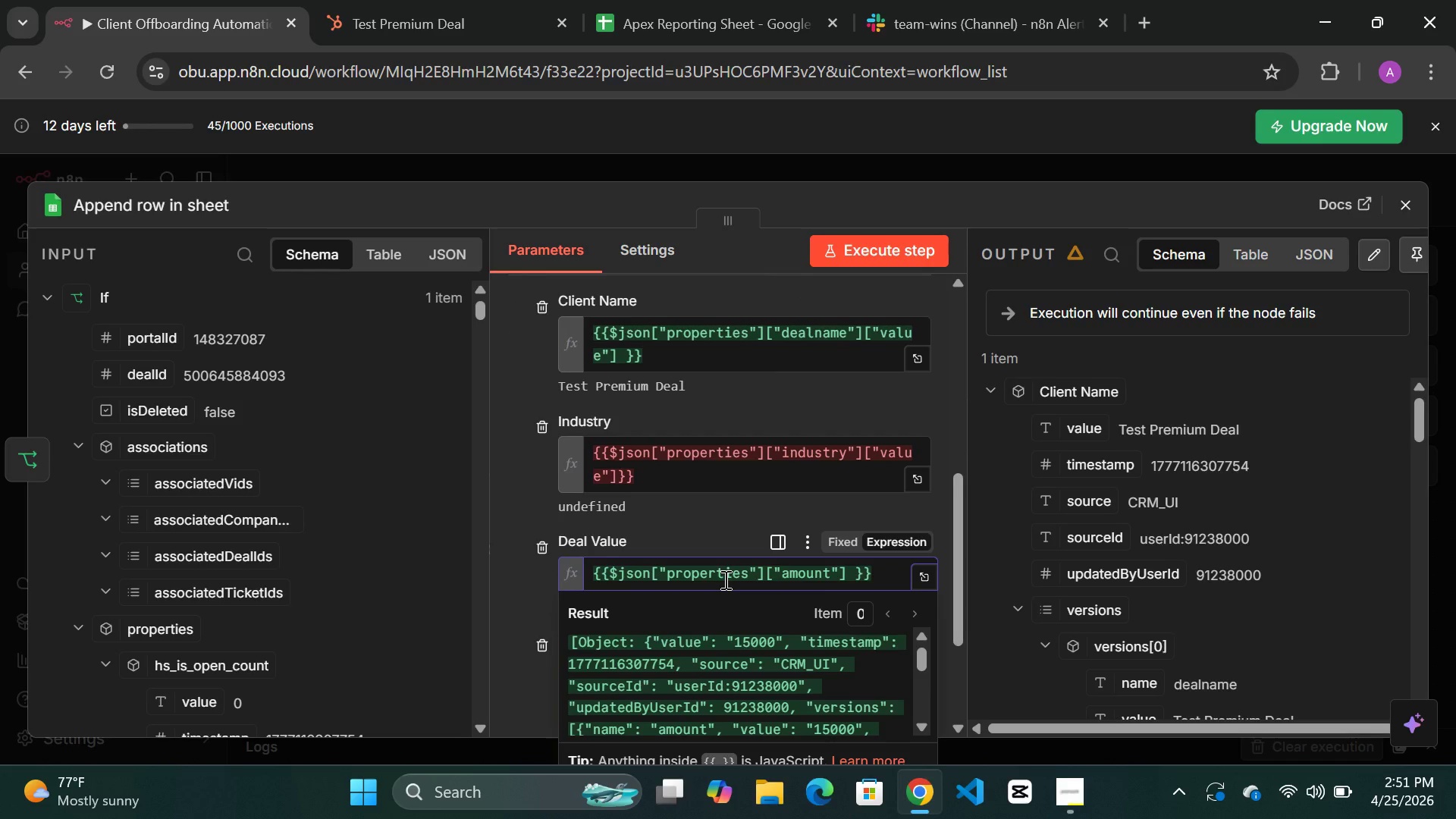 
hold_key(key=ShiftRight, duration=0.88)
 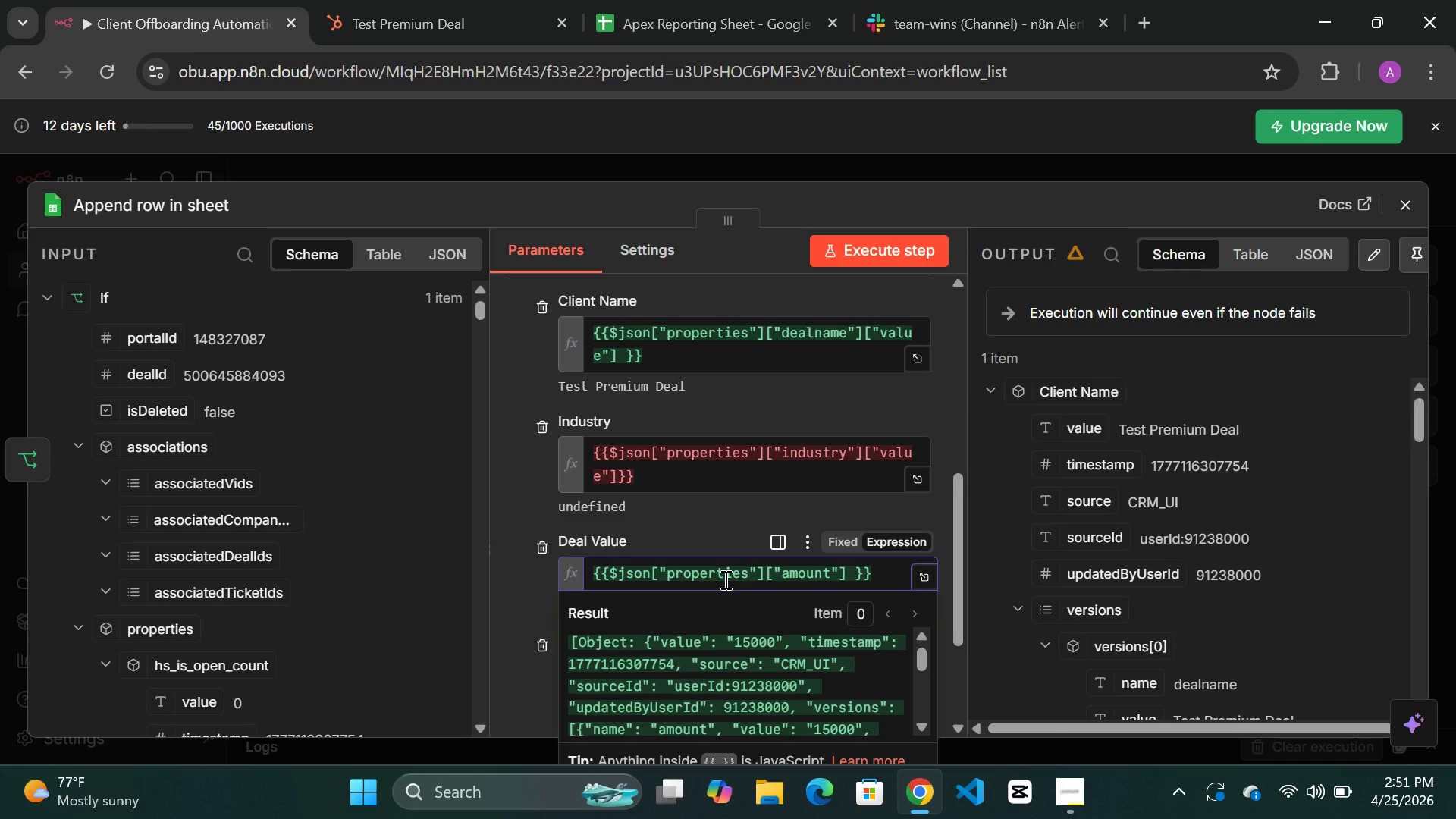 
key(BracketLeft)
 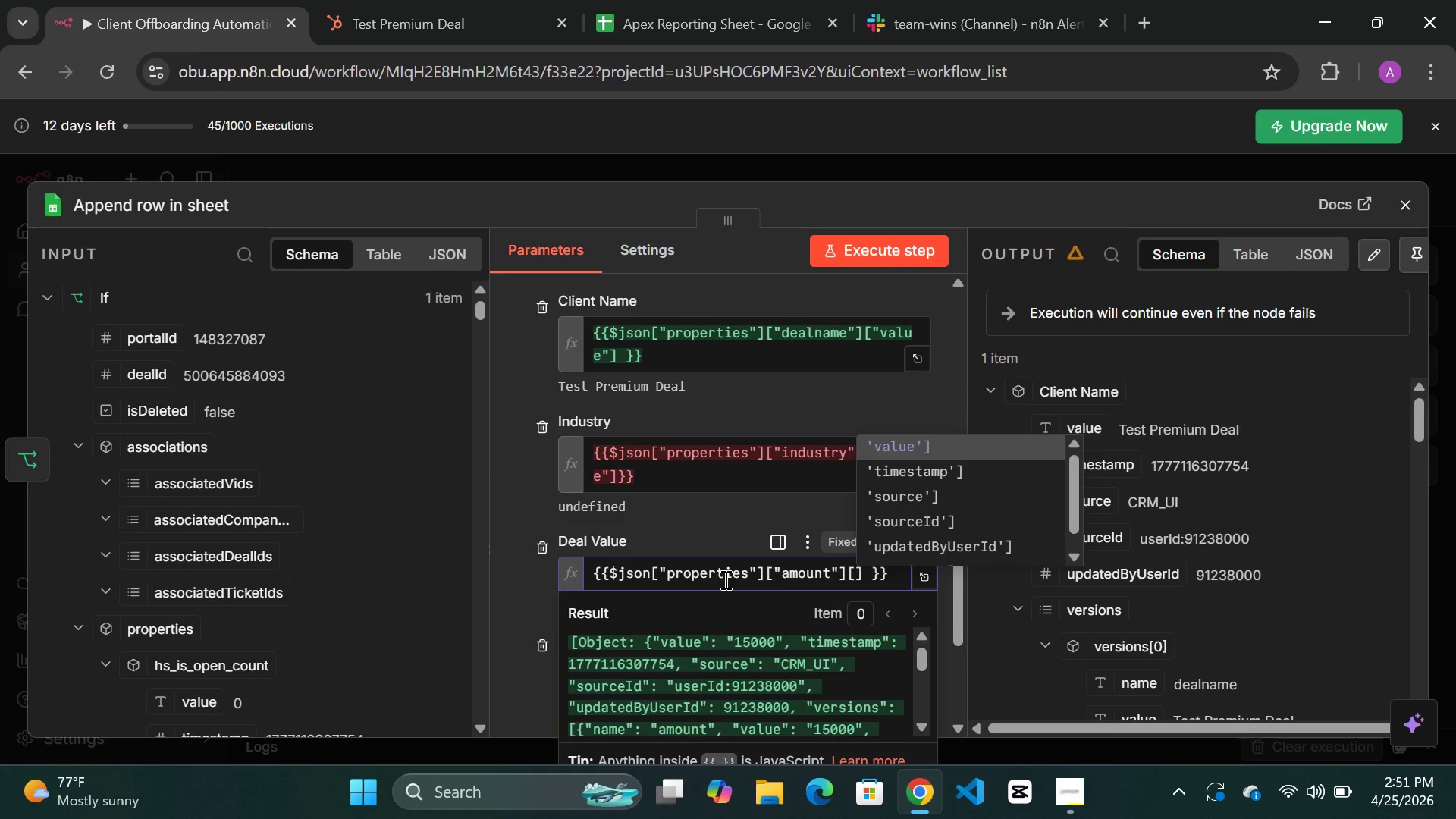 
key(BracketRight)
 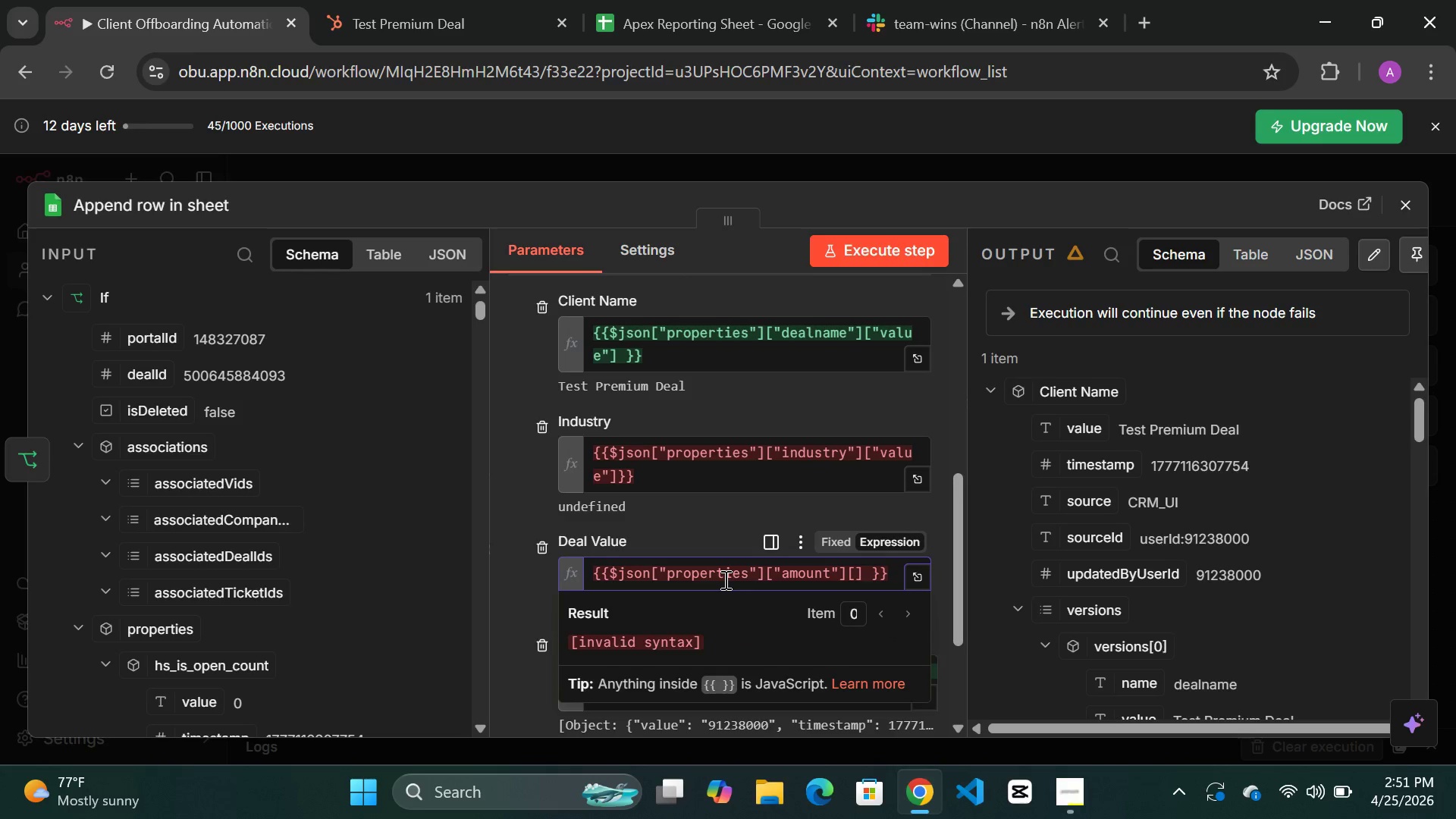 
key(ArrowLeft)
 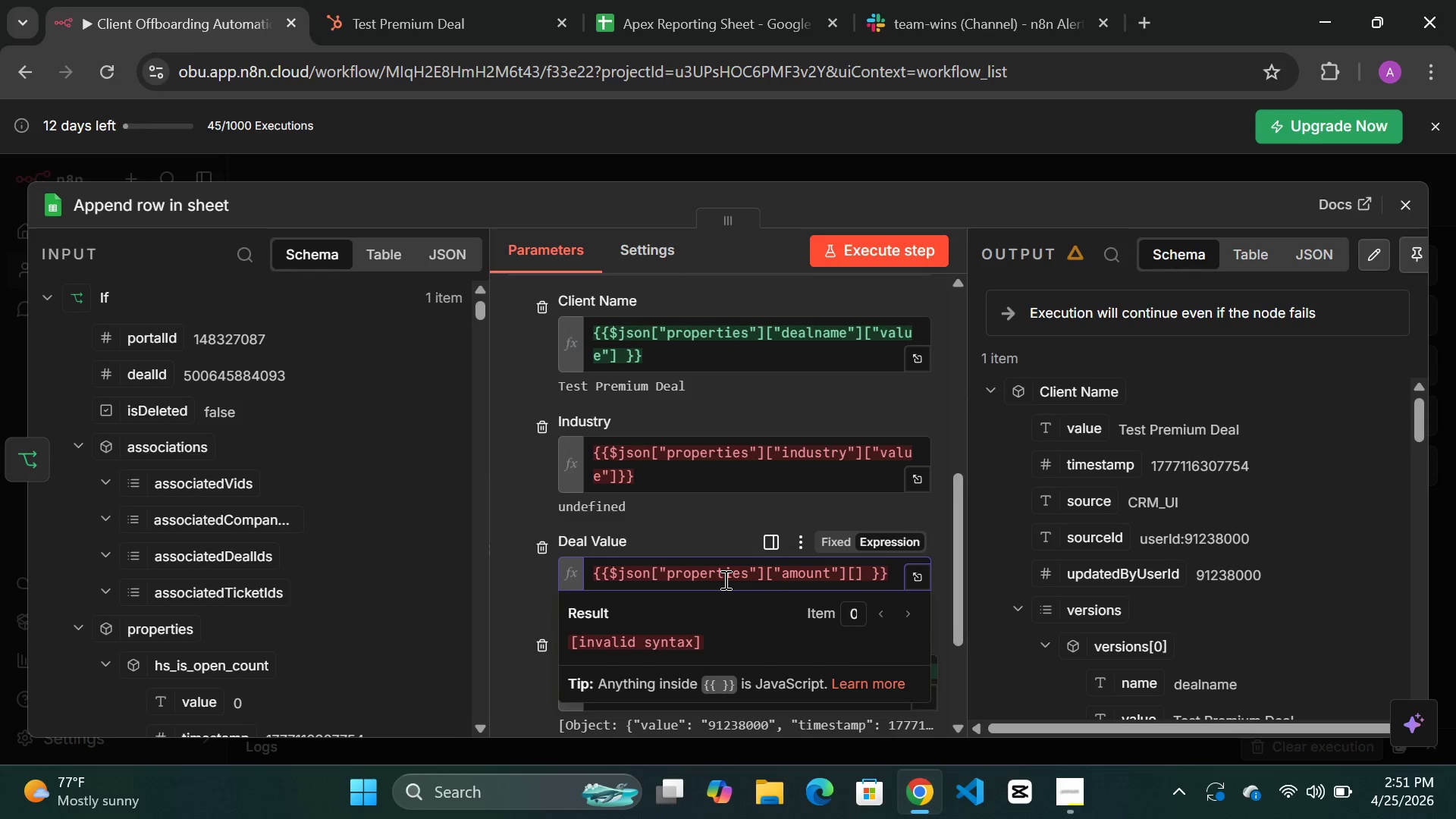 
type("ba)
key(Backspace)
key(Backspace)
type(b)
key(Backspace)
type(value)
 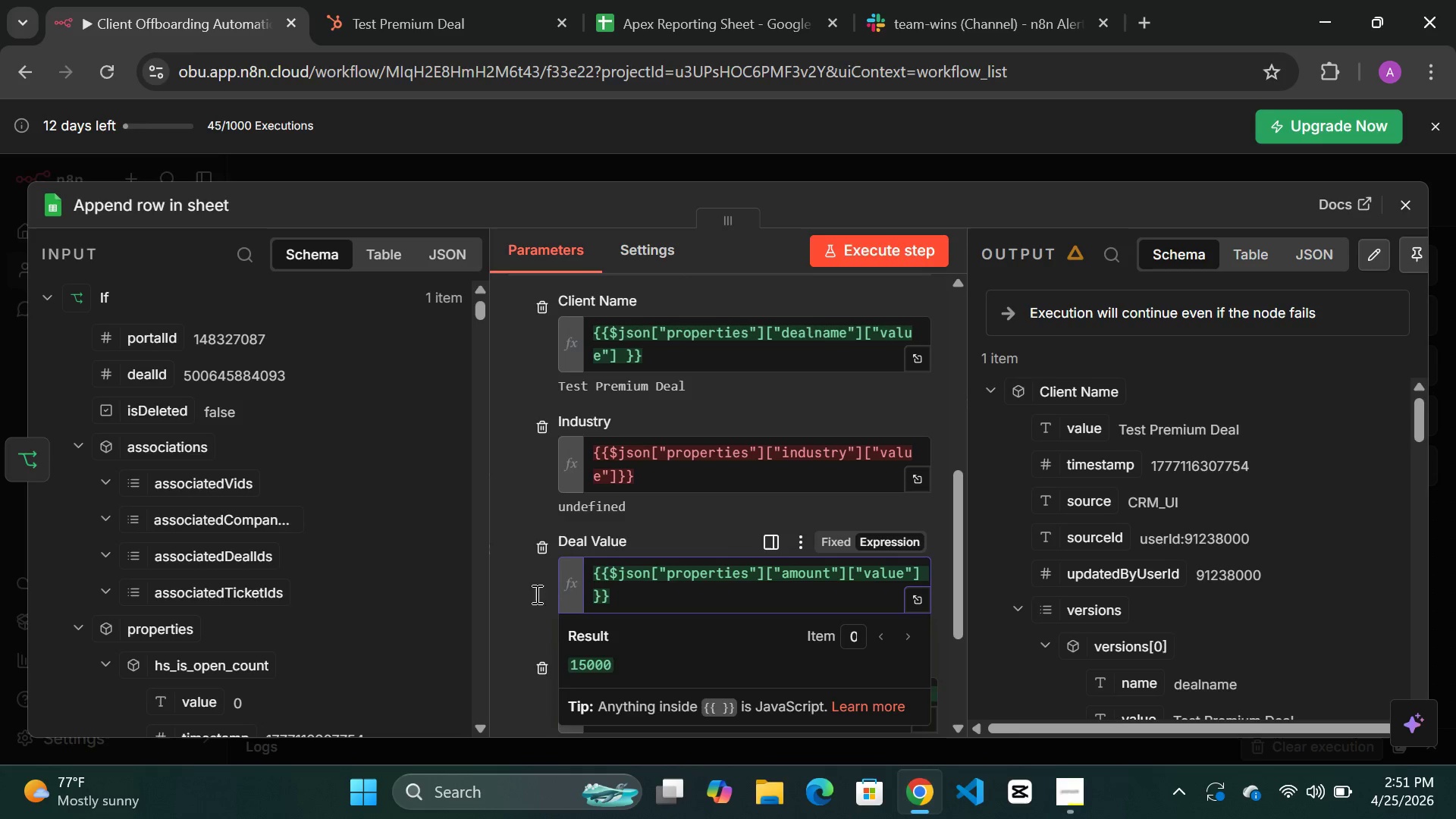 
left_click([516, 594])
 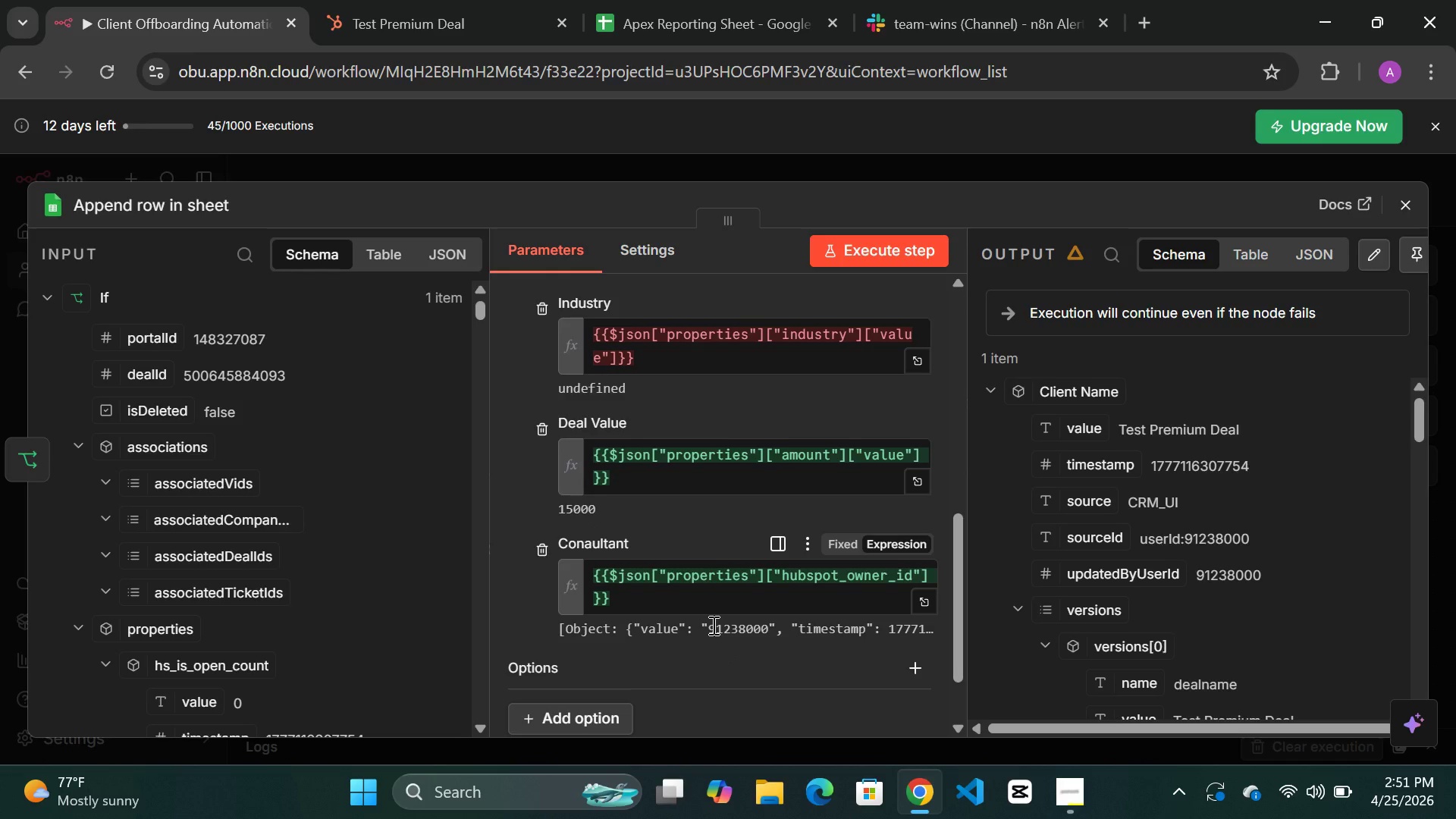 
wait(9.95)
 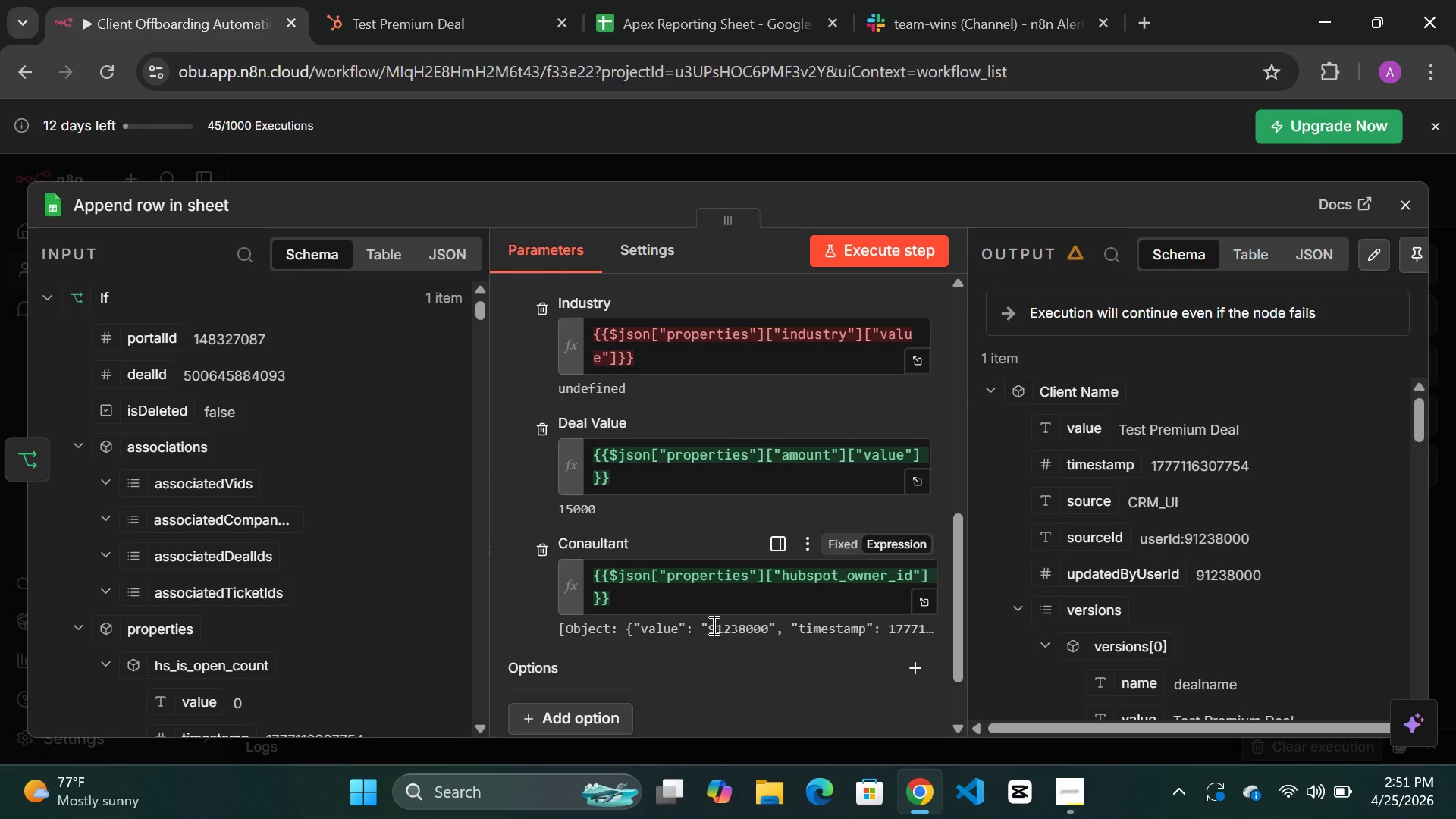 
left_click([930, 573])
 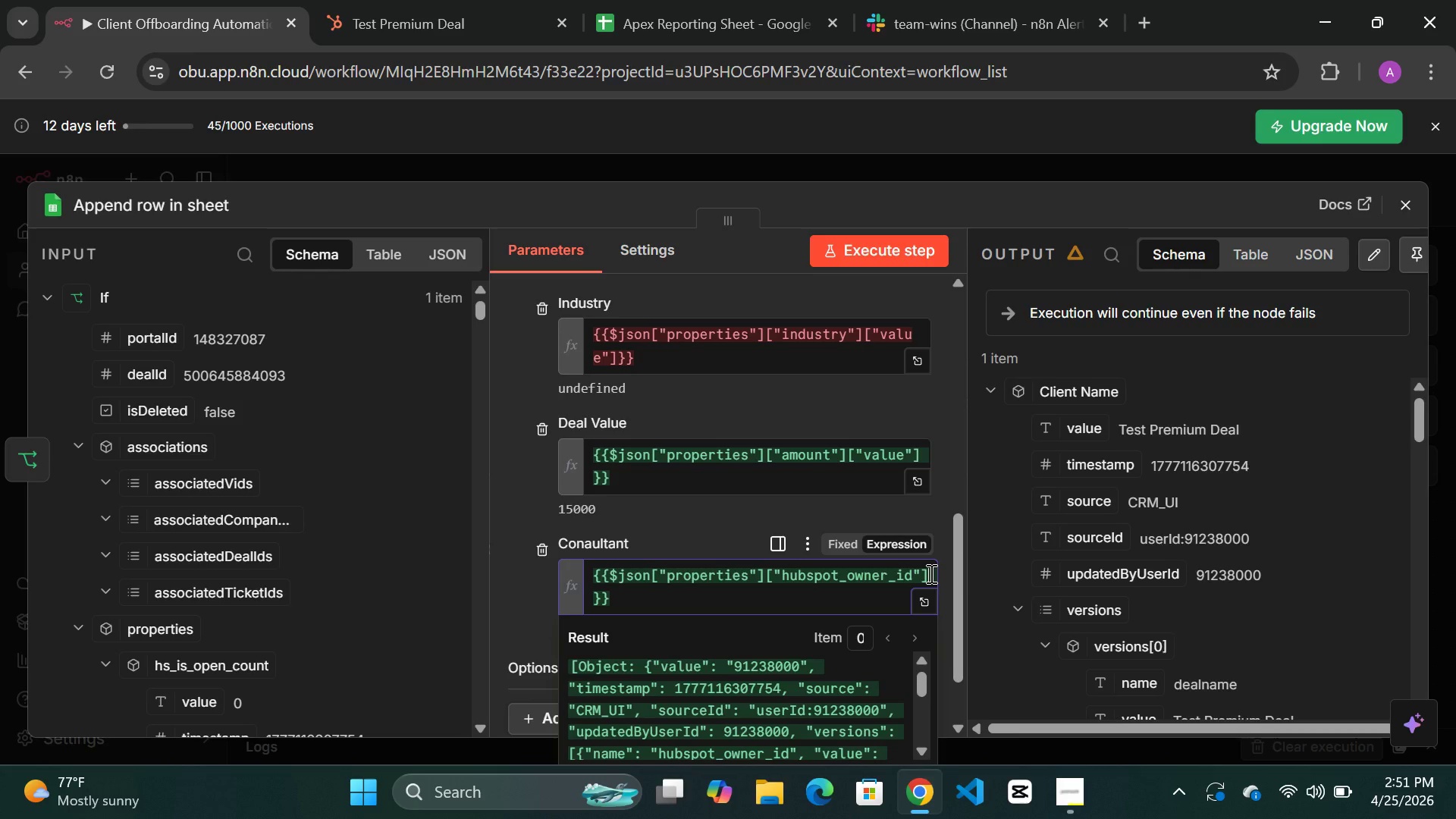 
key(BracketLeft)
 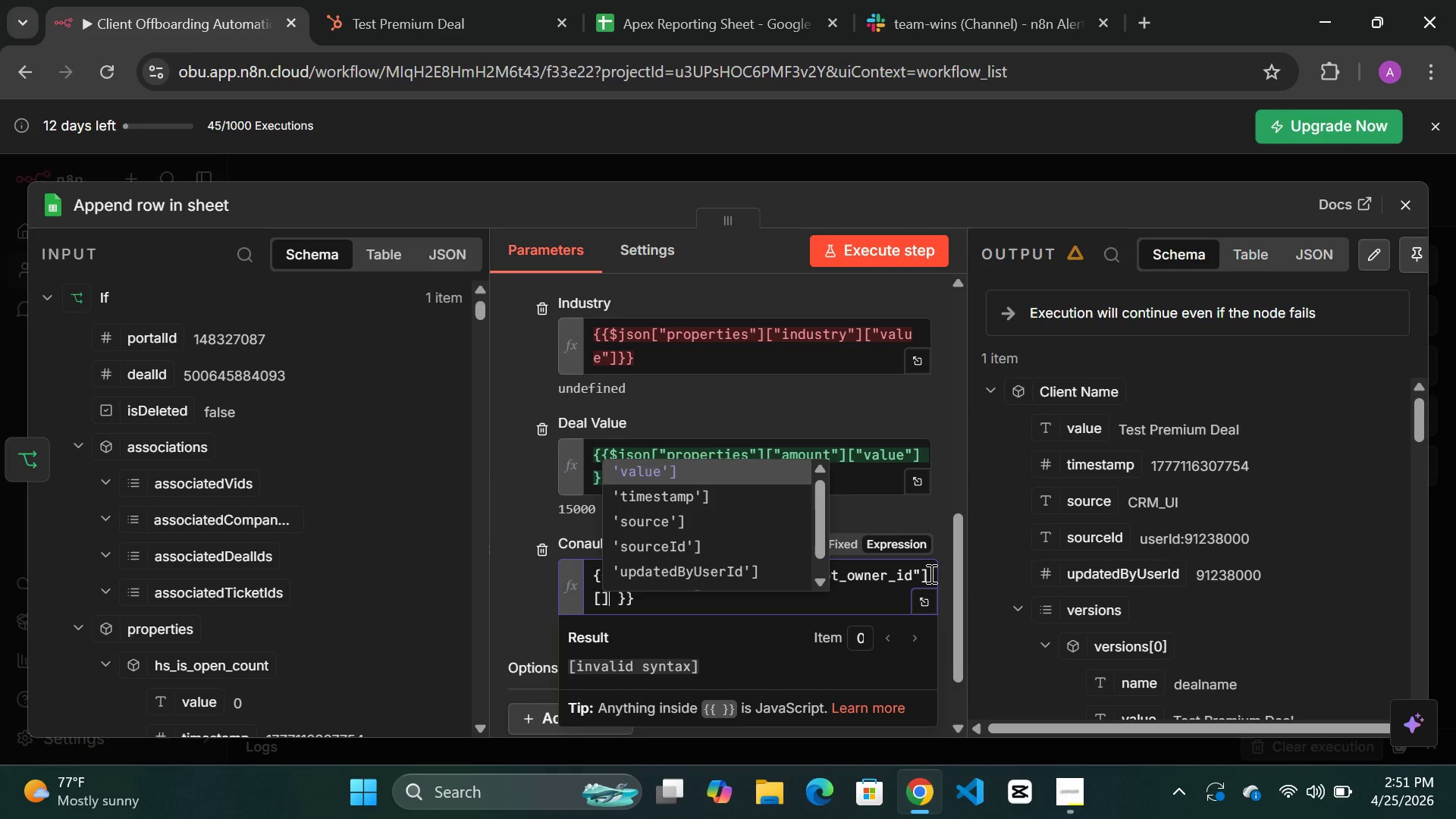 
key(BracketRight)
 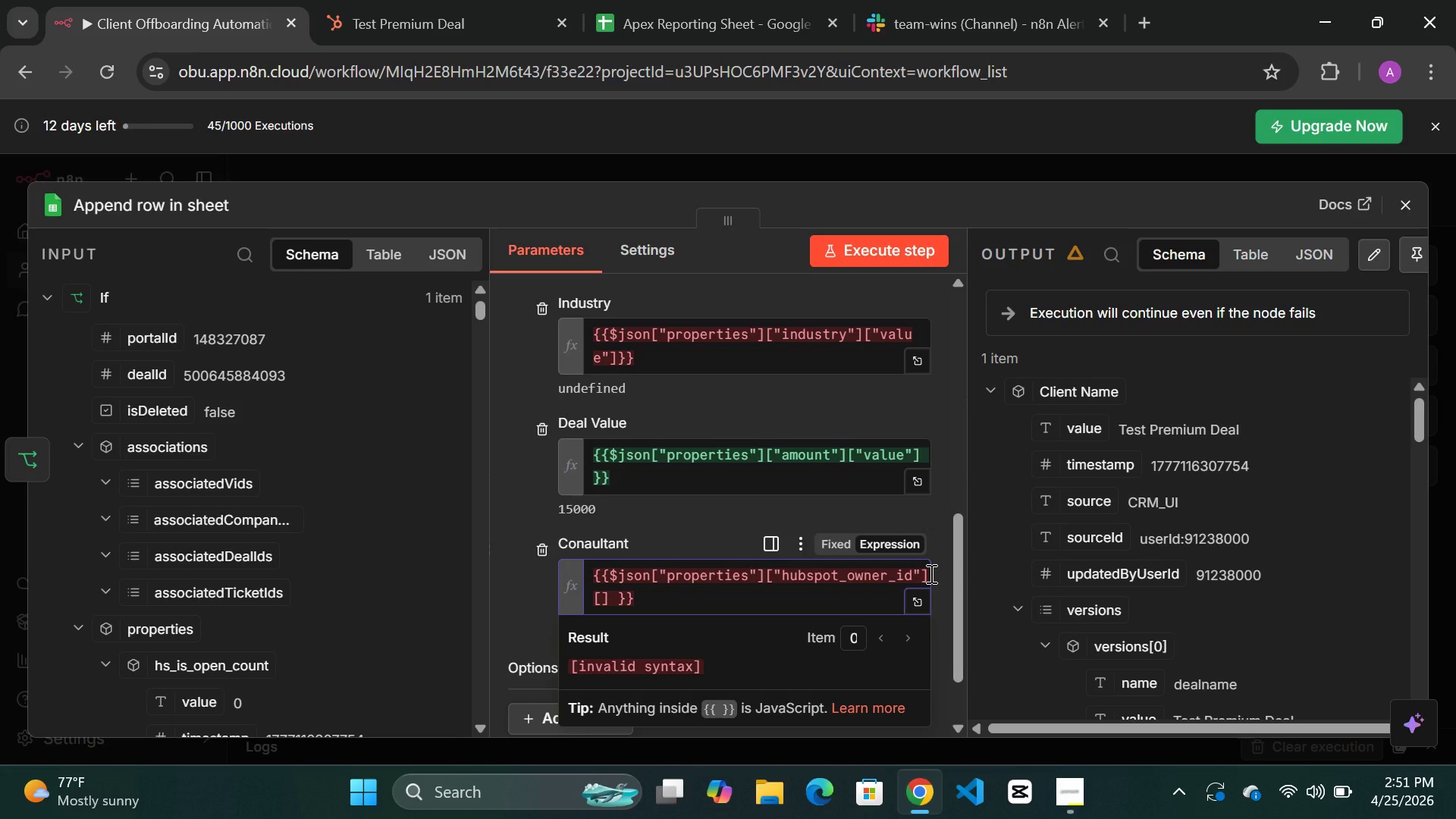 
key(ArrowLeft)
 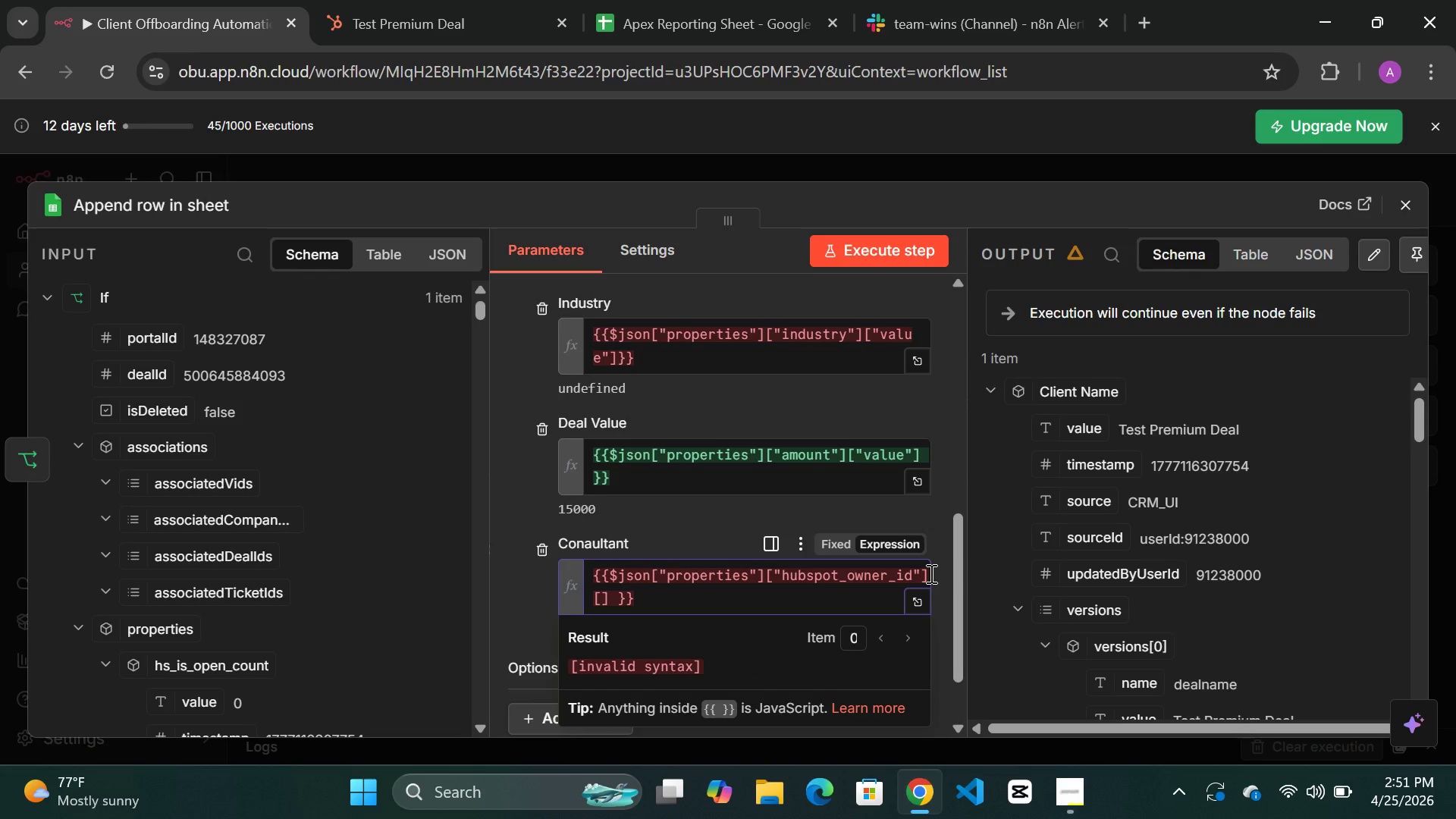 
type("value)
 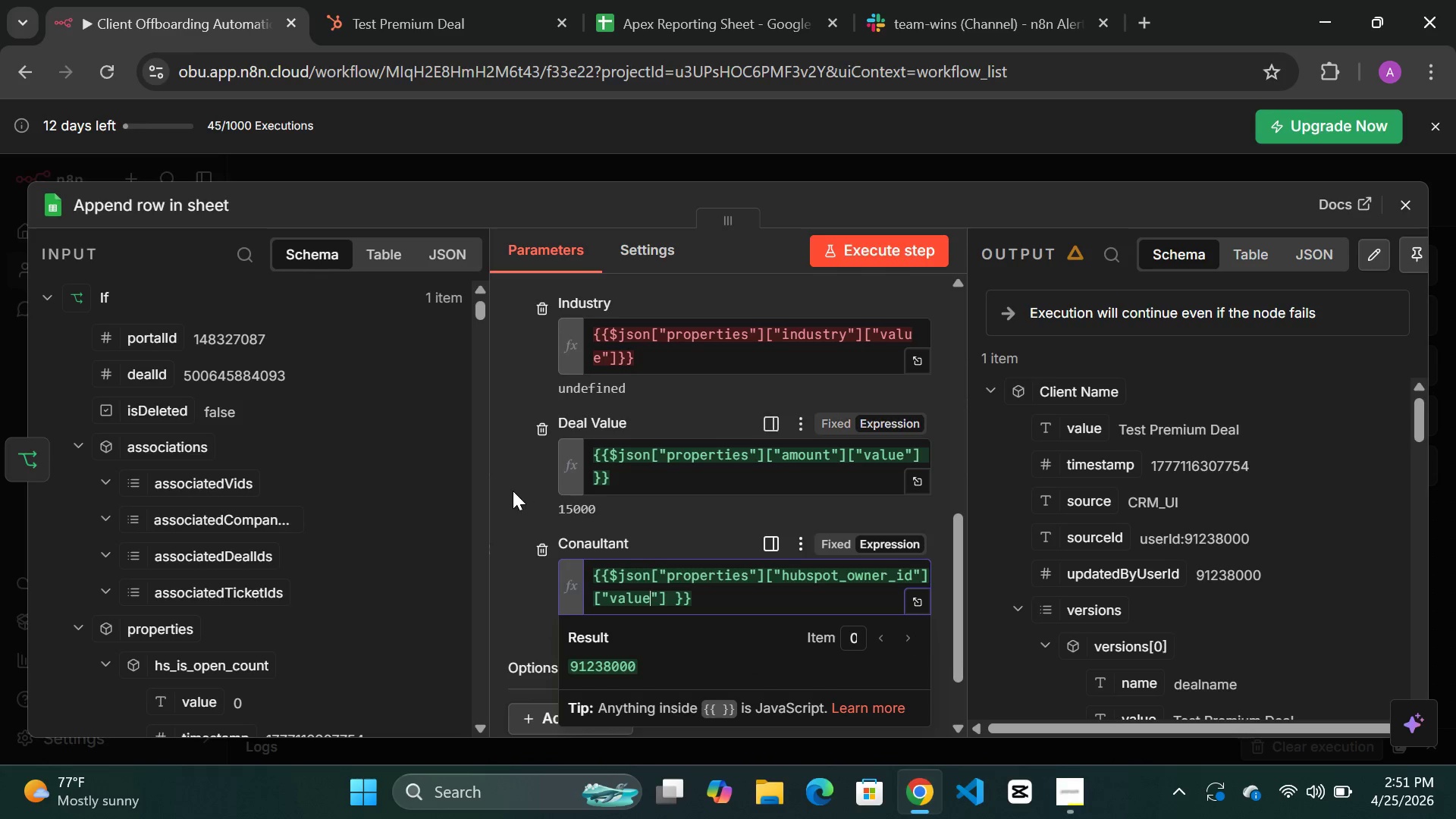 
left_click([513, 491])
 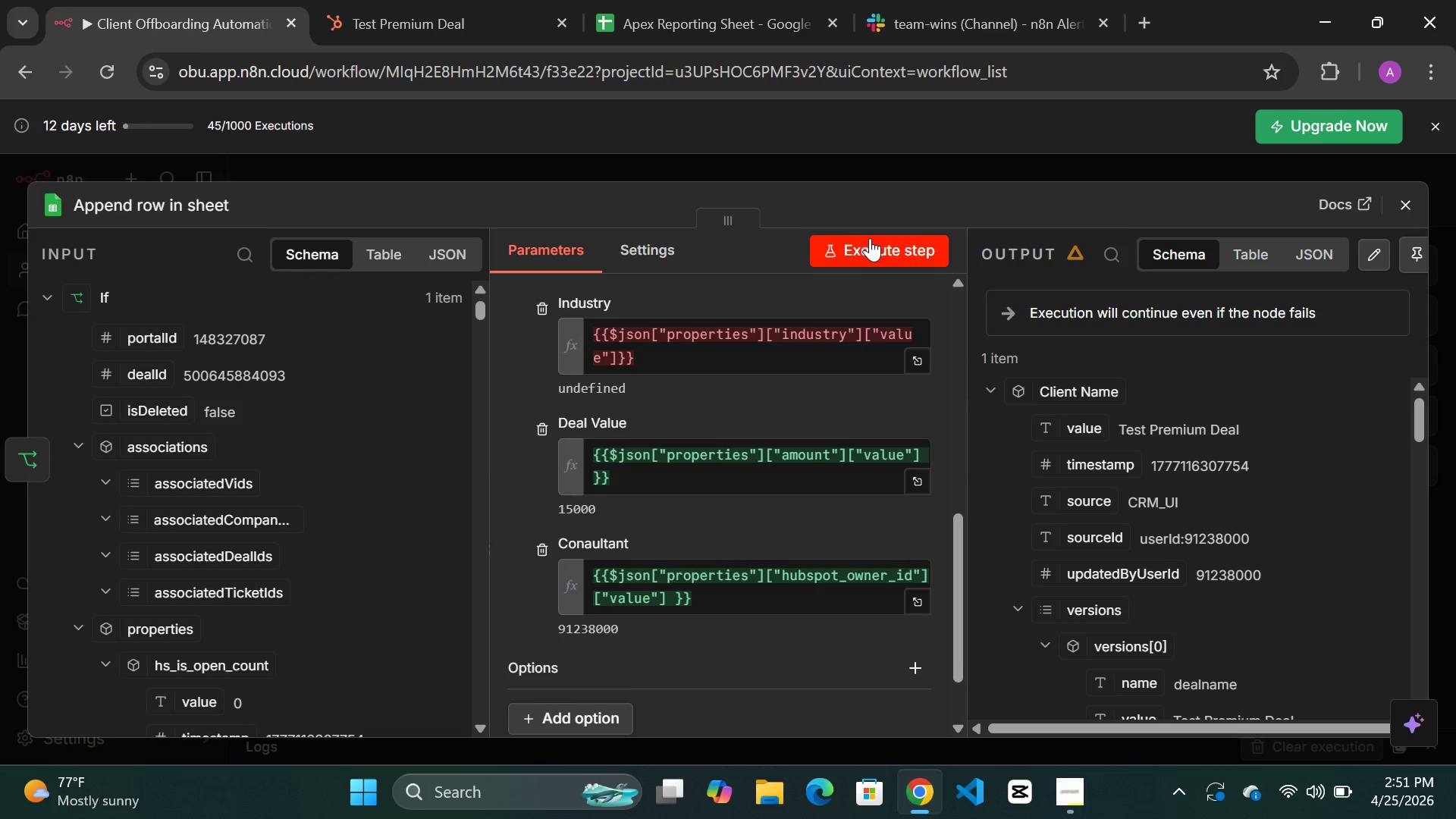 
left_click([870, 238])
 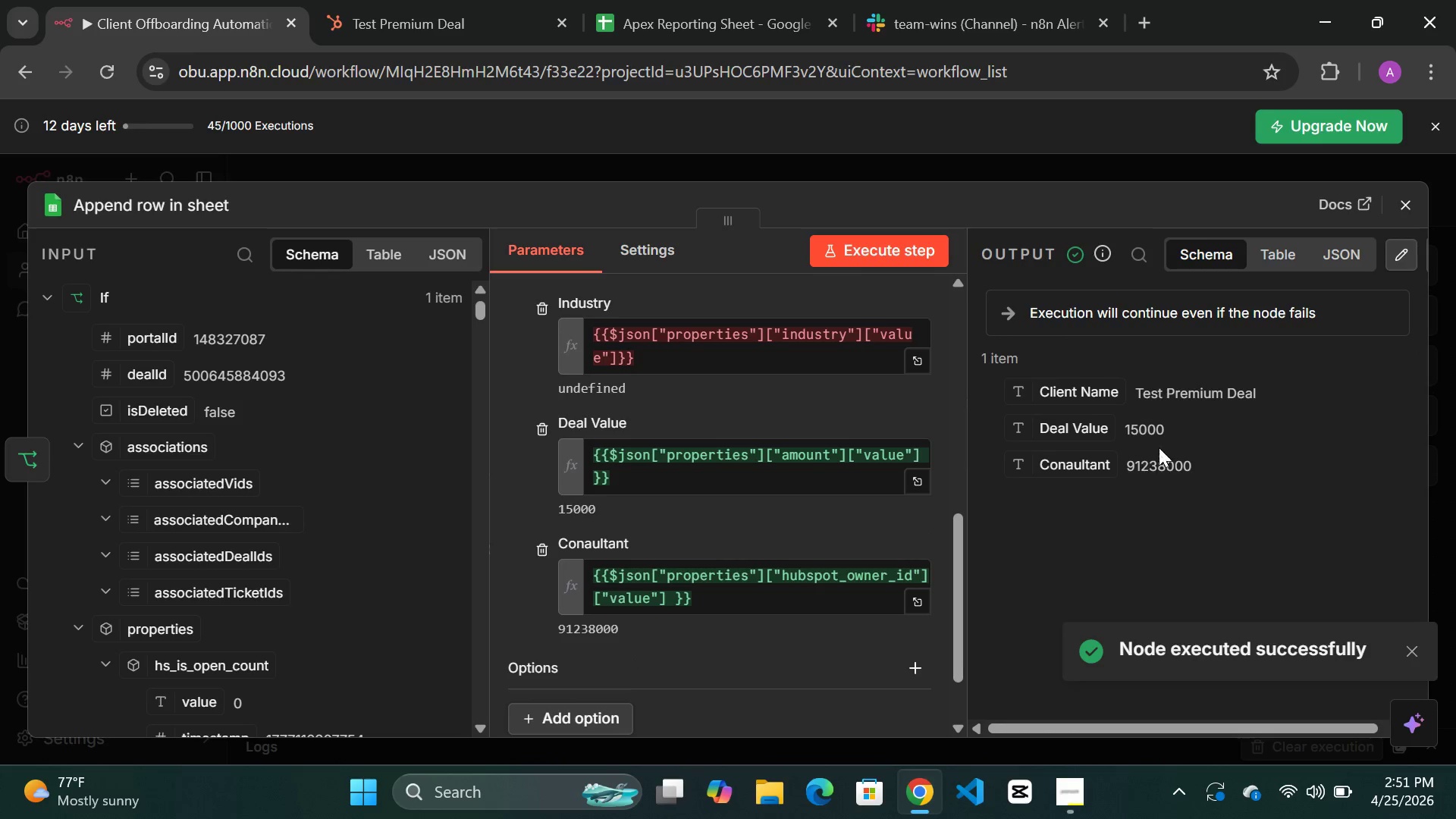 
wait(7.41)
 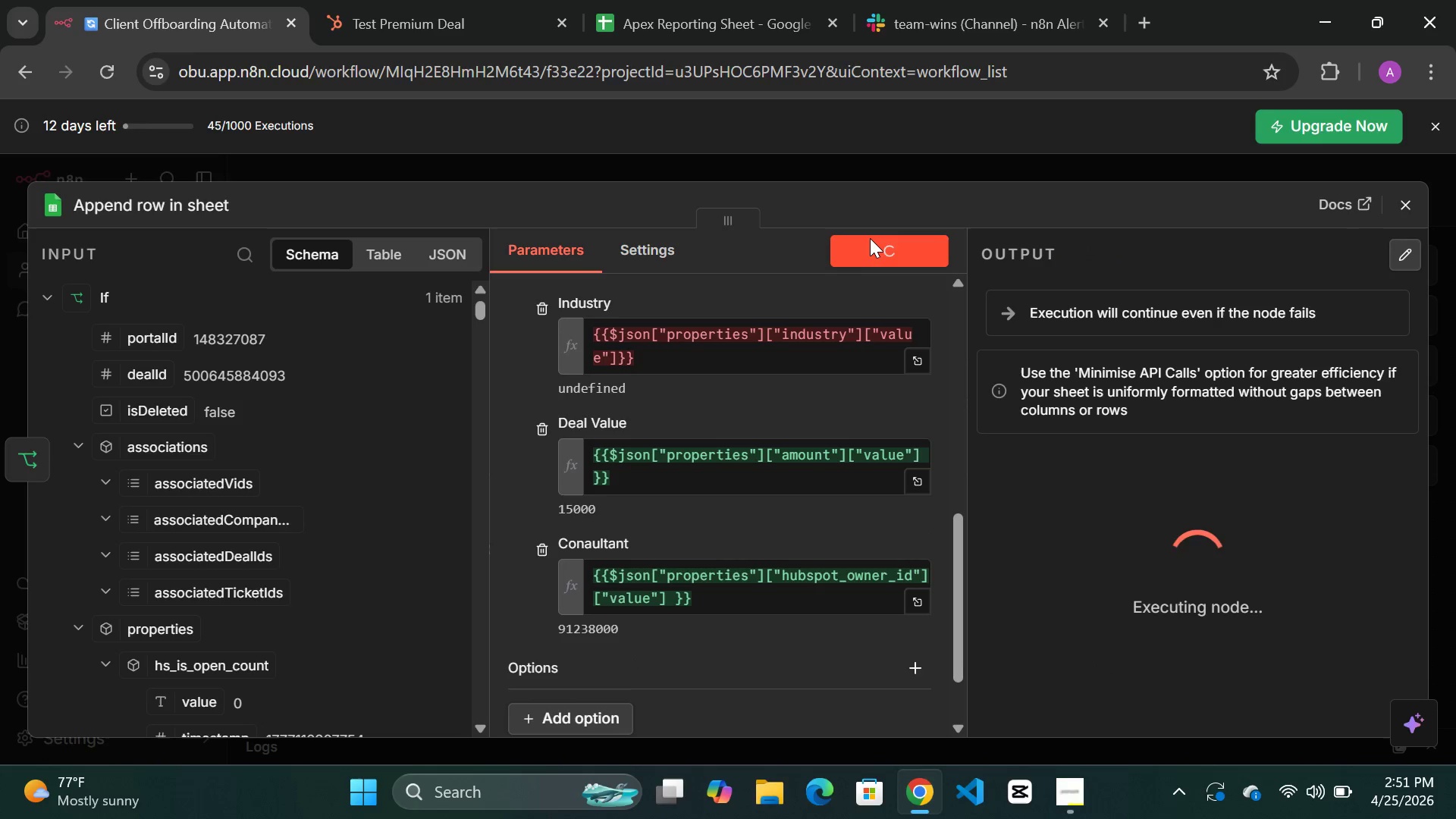 
left_click([671, 17])
 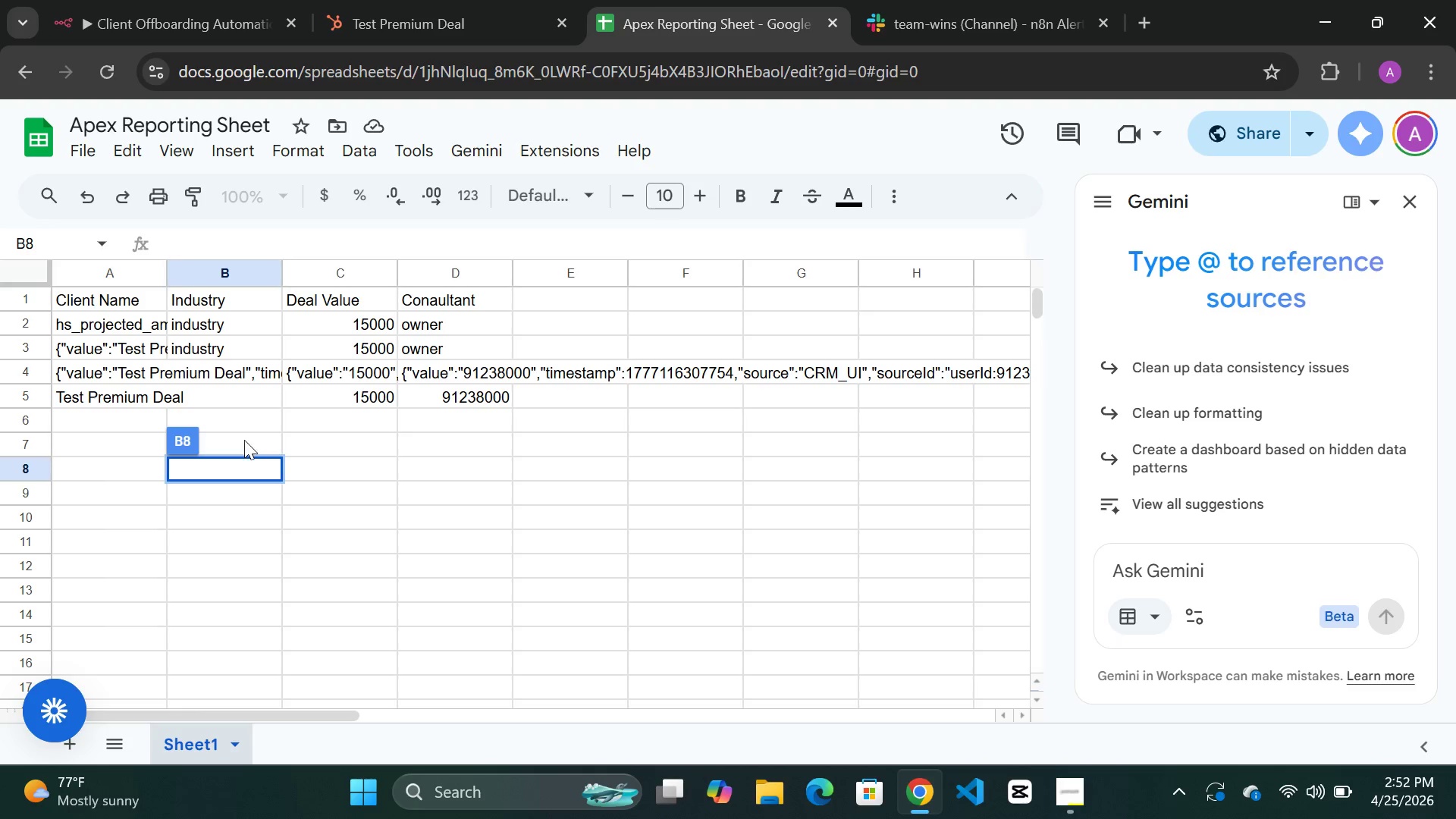 
left_click([74, 418])
 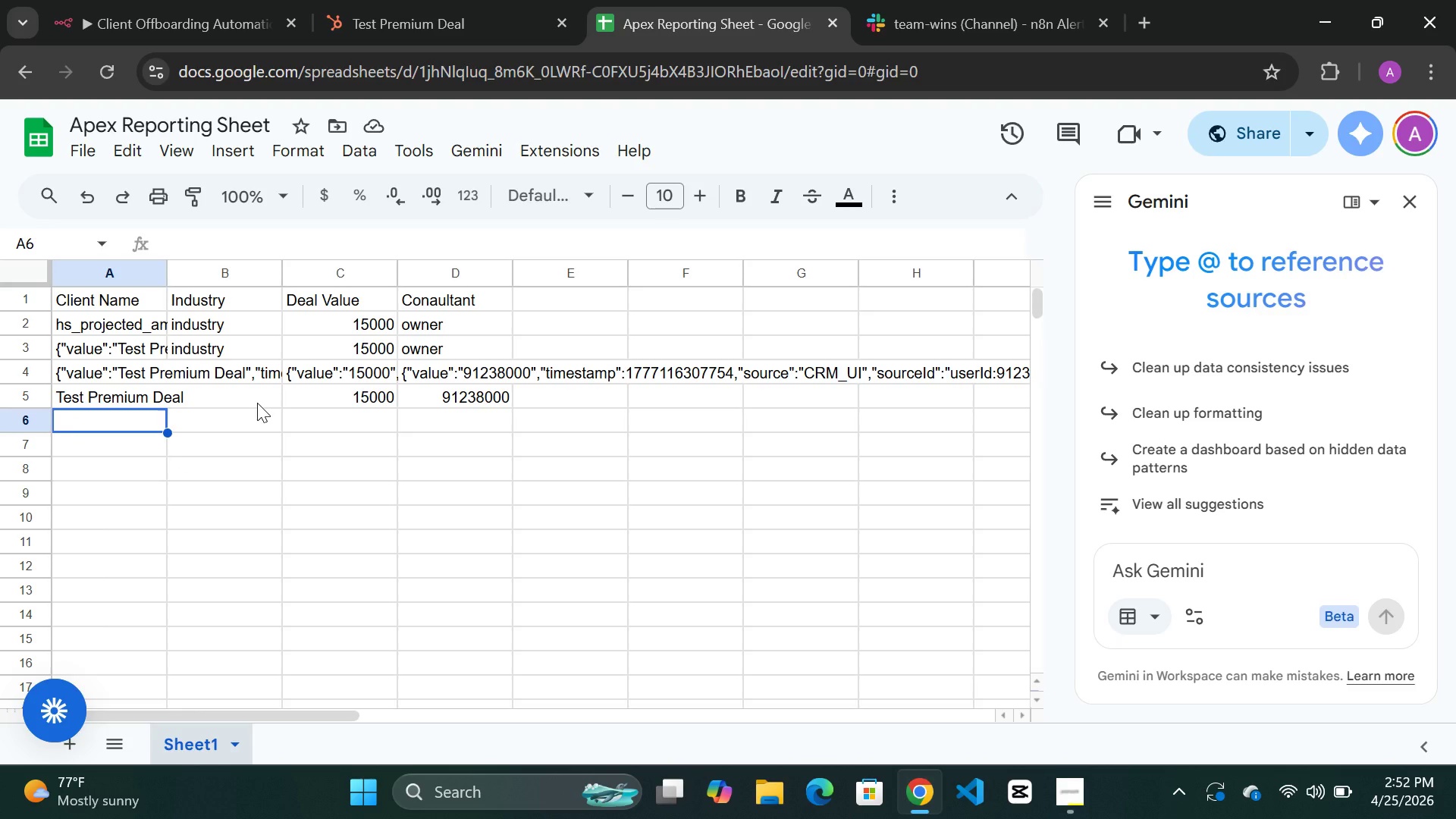 
wait(8.48)
 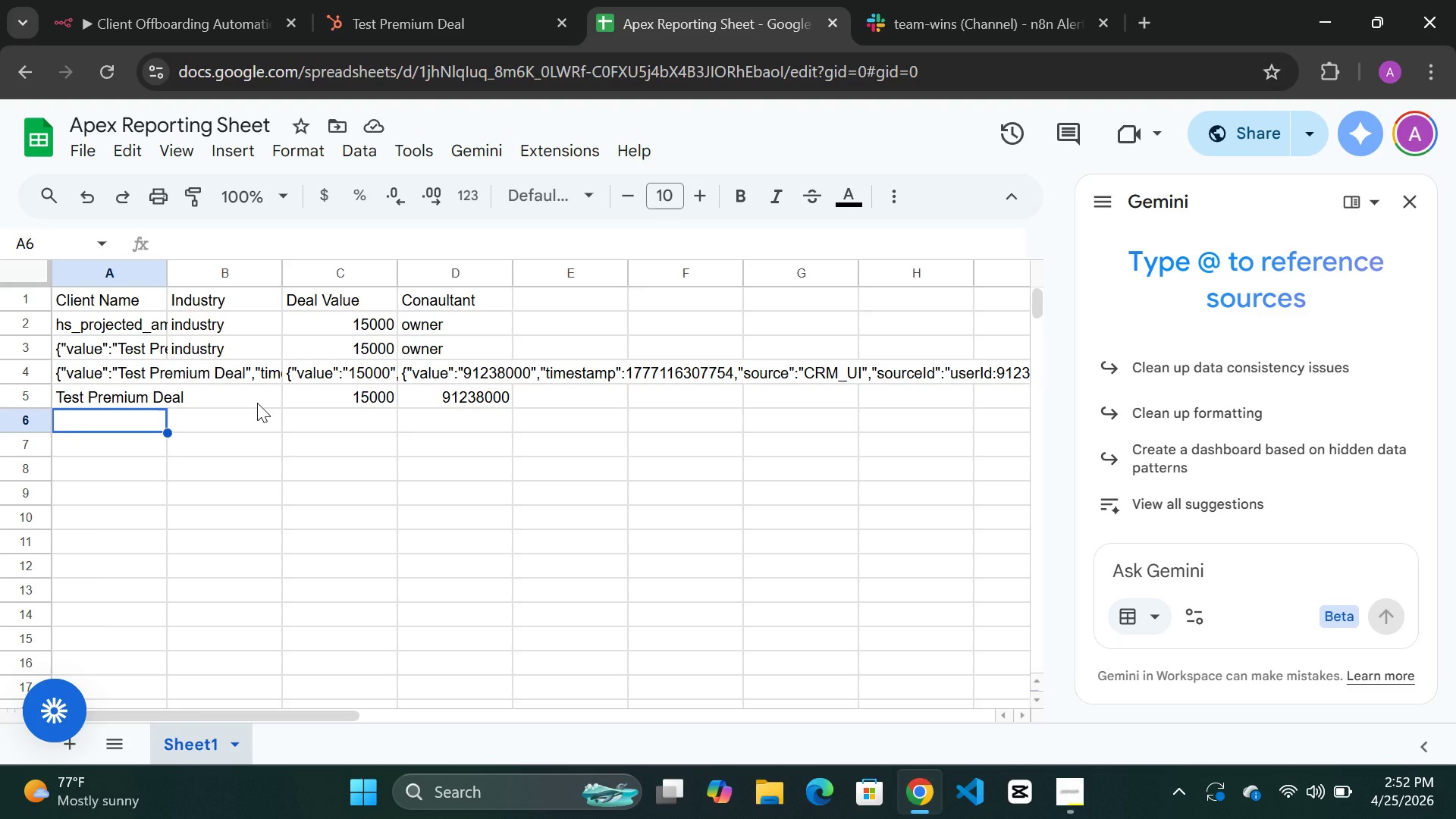 
left_click([226, 400])
 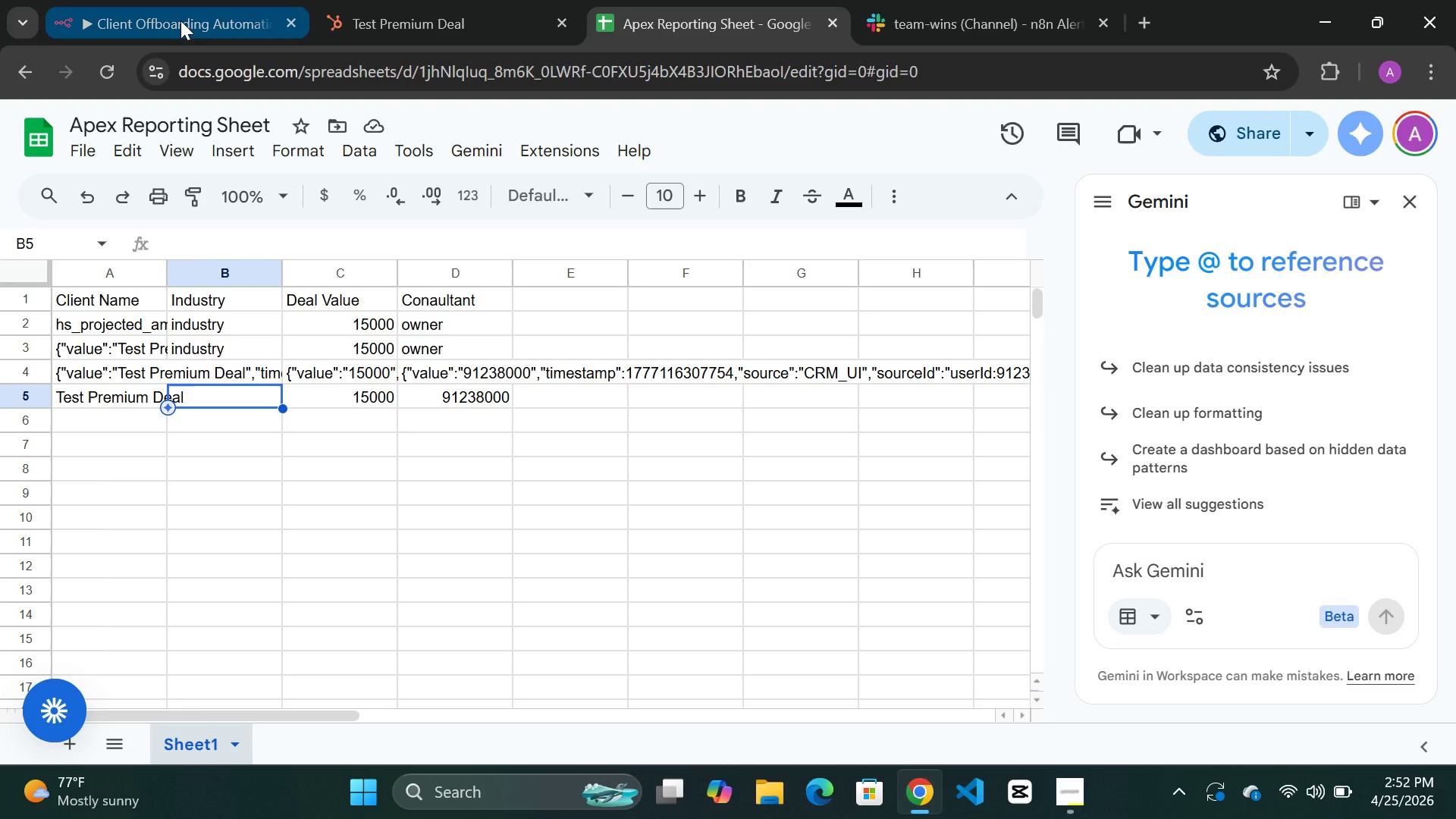 
left_click([180, 20])
 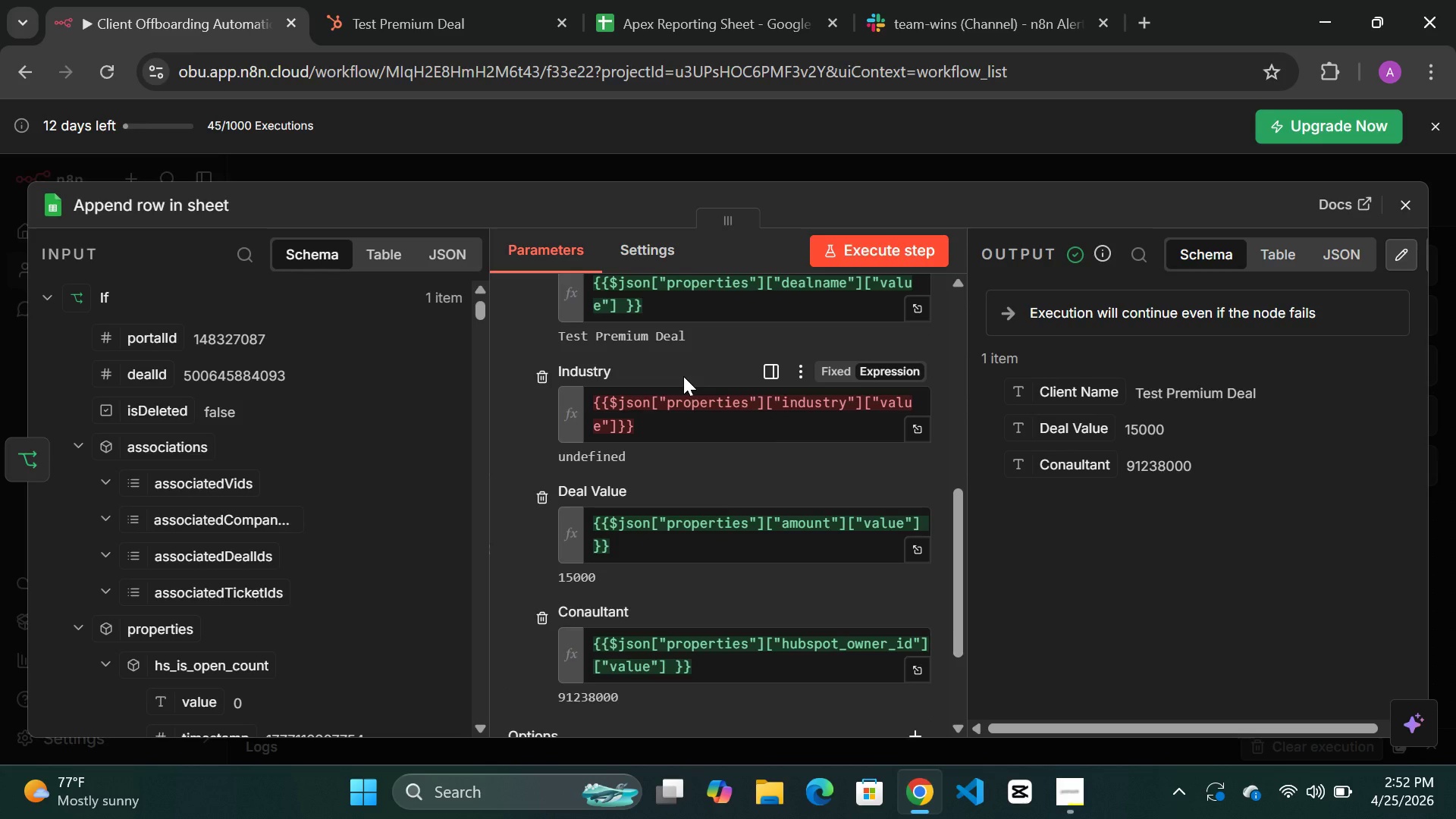 
wait(14.52)
 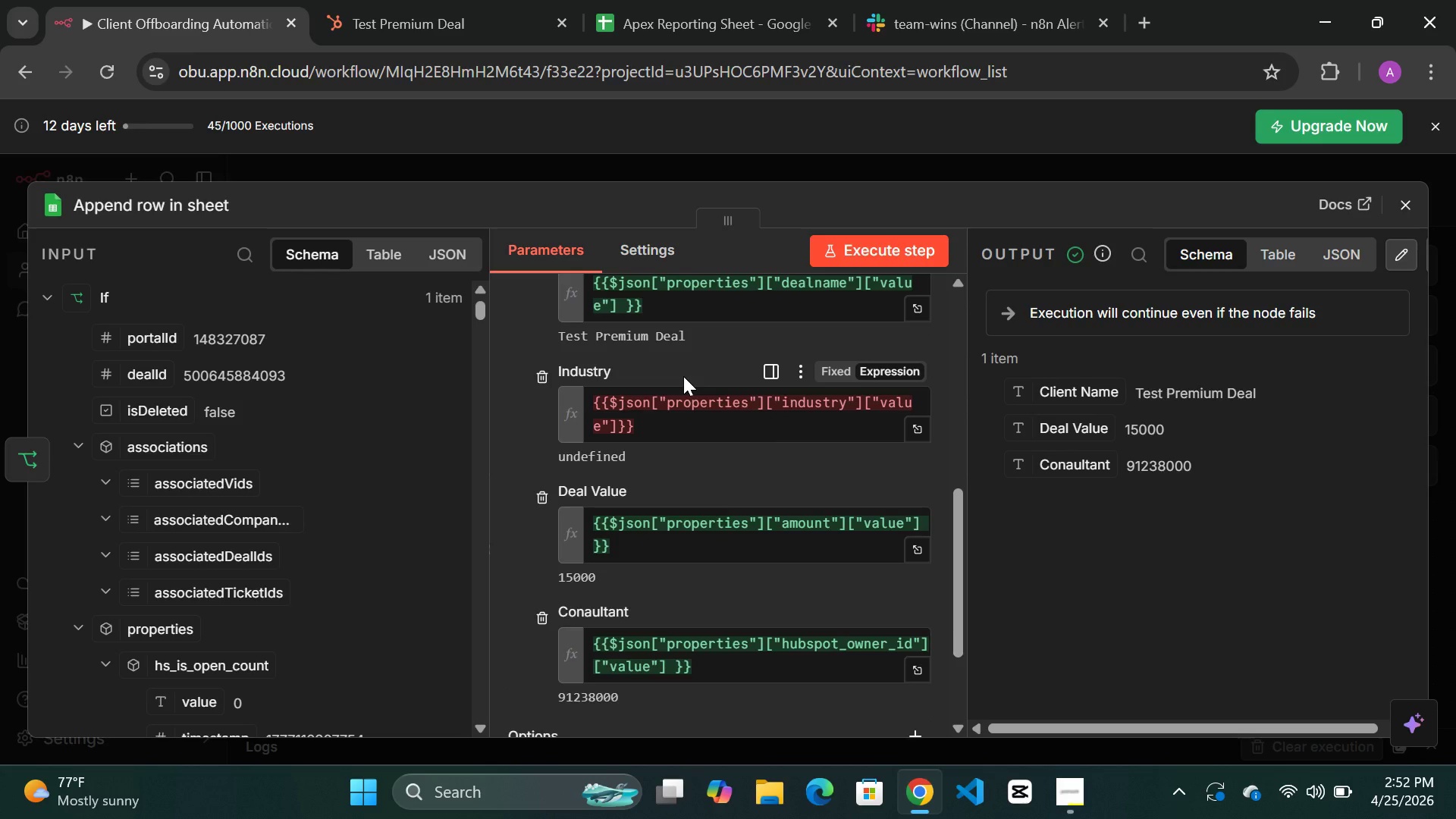 
left_click([693, 422])
 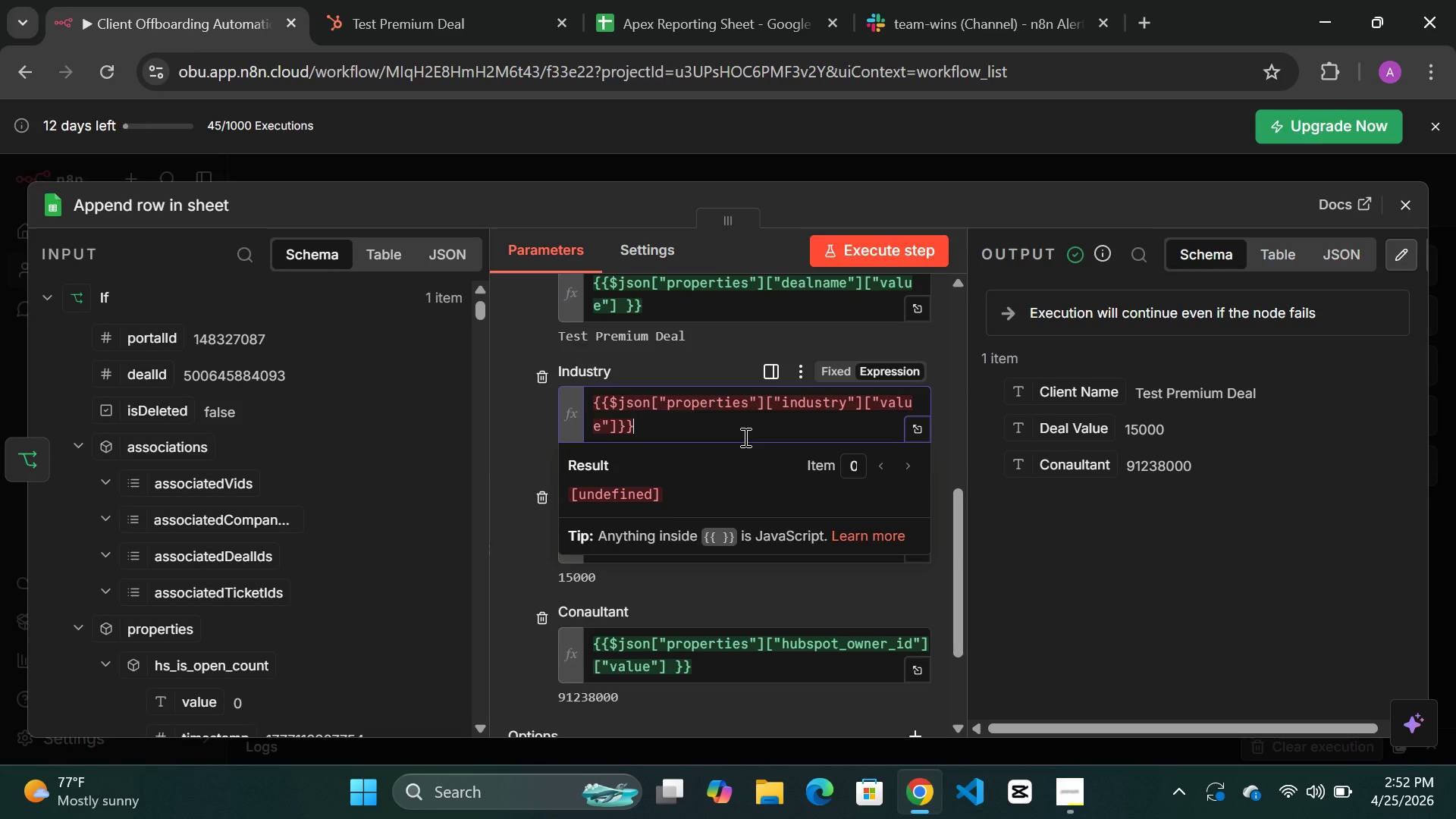 
wait(7.56)
 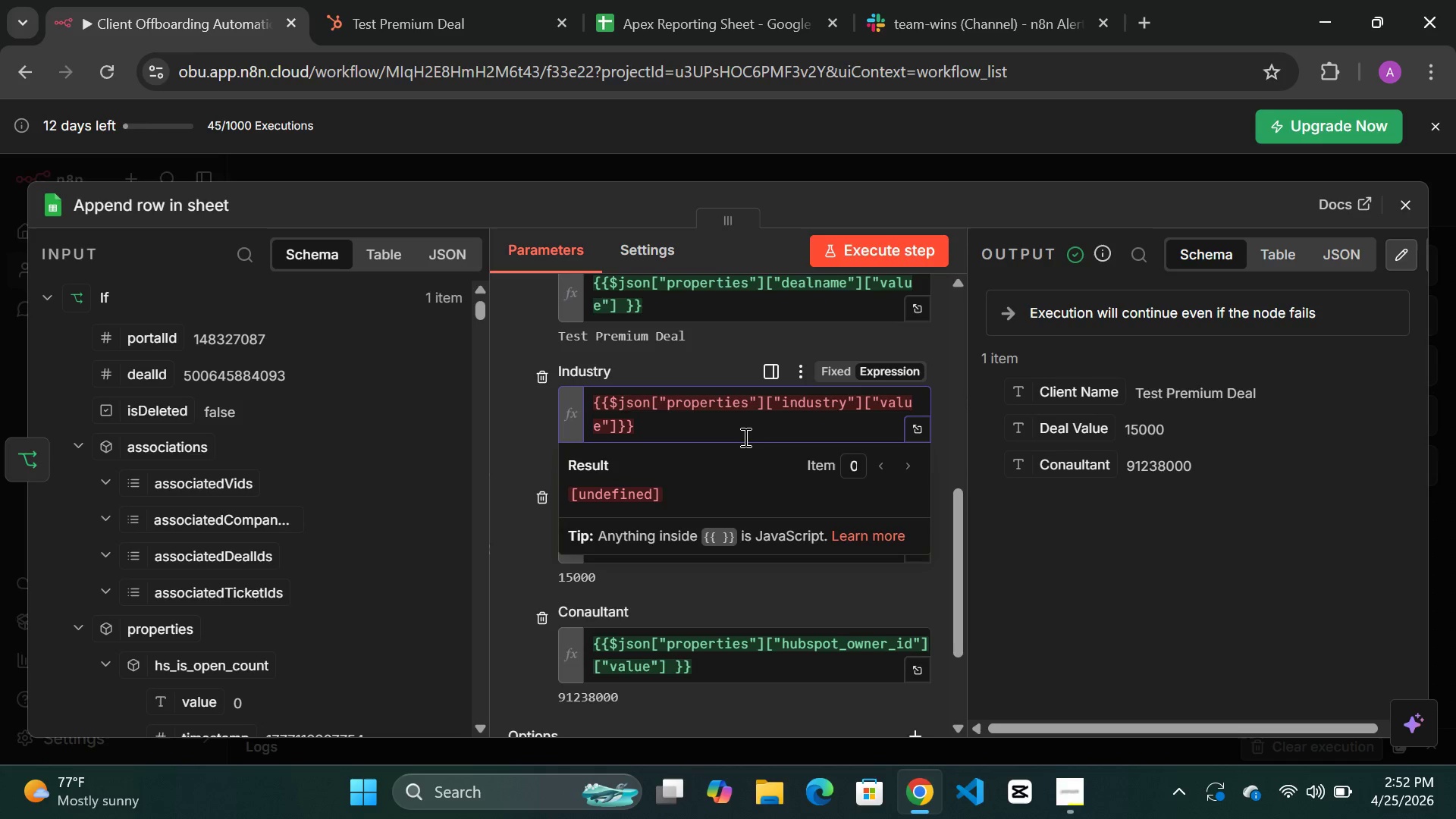 
left_click([749, 598])
 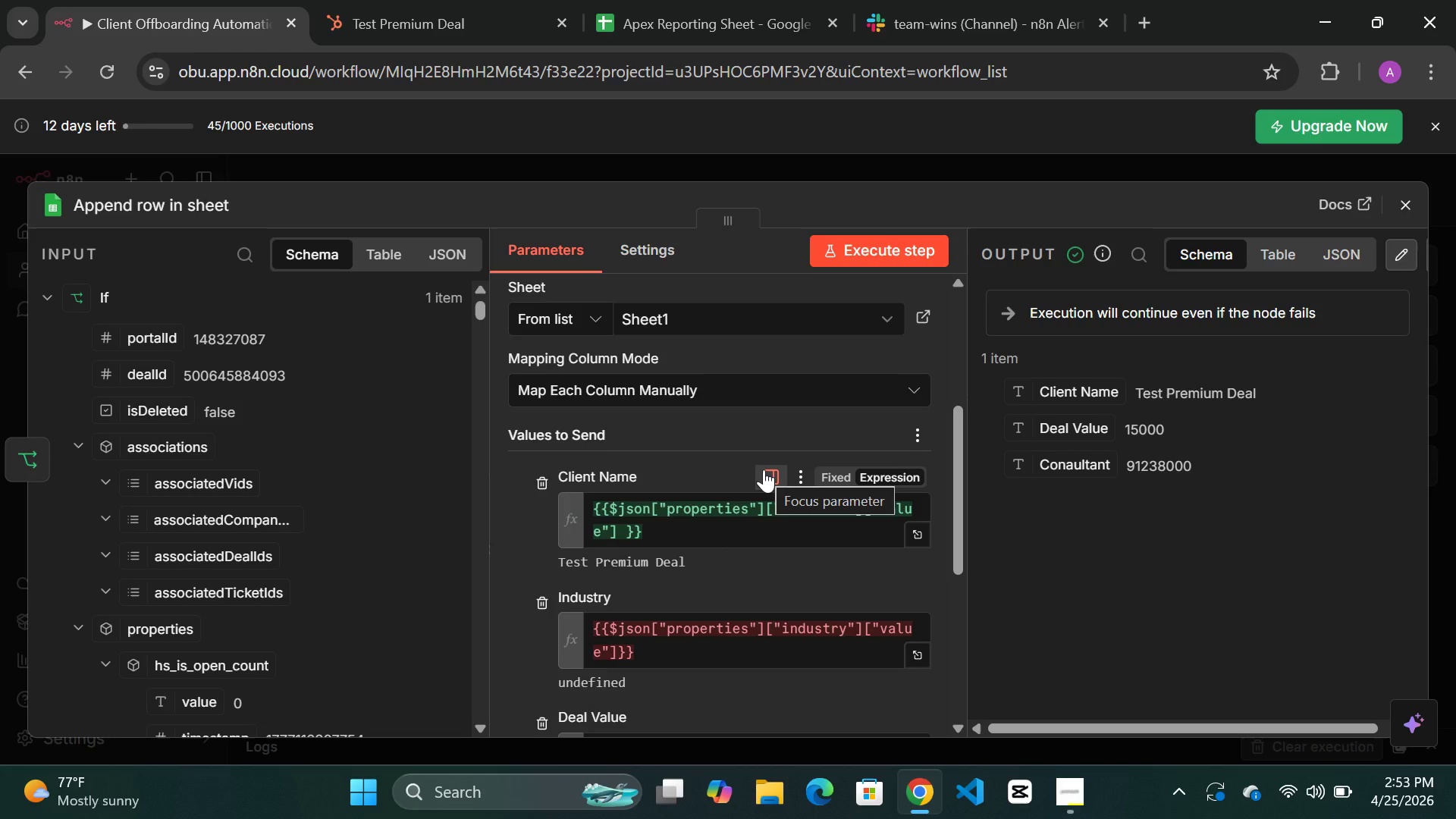 
wait(30.78)
 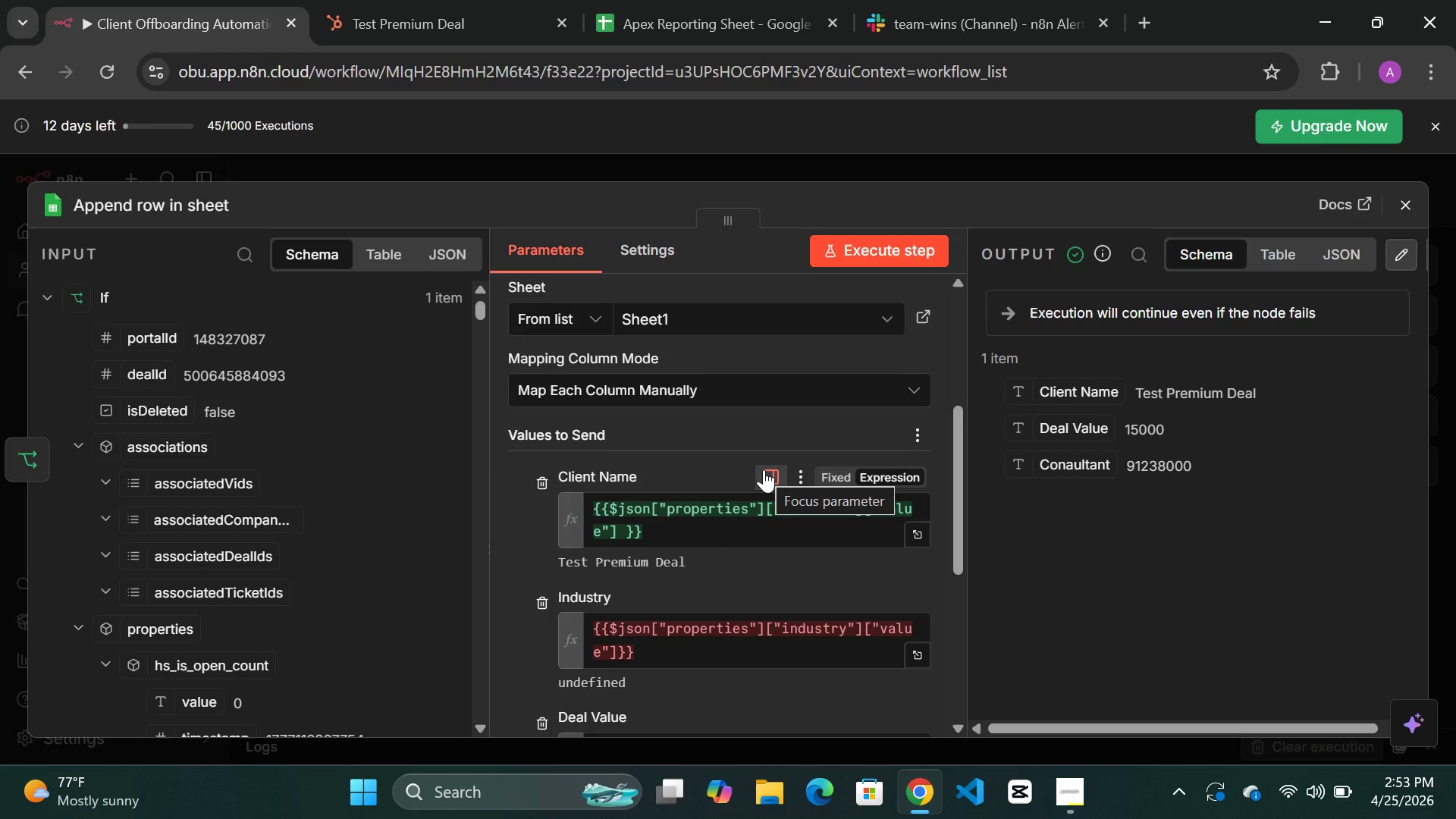 
left_click([720, 32])
 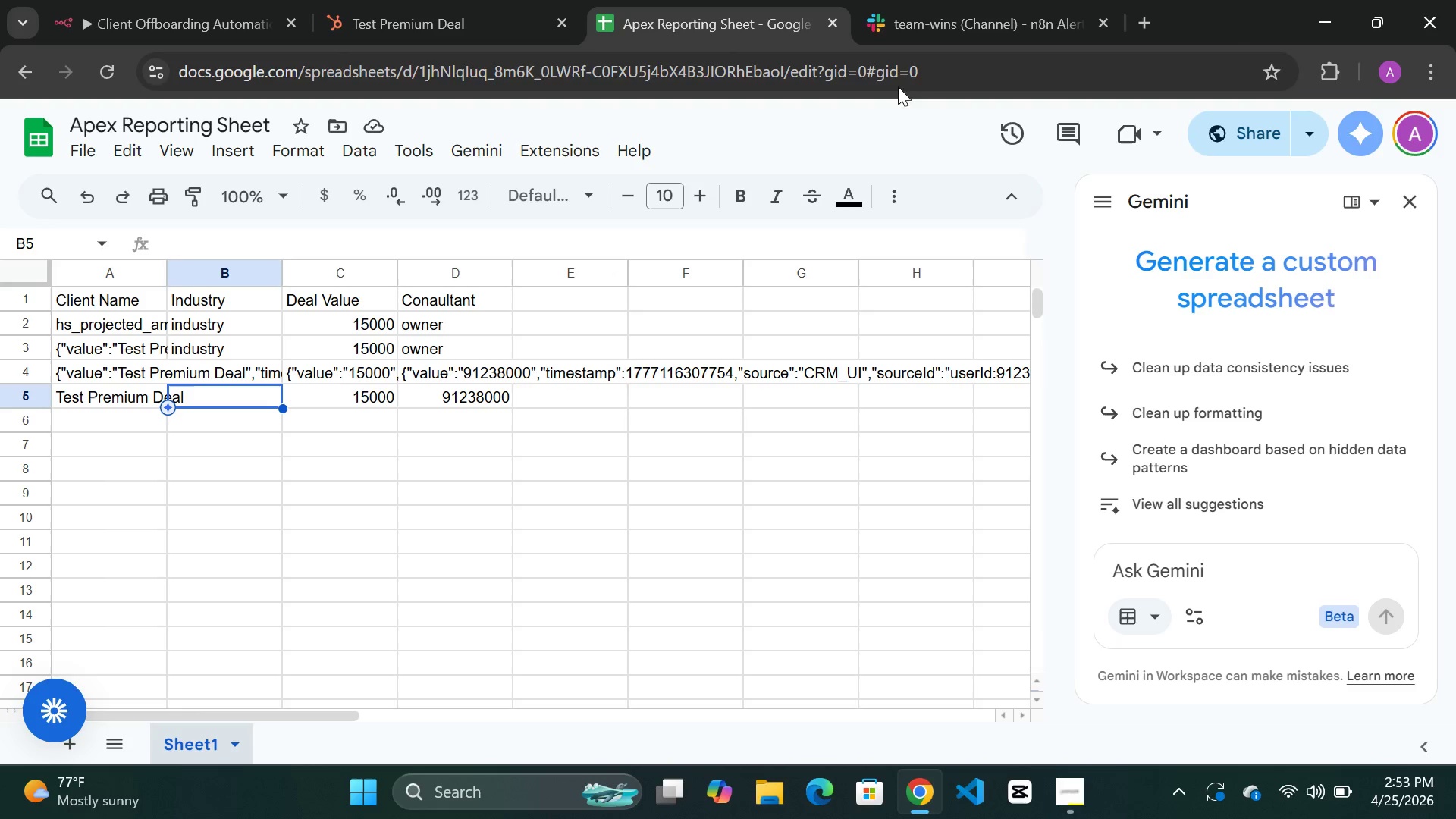 
mouse_move([924, 49])
 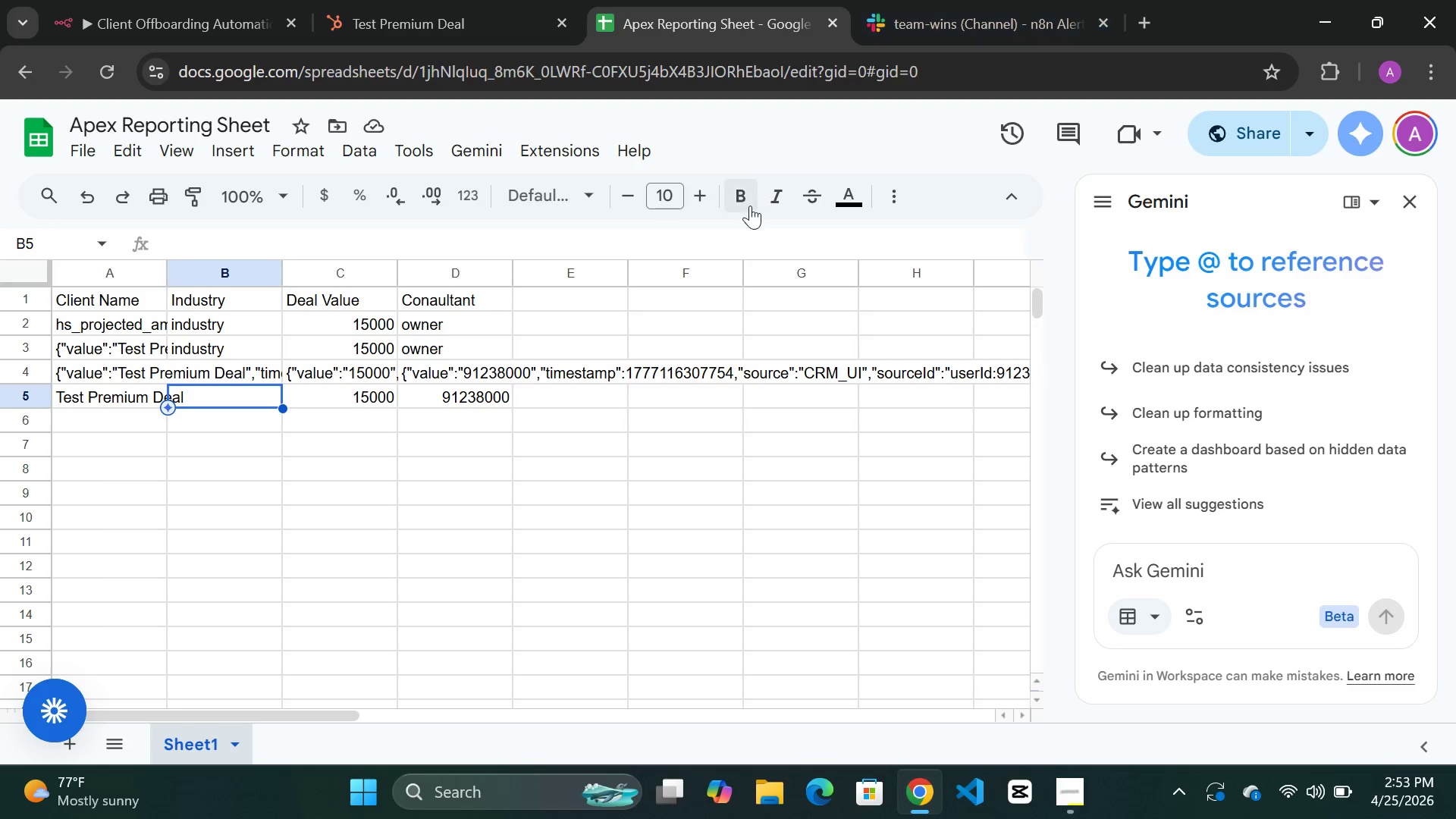 
mouse_move([733, 217])
 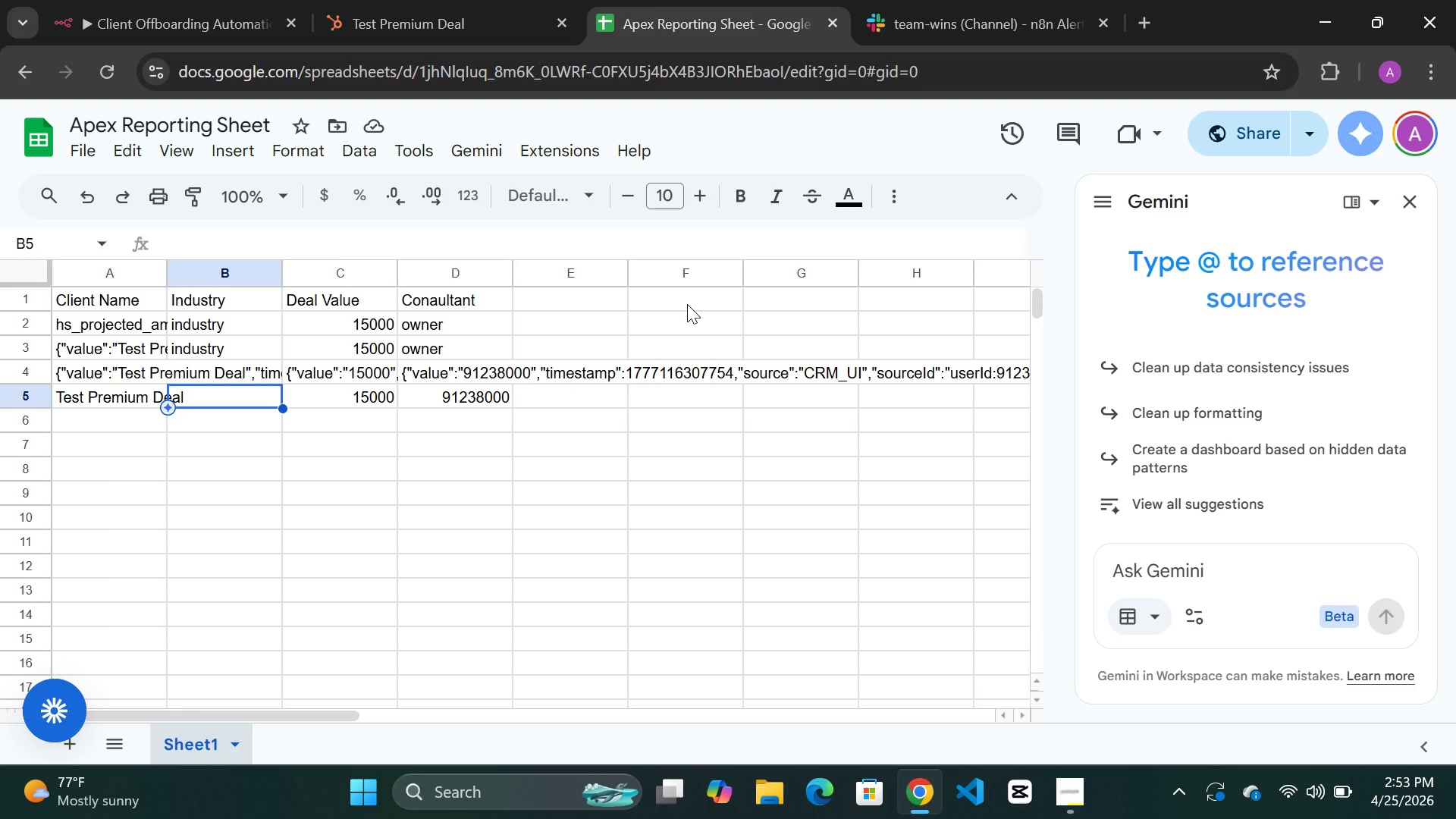 
wait(13.42)
 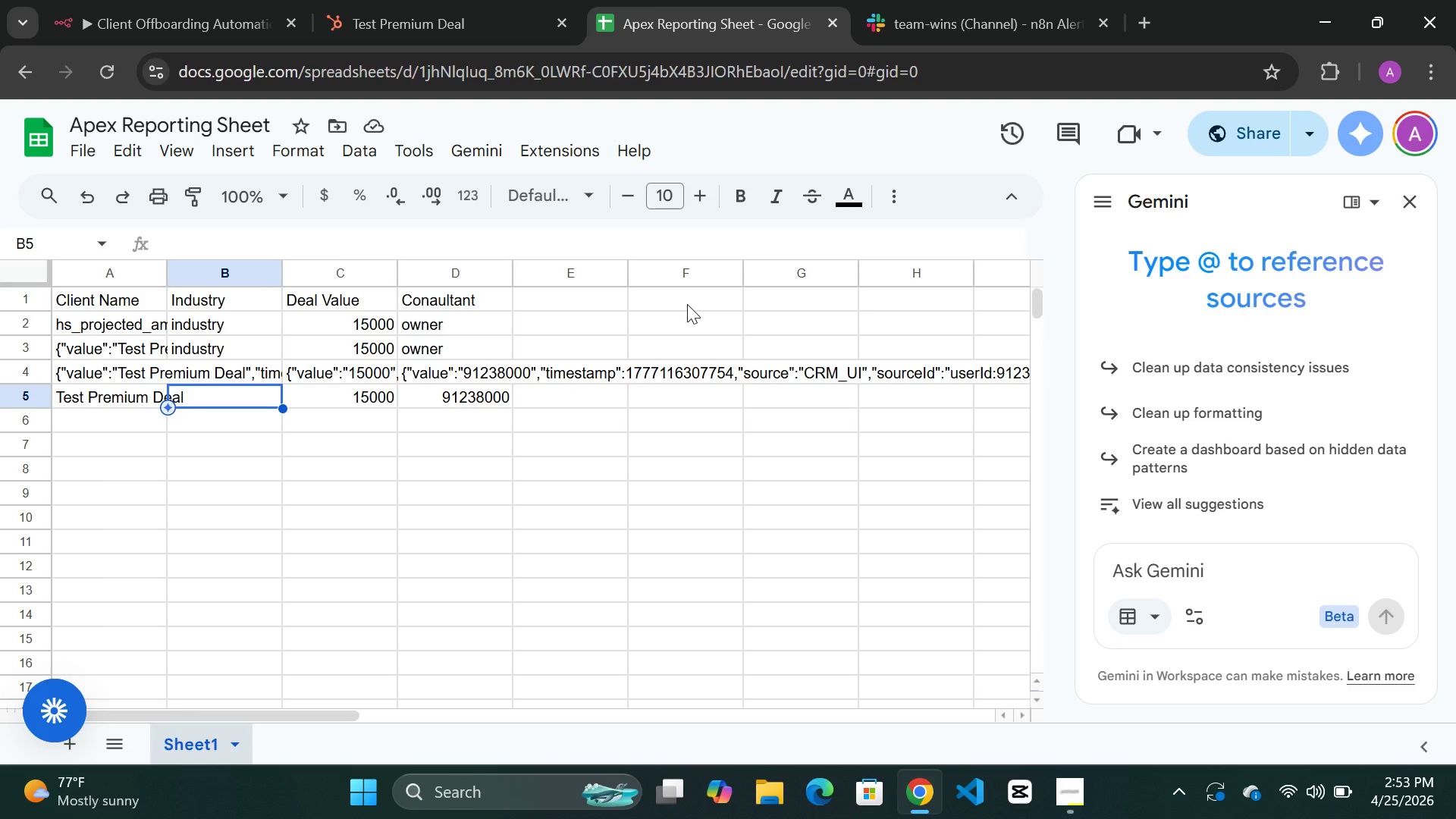 
left_click([389, 11])
 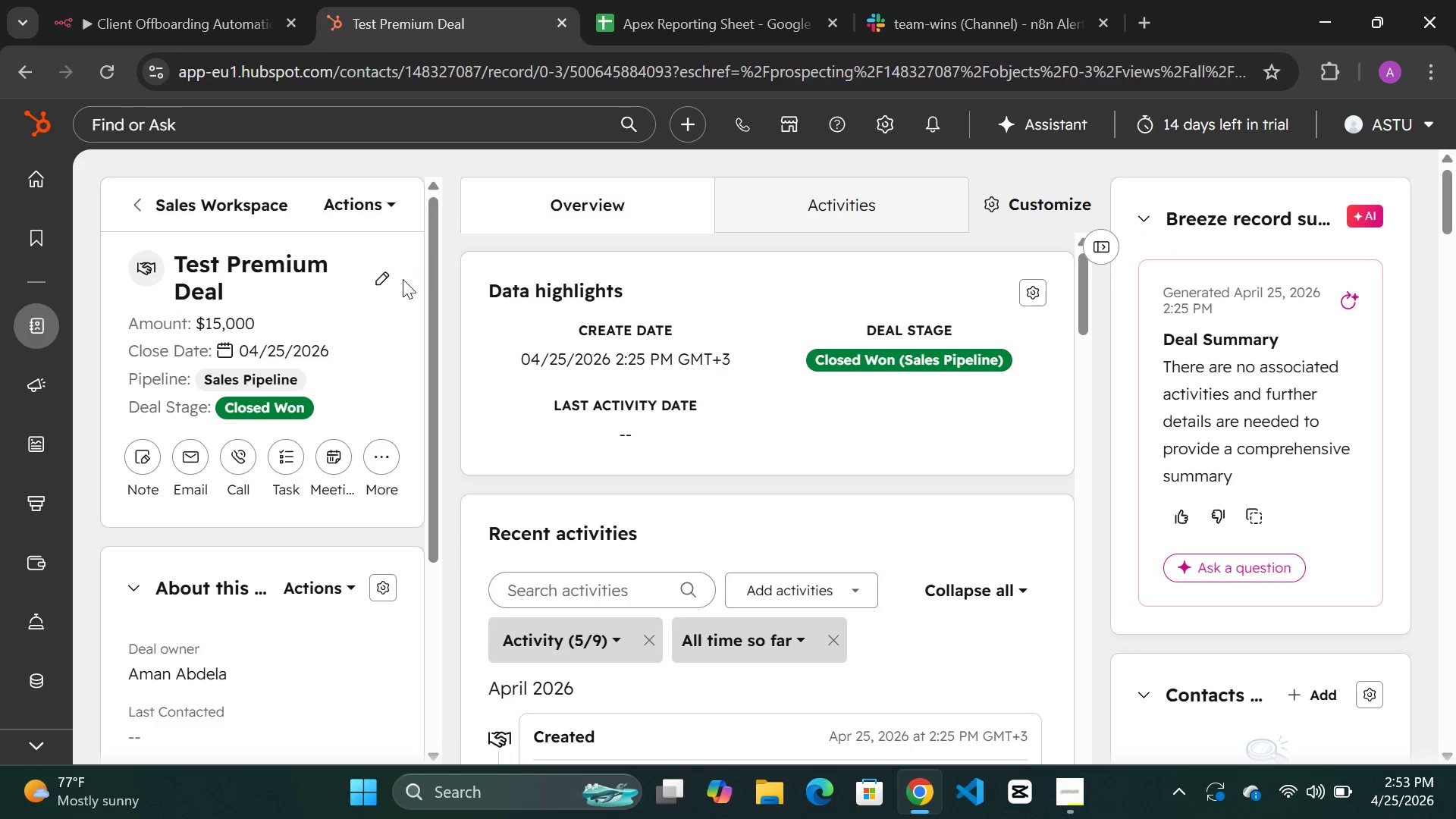 
left_click([374, 282])
 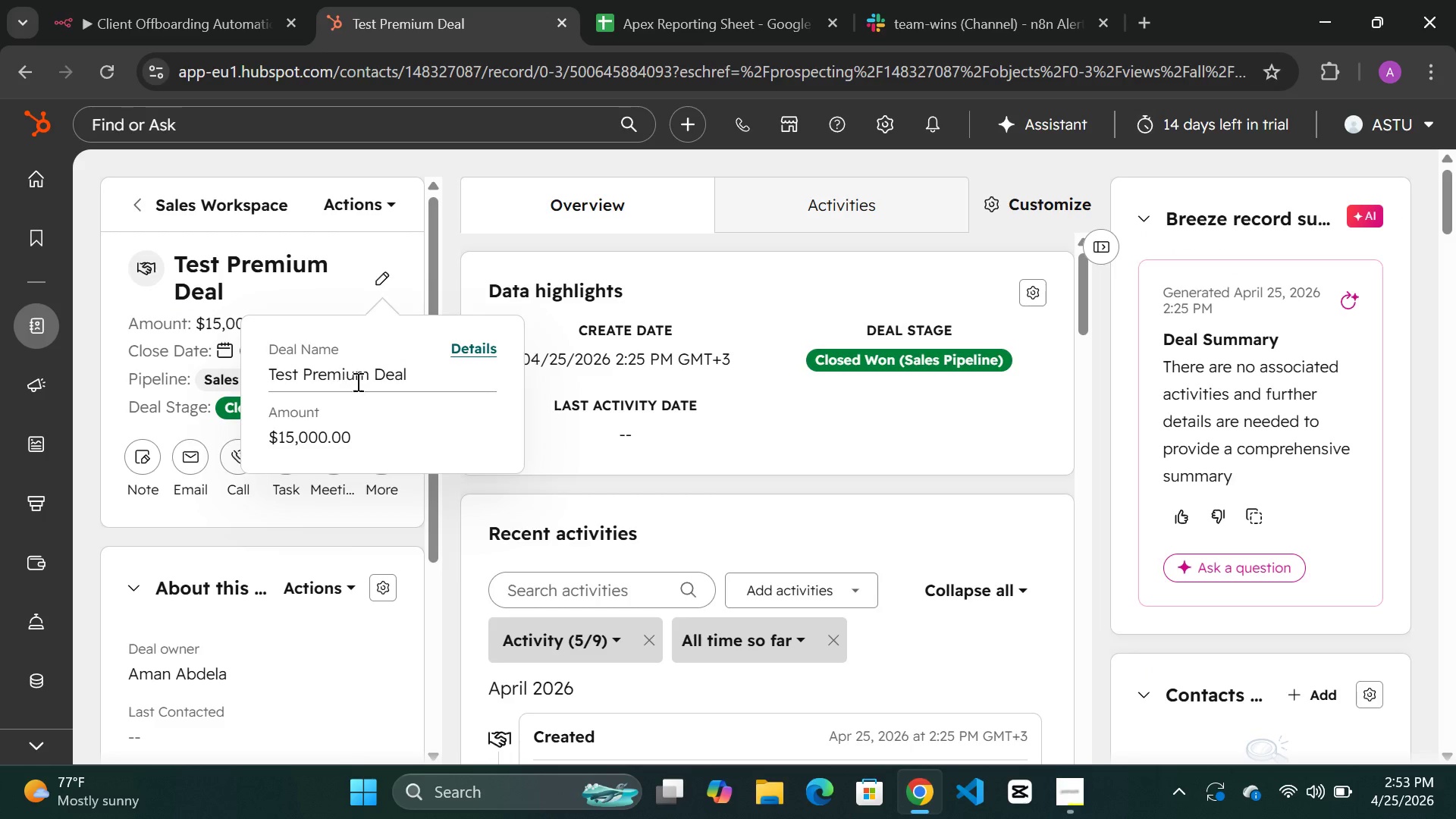 
left_click([478, 345])
 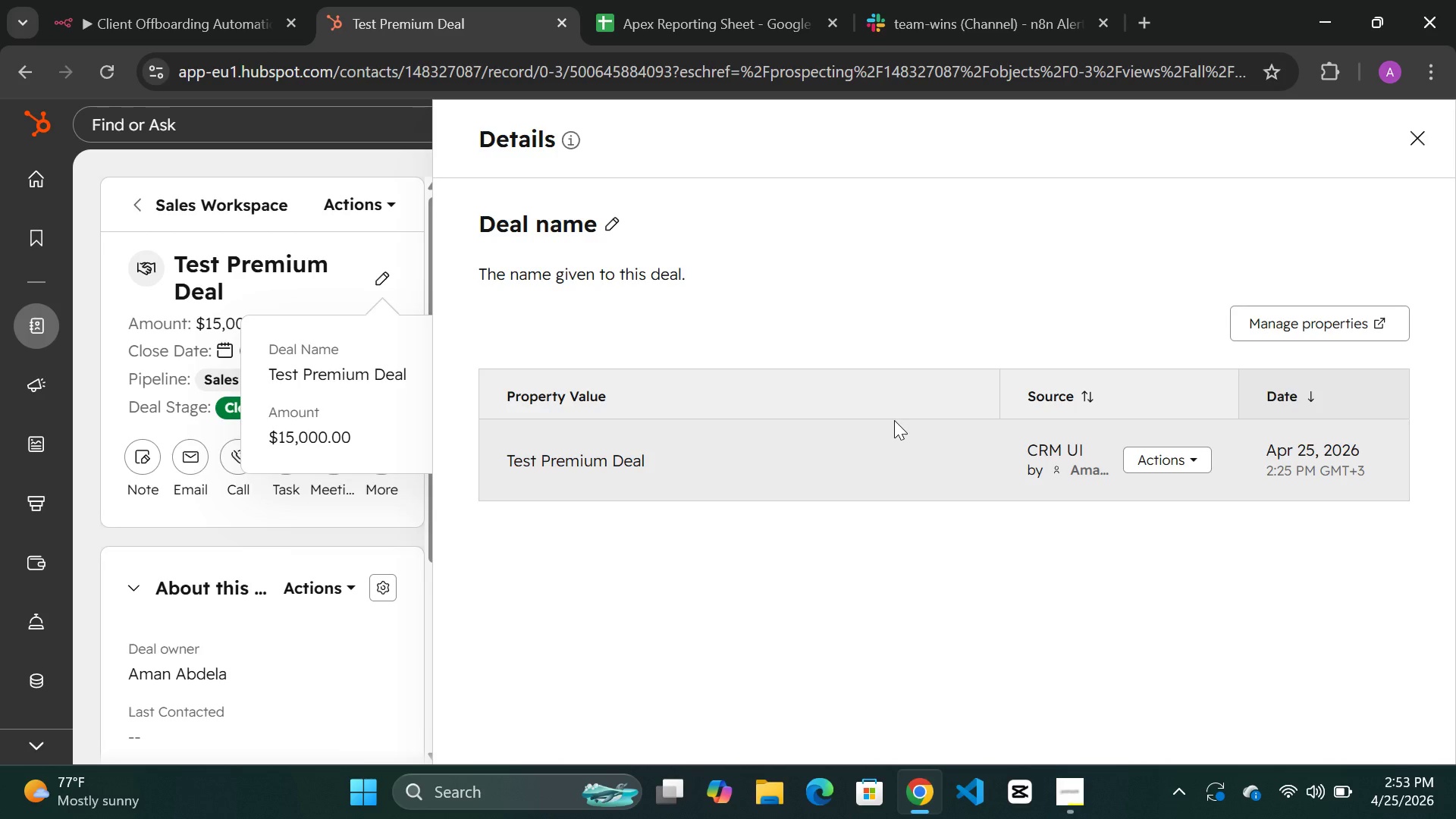 
wait(7.33)
 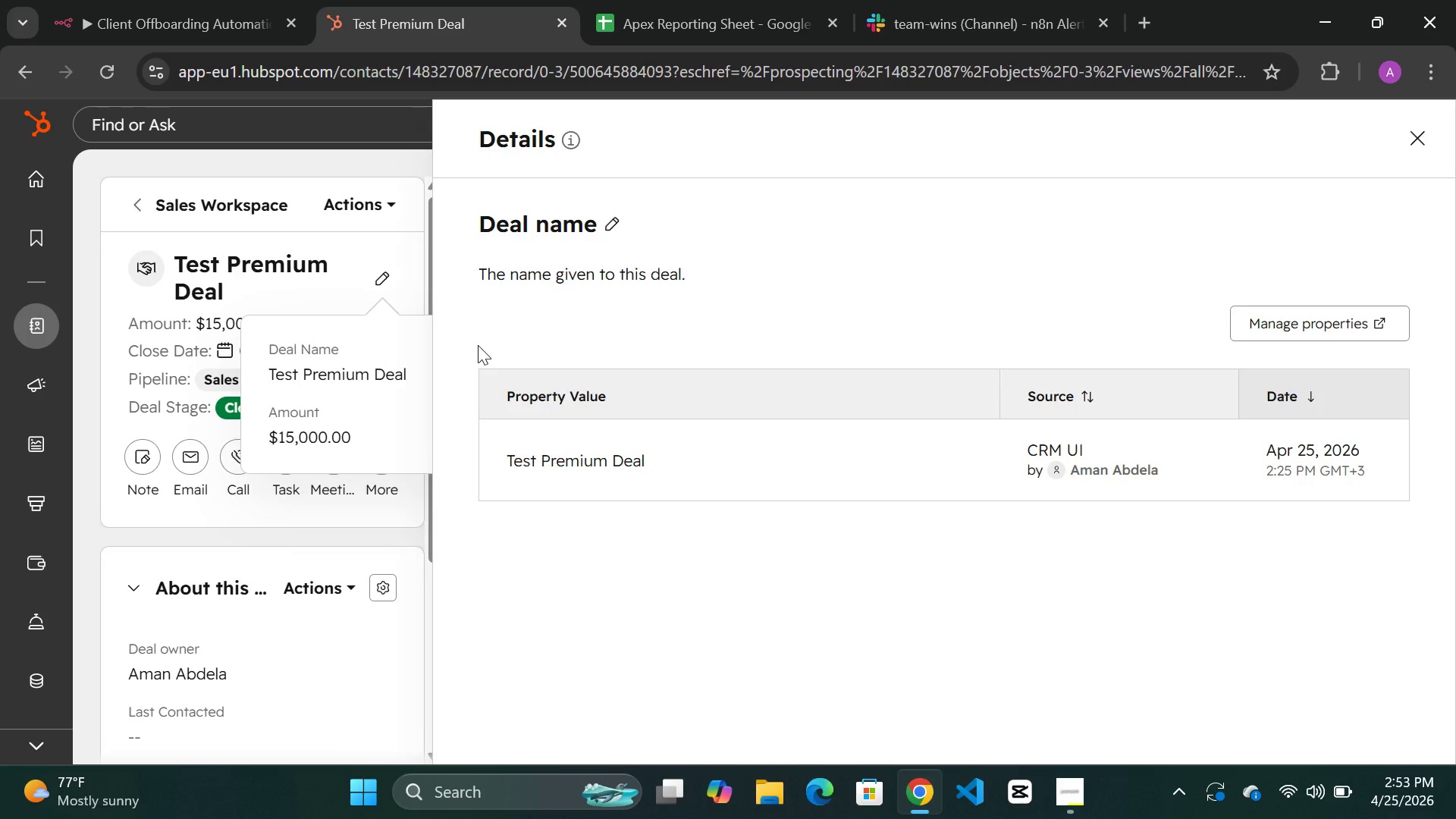 
left_click([743, 297])
 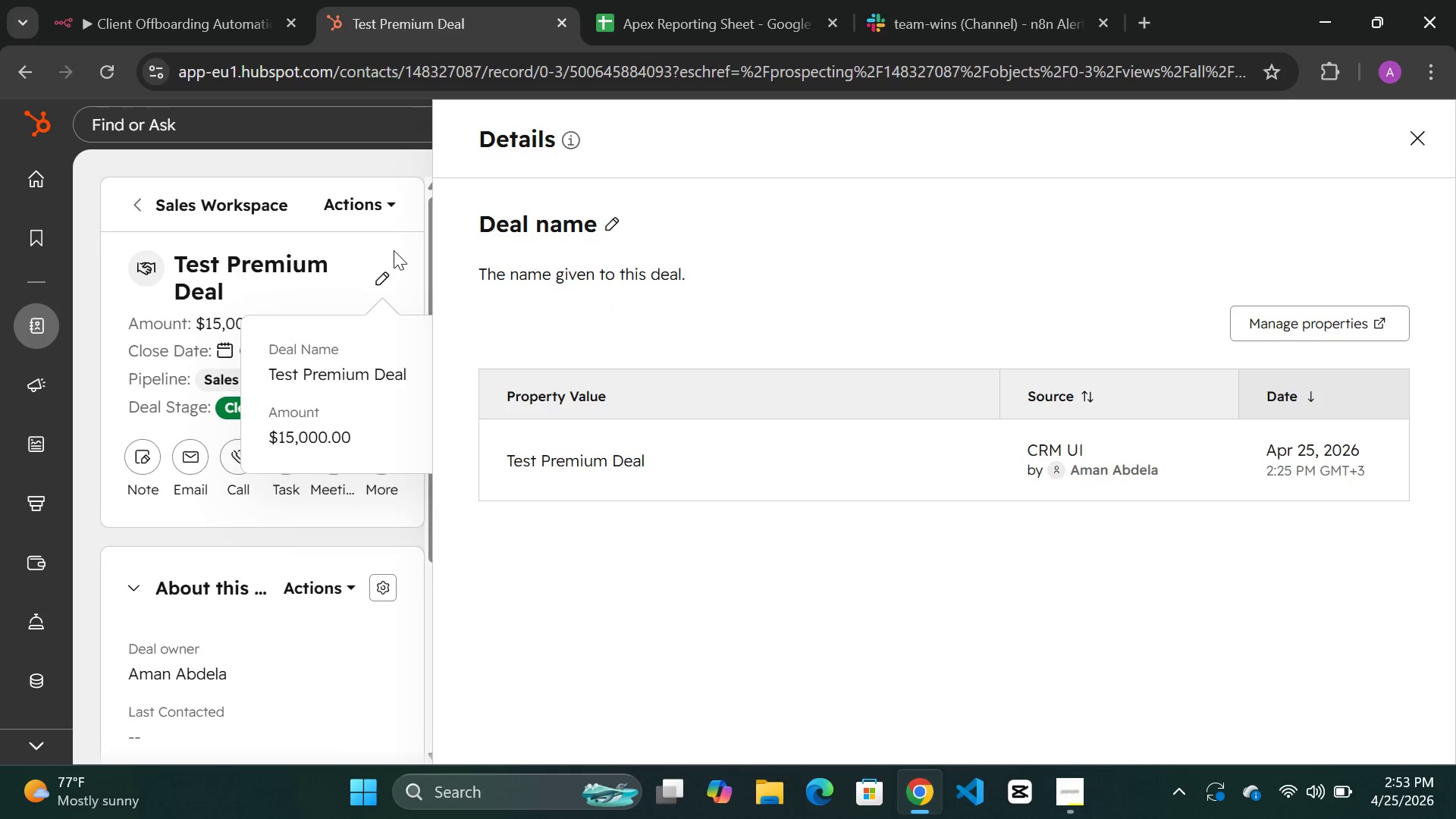 
wait(5.05)
 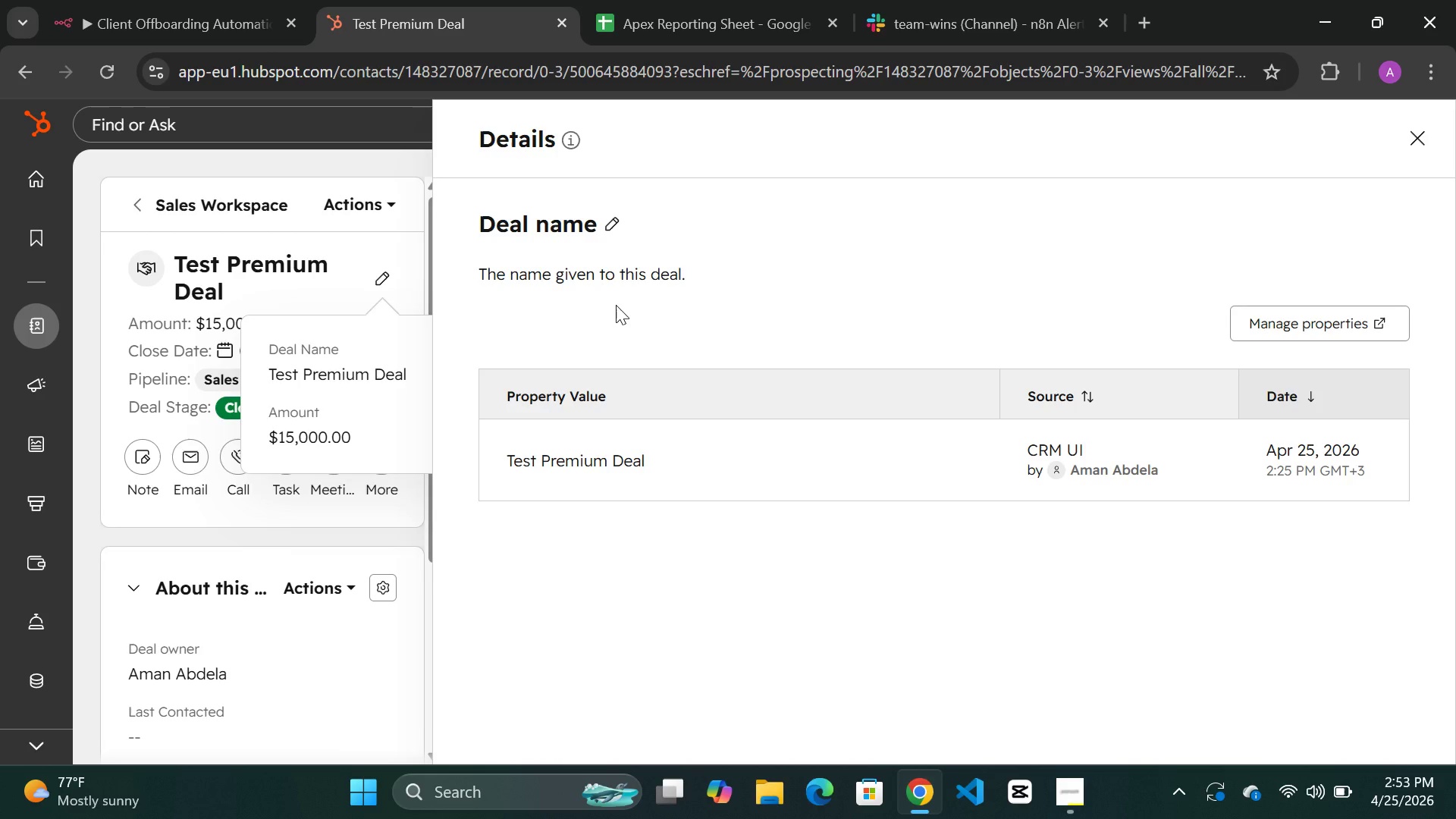 
left_click([413, 234])
 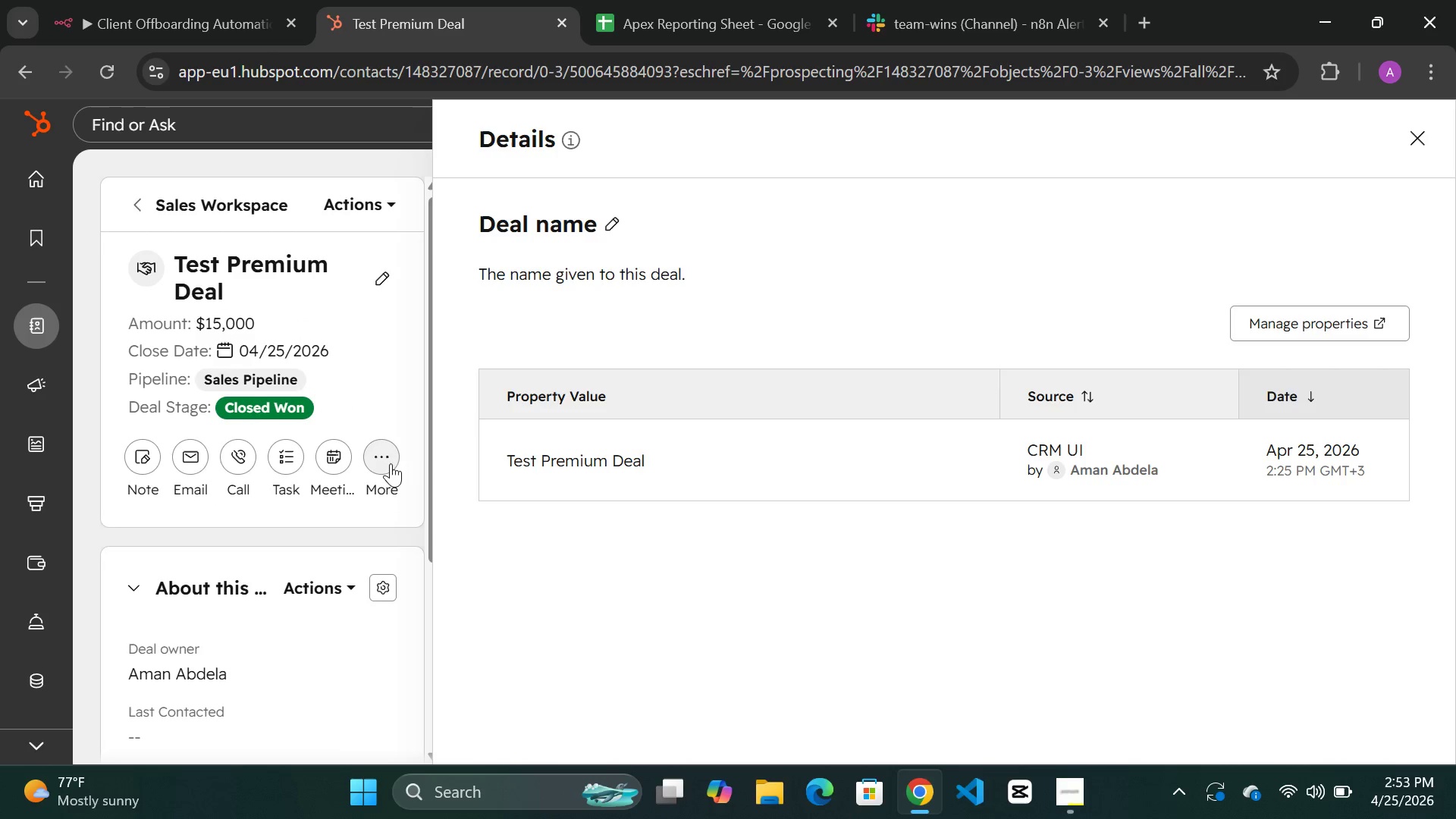 
left_click([389, 461])
 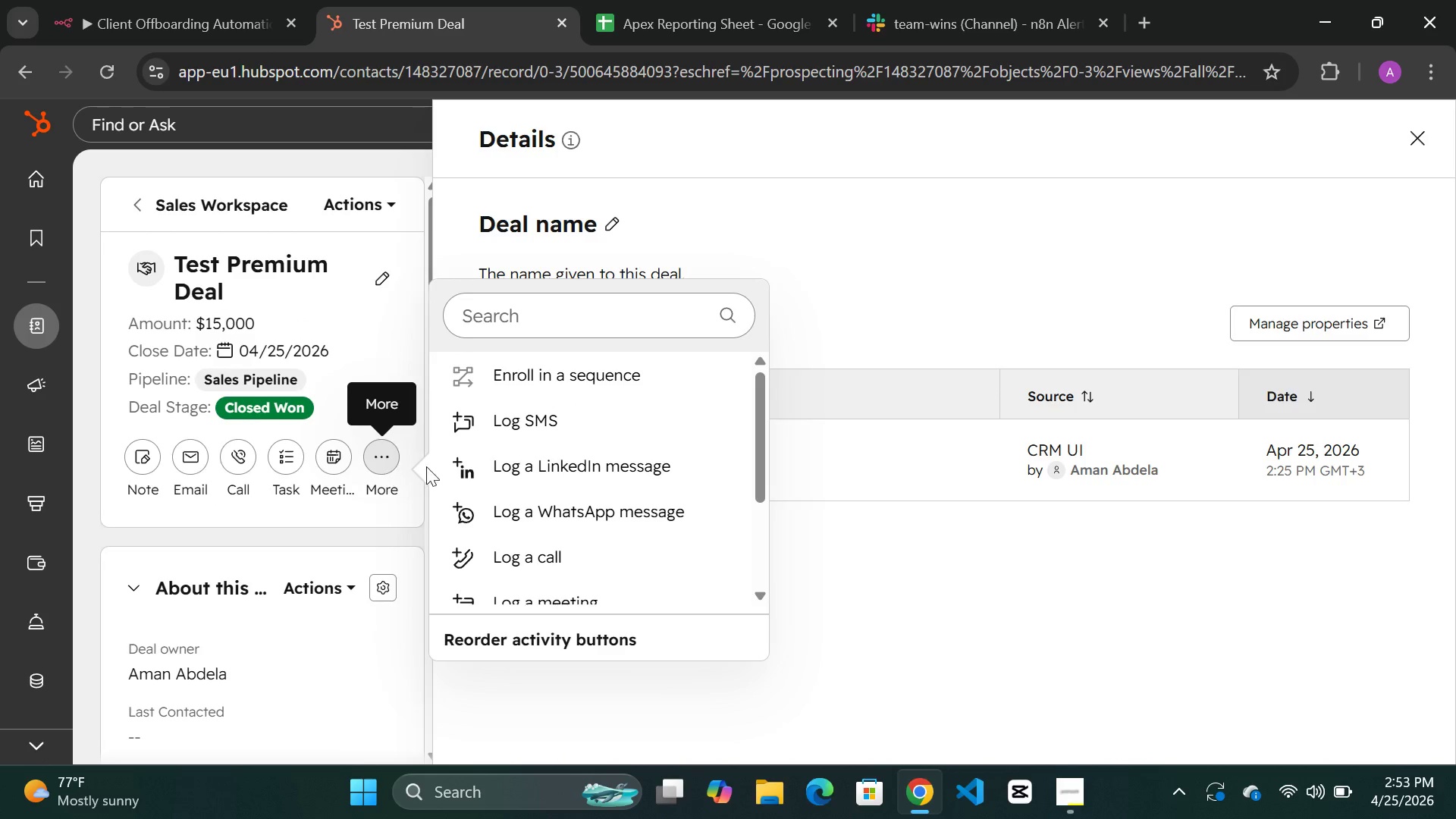 
mouse_move([561, 530])
 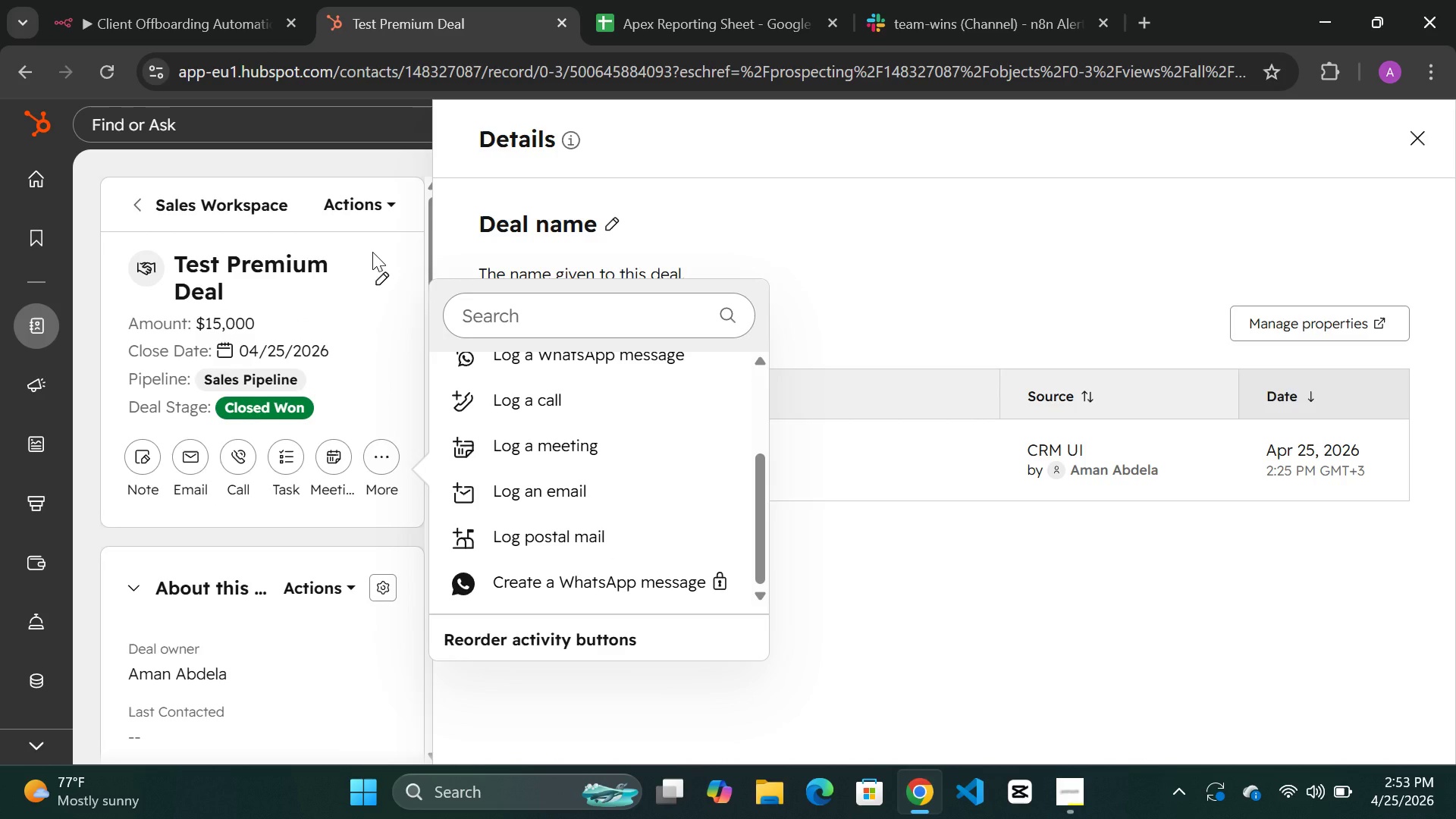 
left_click([372, 252])
 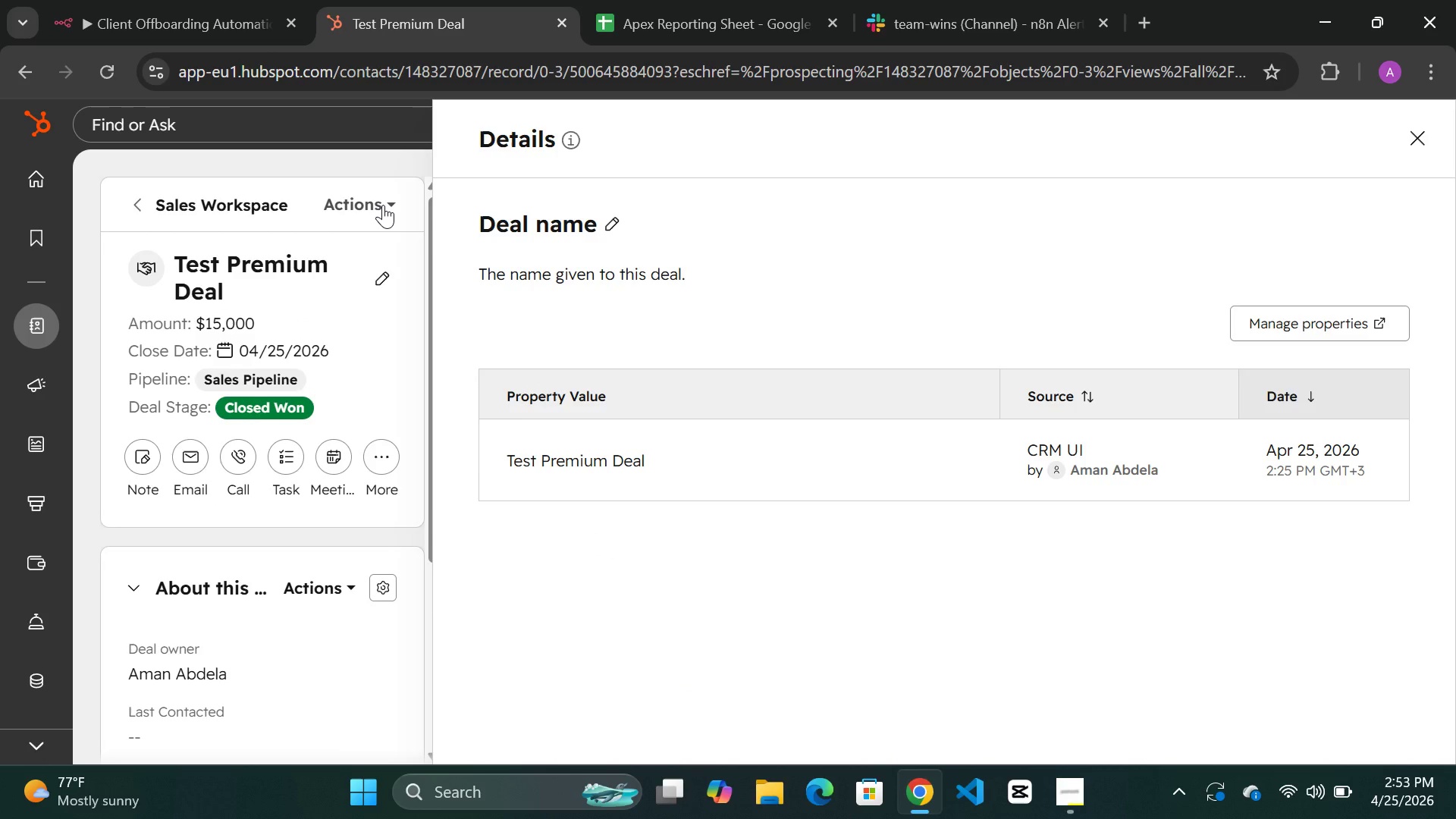 
left_click([383, 205])
 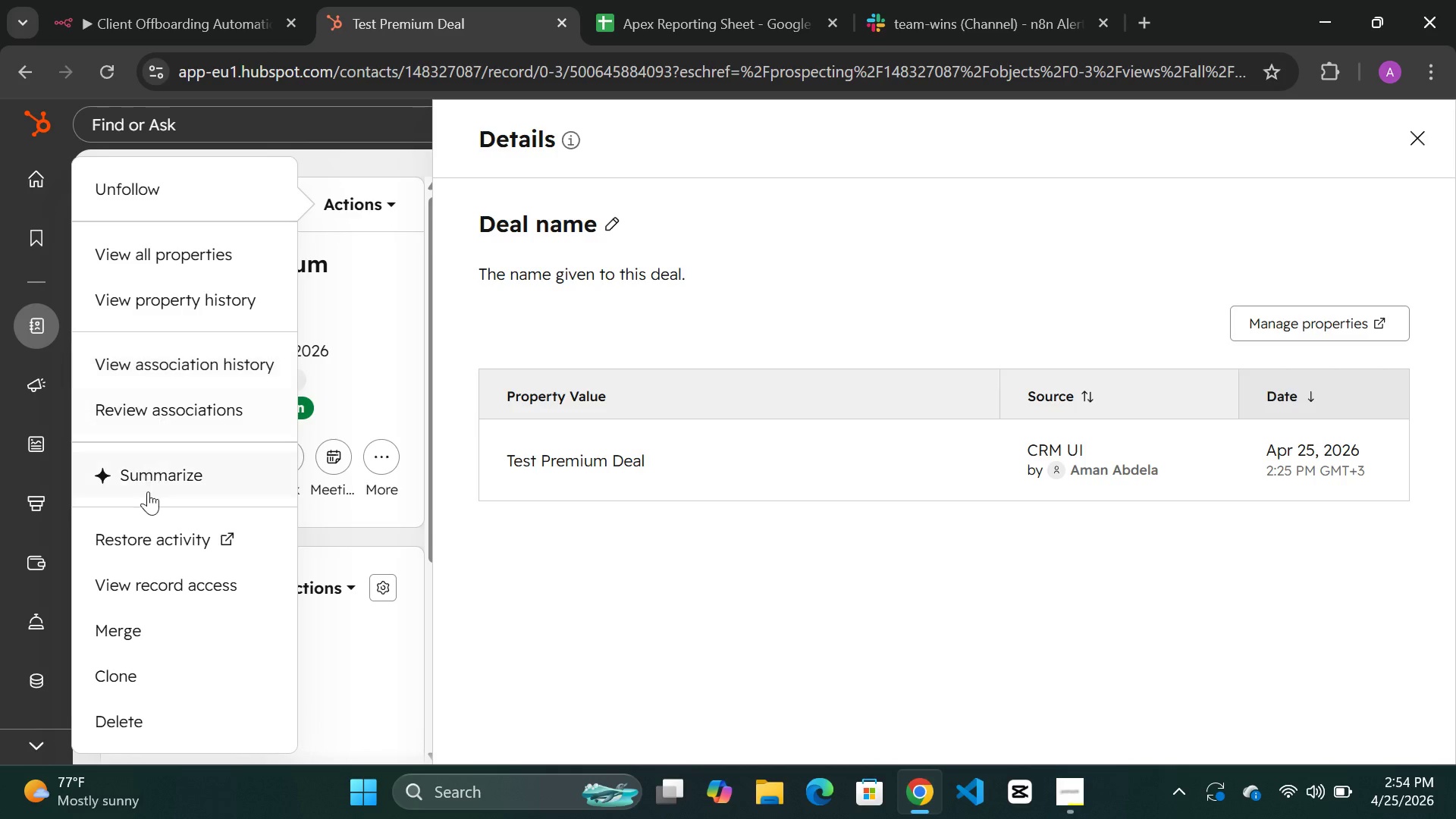 
wait(9.02)
 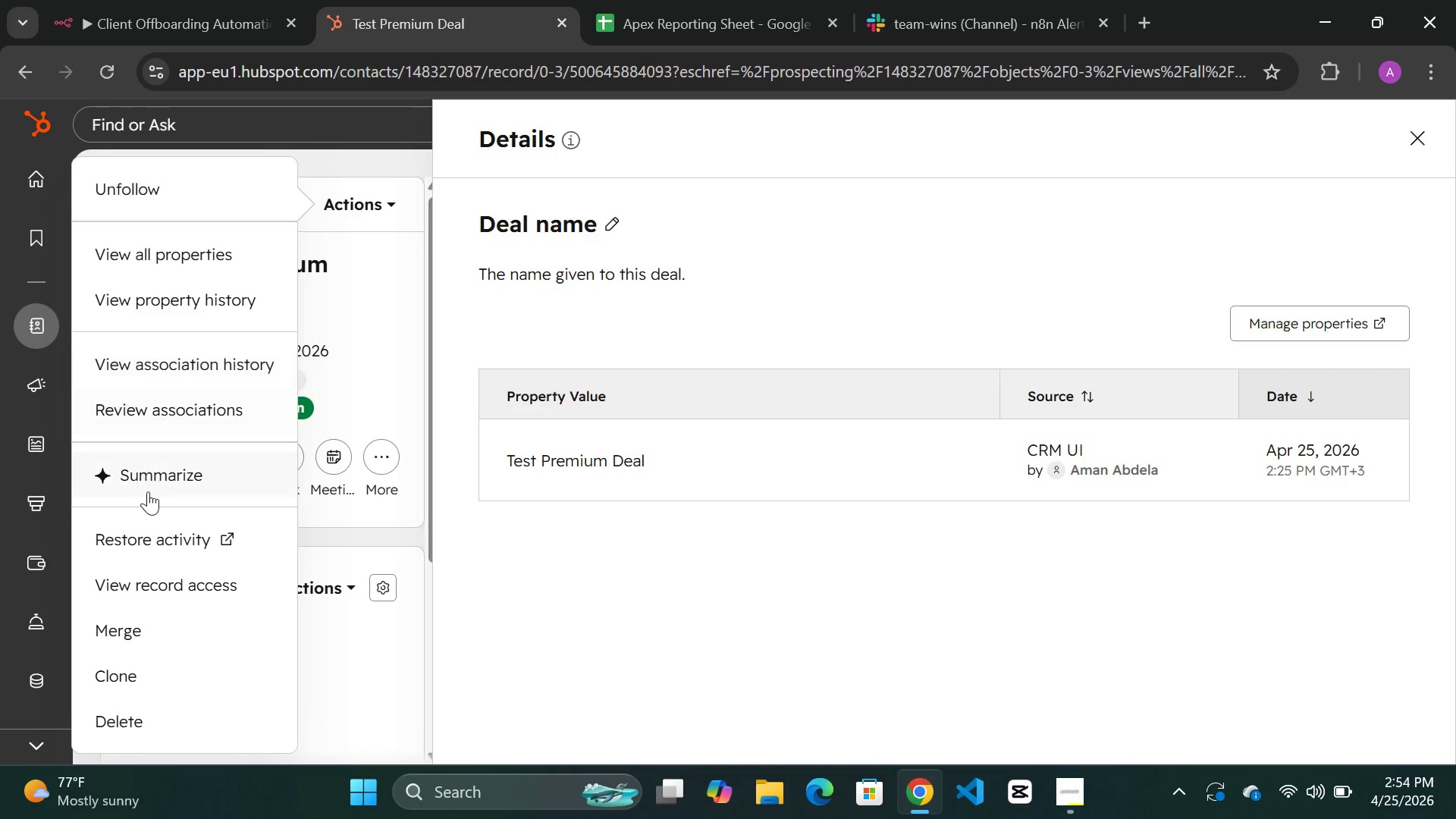 
left_click([395, 336])
 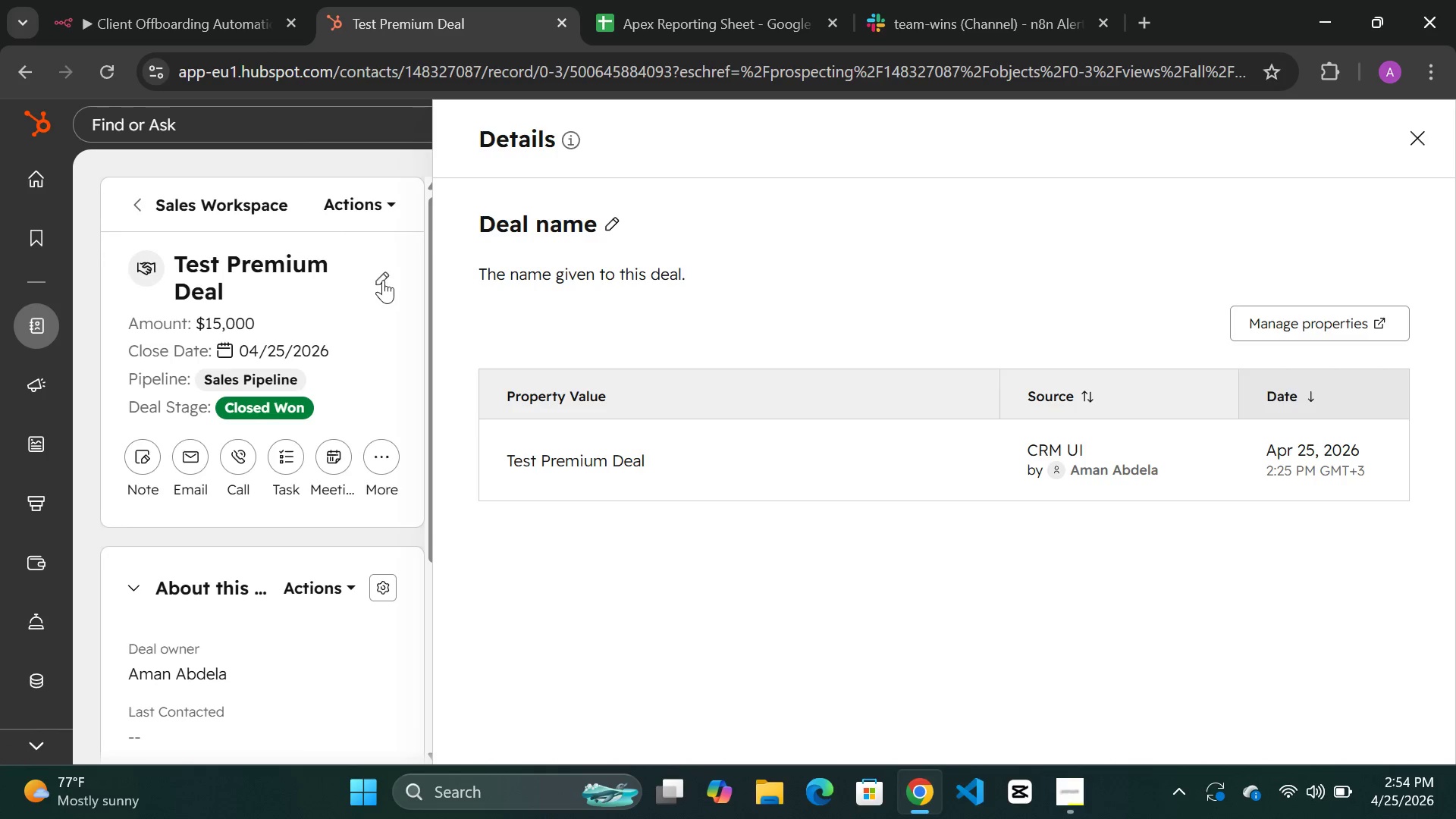 
double_click([381, 268])
 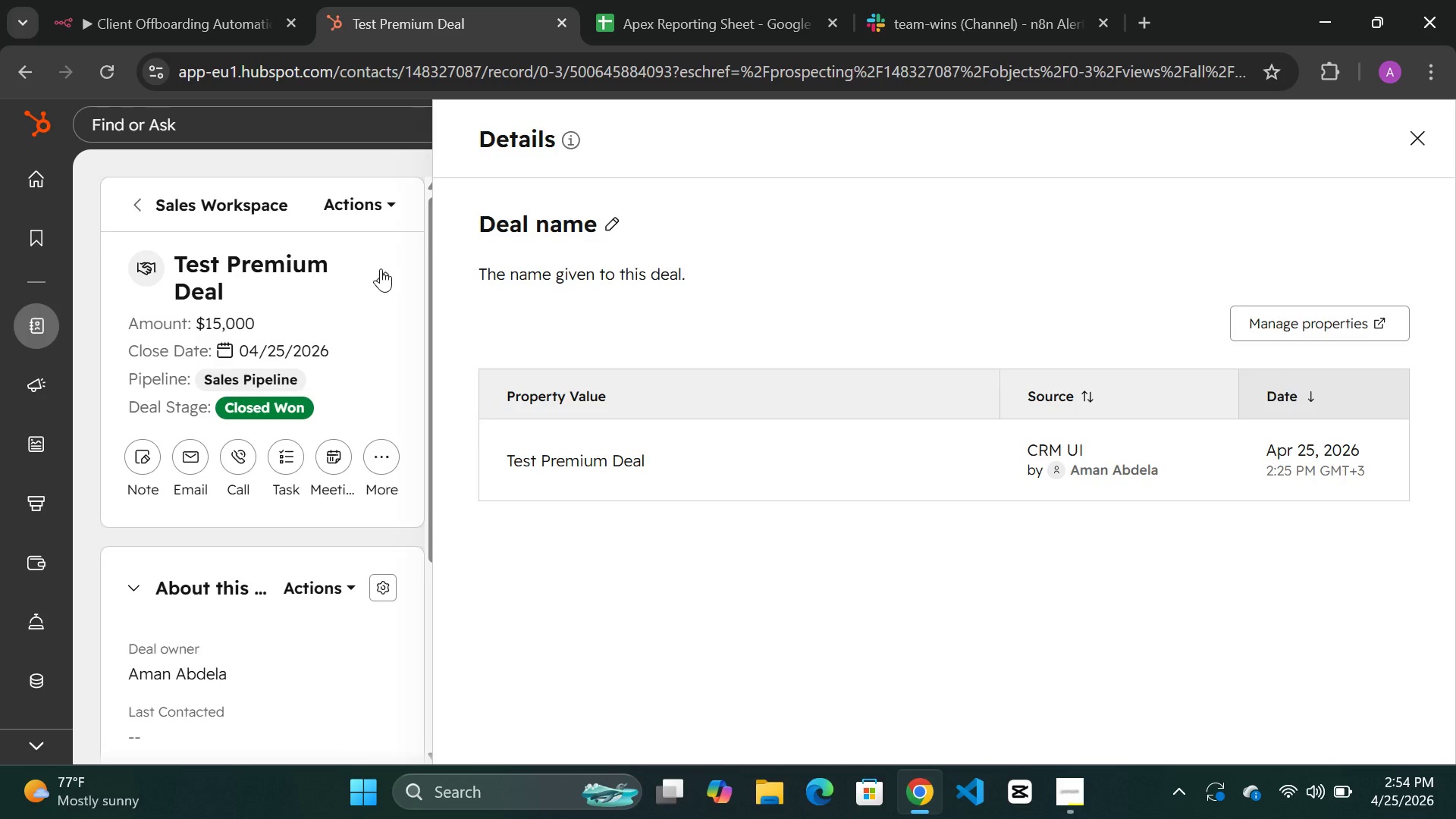 
left_click([381, 268])
 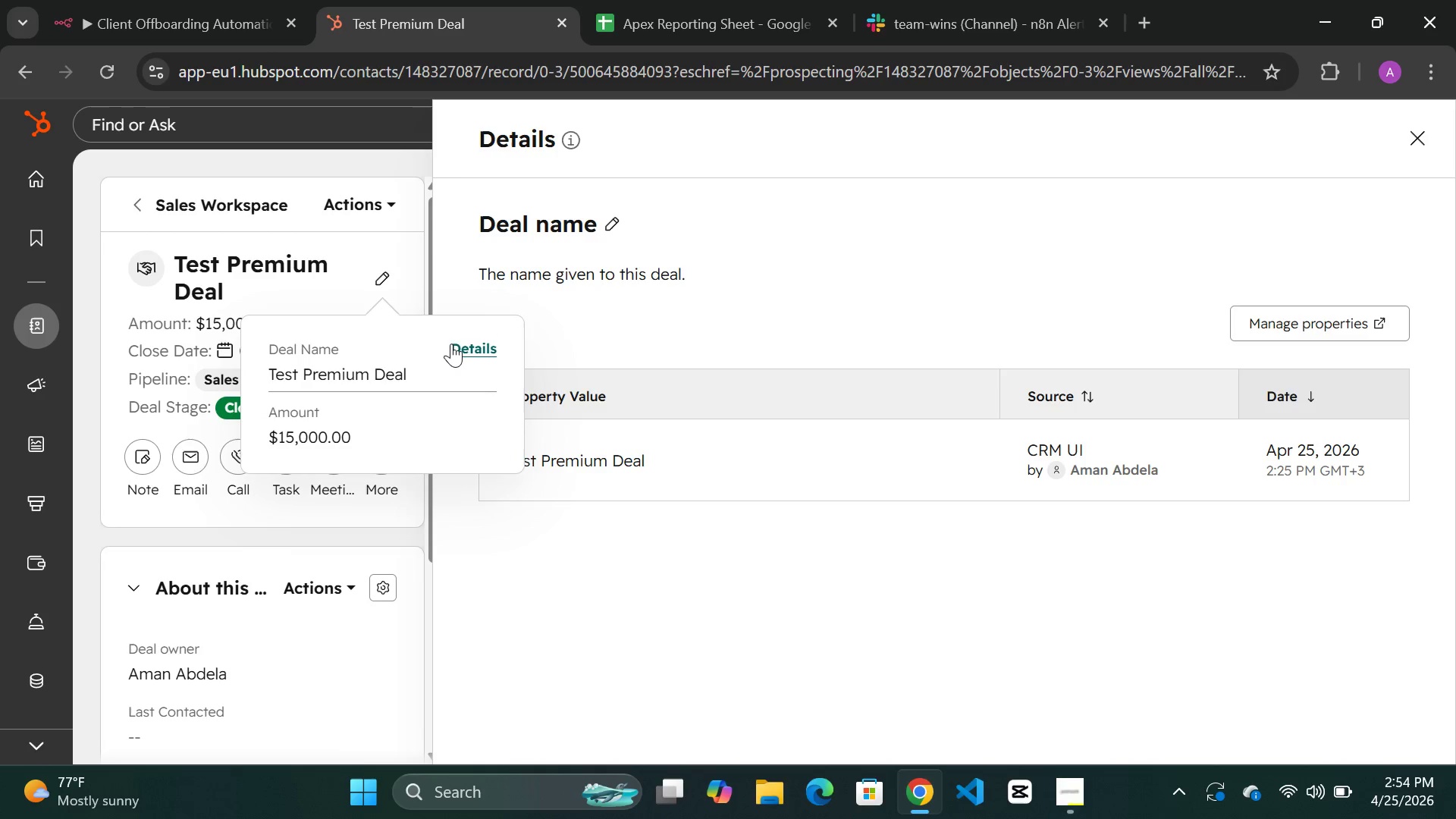 
left_click([460, 349])
 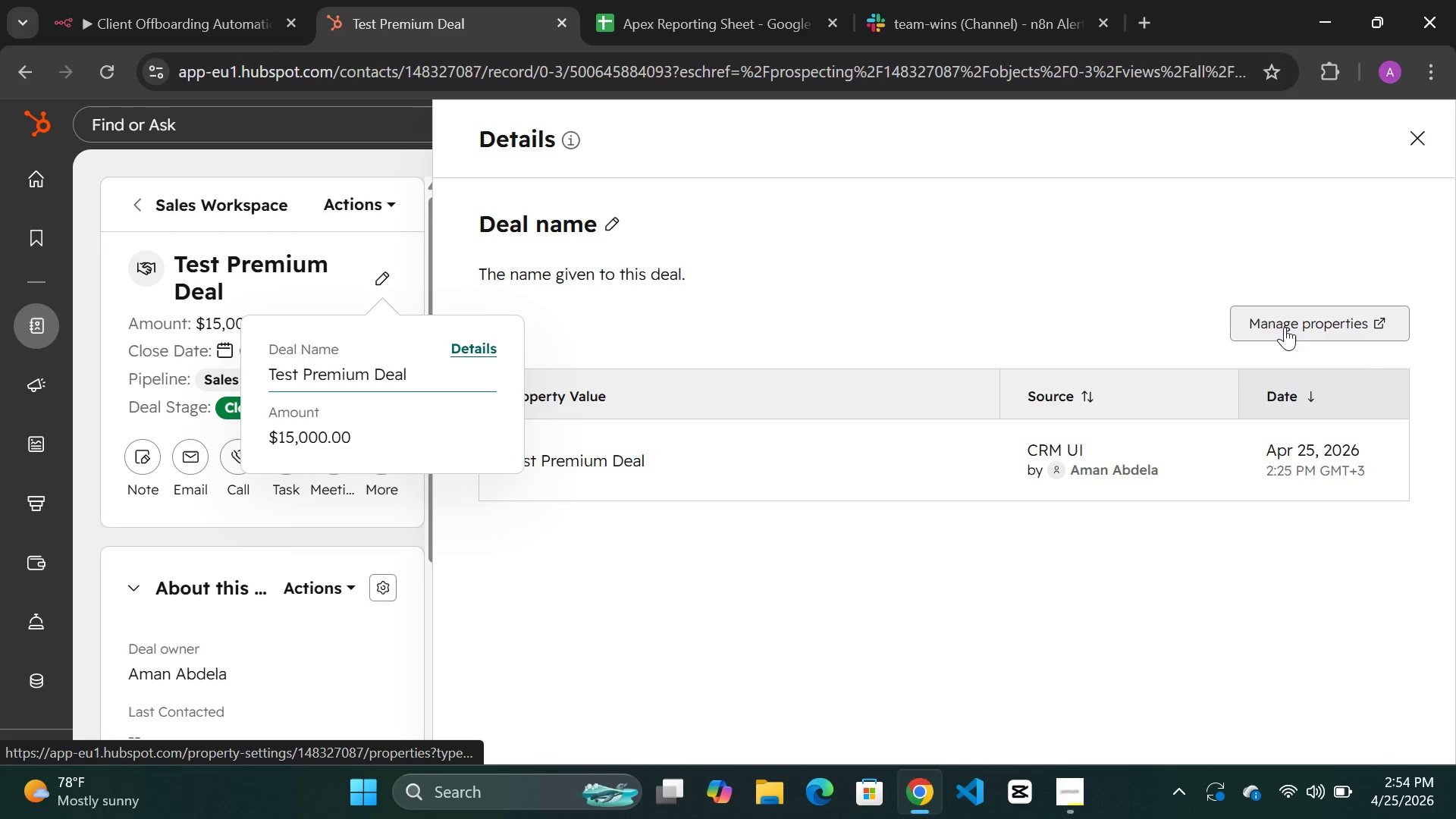 
double_click([1285, 320])
 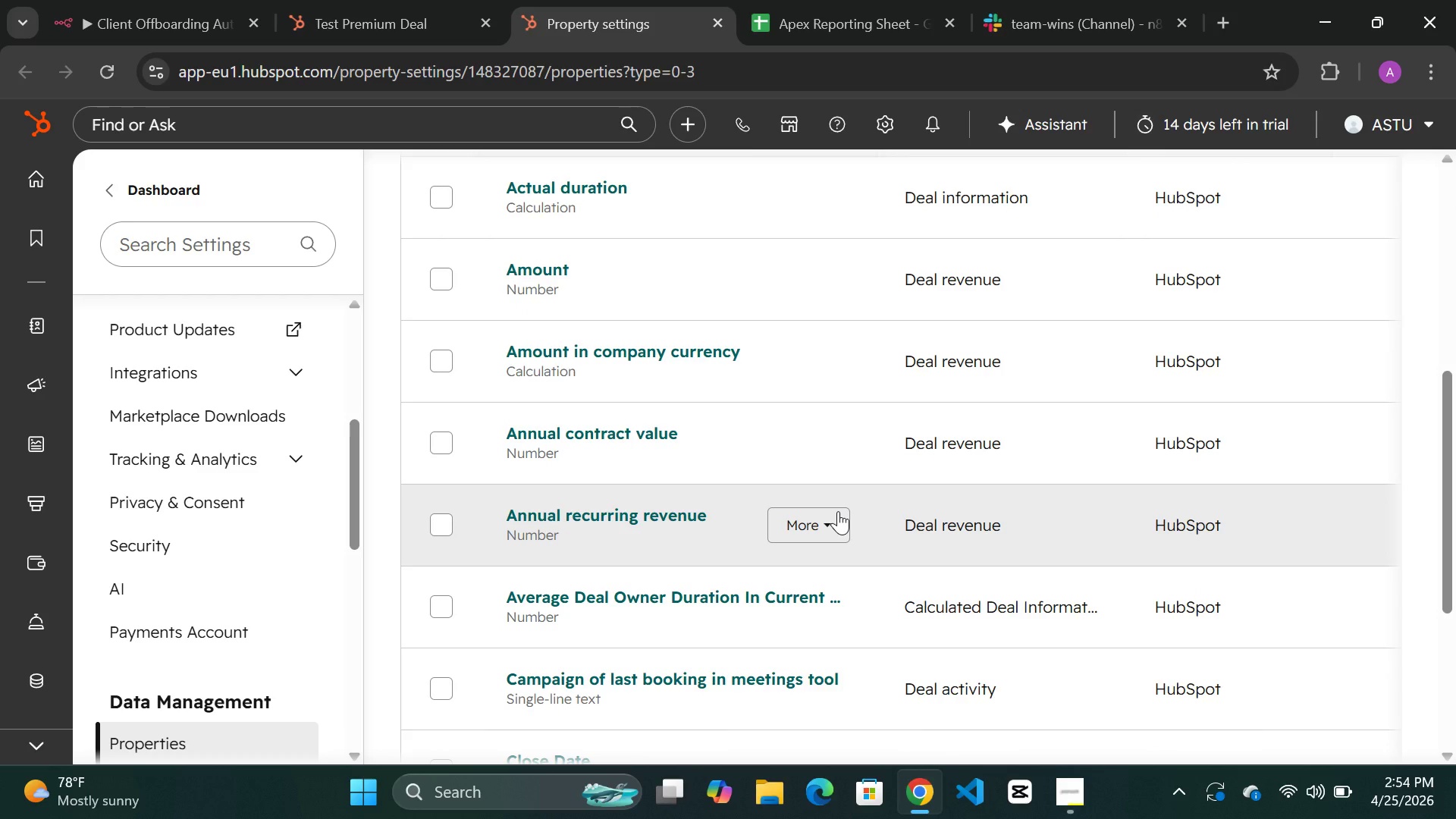 
wait(26.53)
 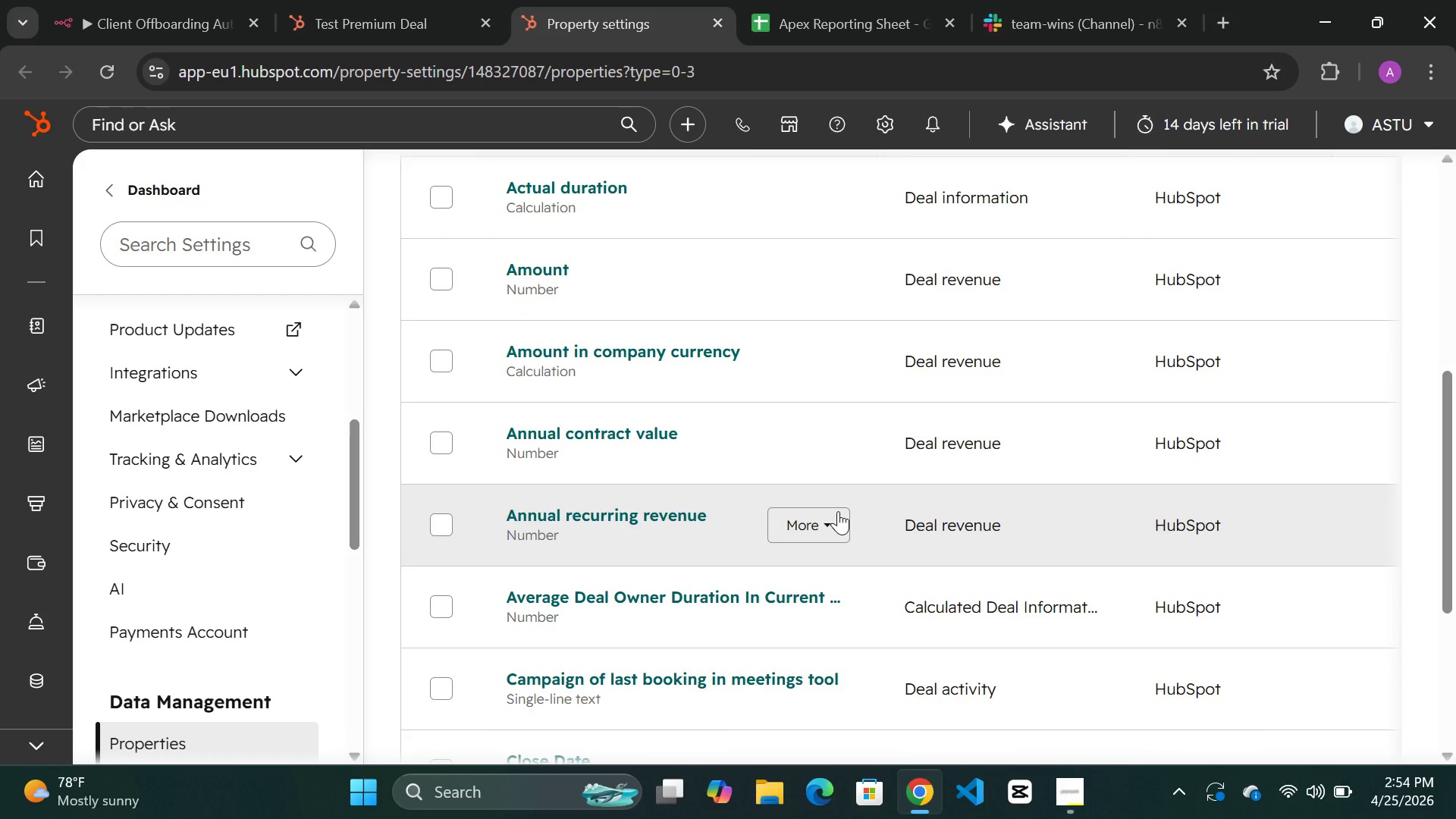 
left_click([163, 13])
 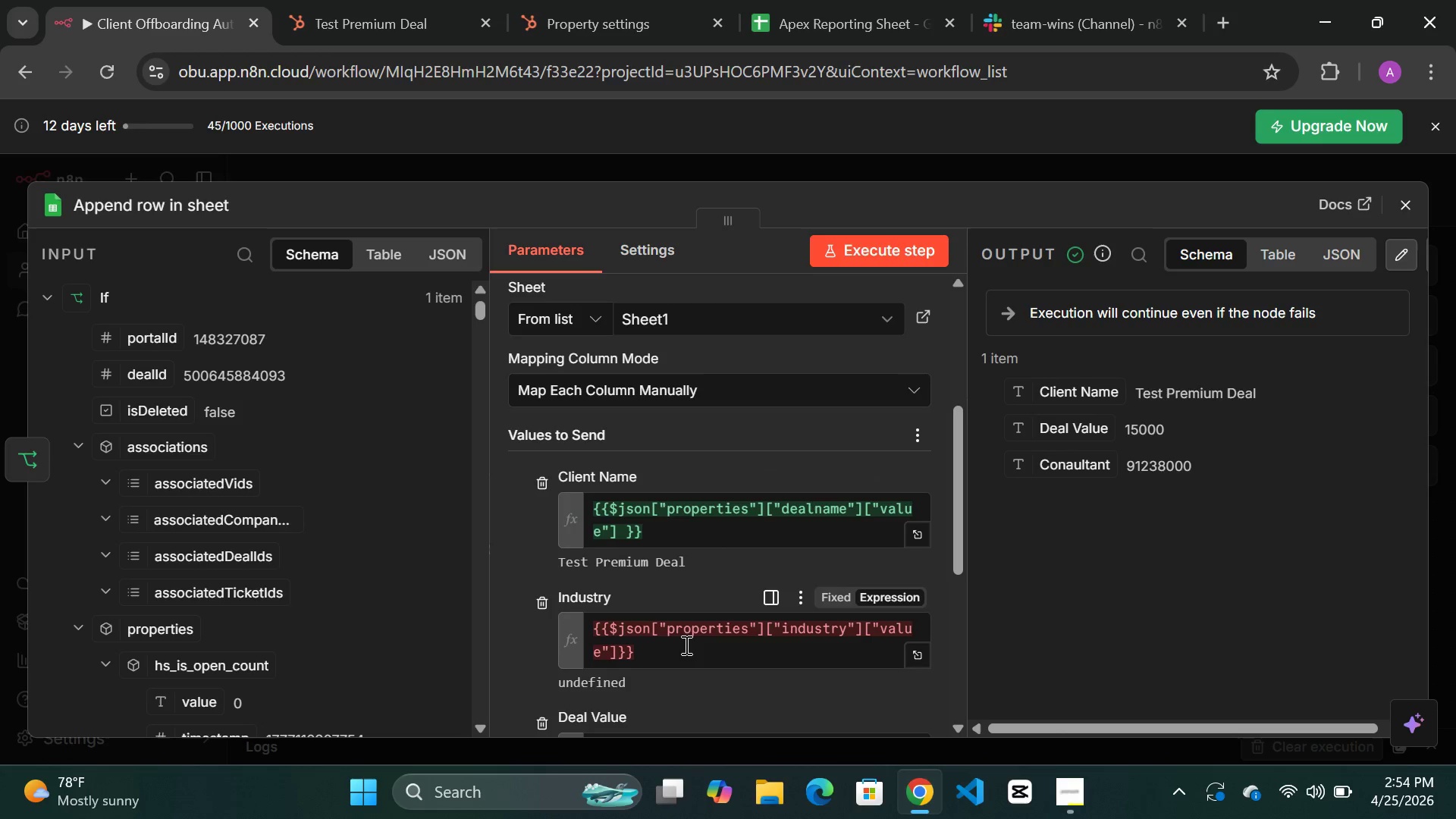 
left_click([655, 648])
 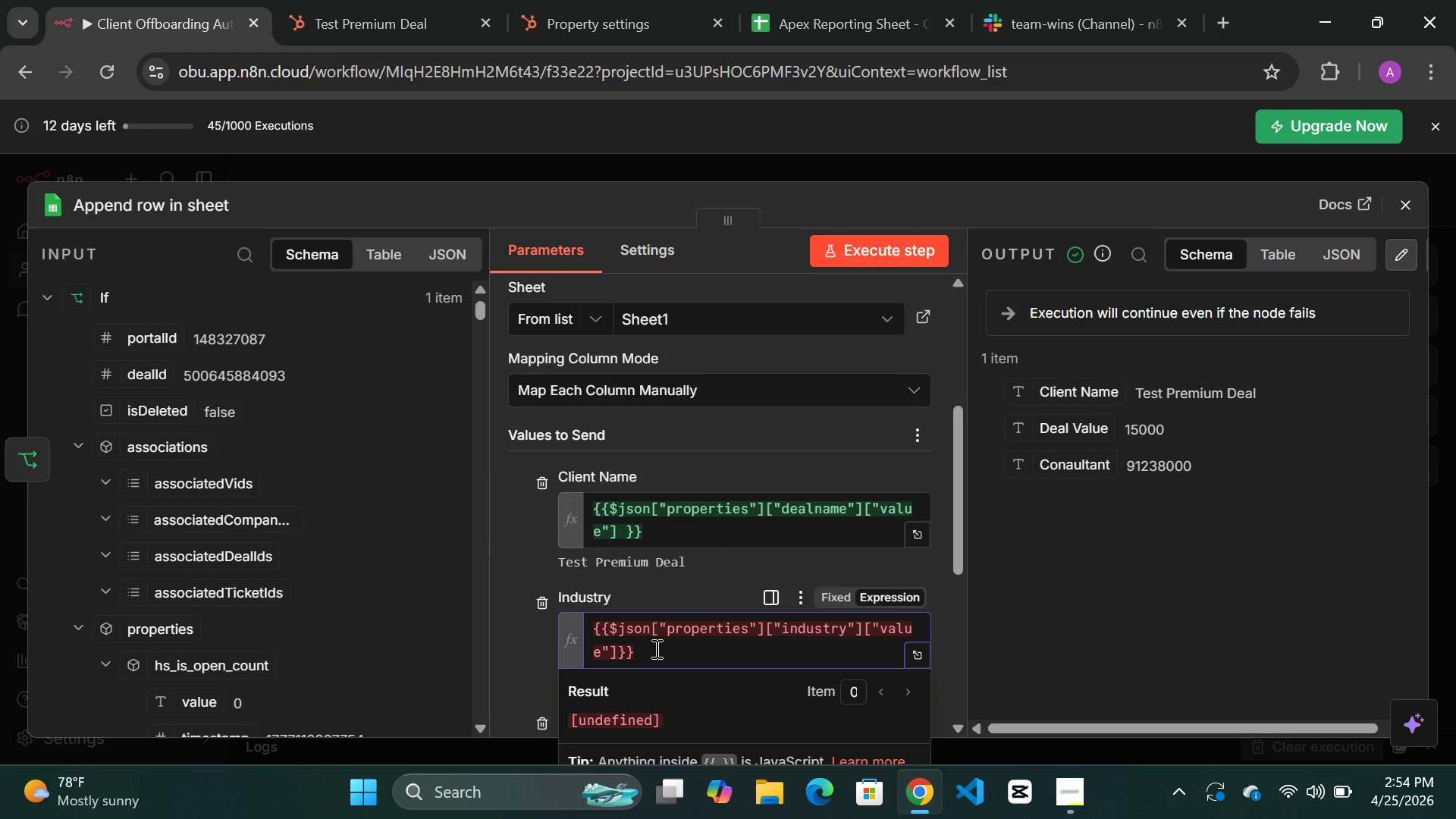 
hold_key(key=Backspace, duration=1.52)
 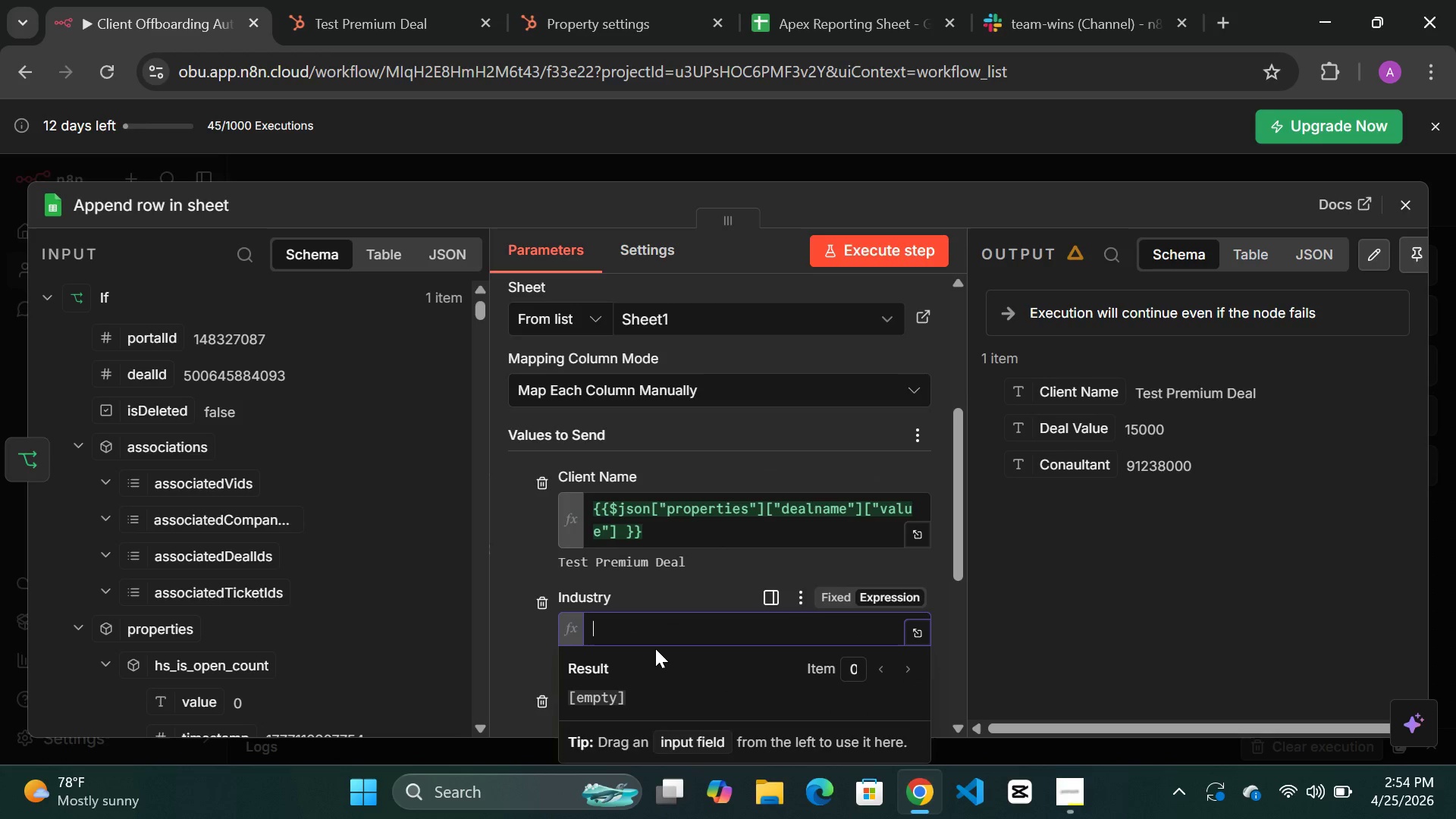 
hold_key(key=Backspace, duration=0.34)
 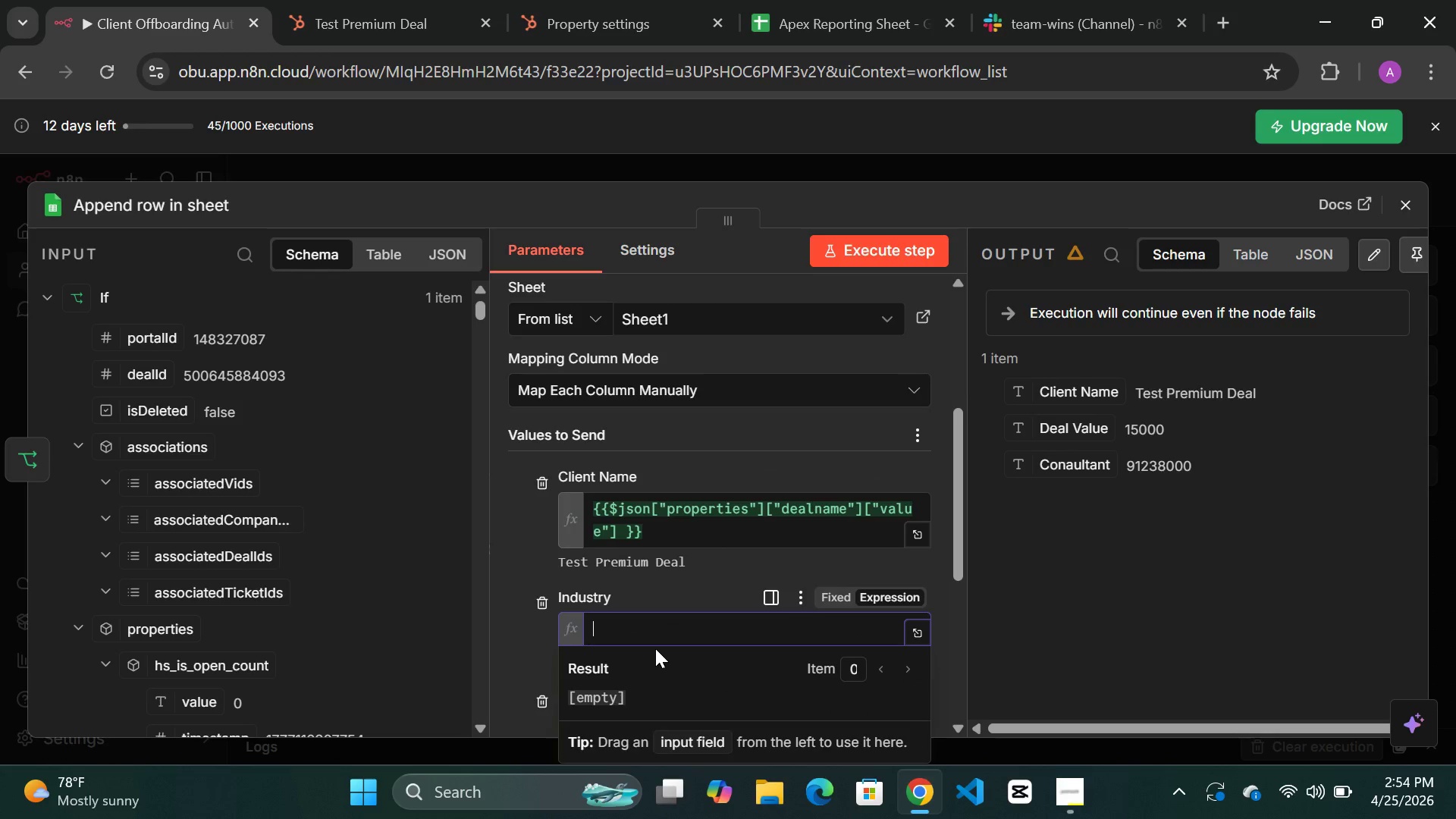 
key(Backspace)
 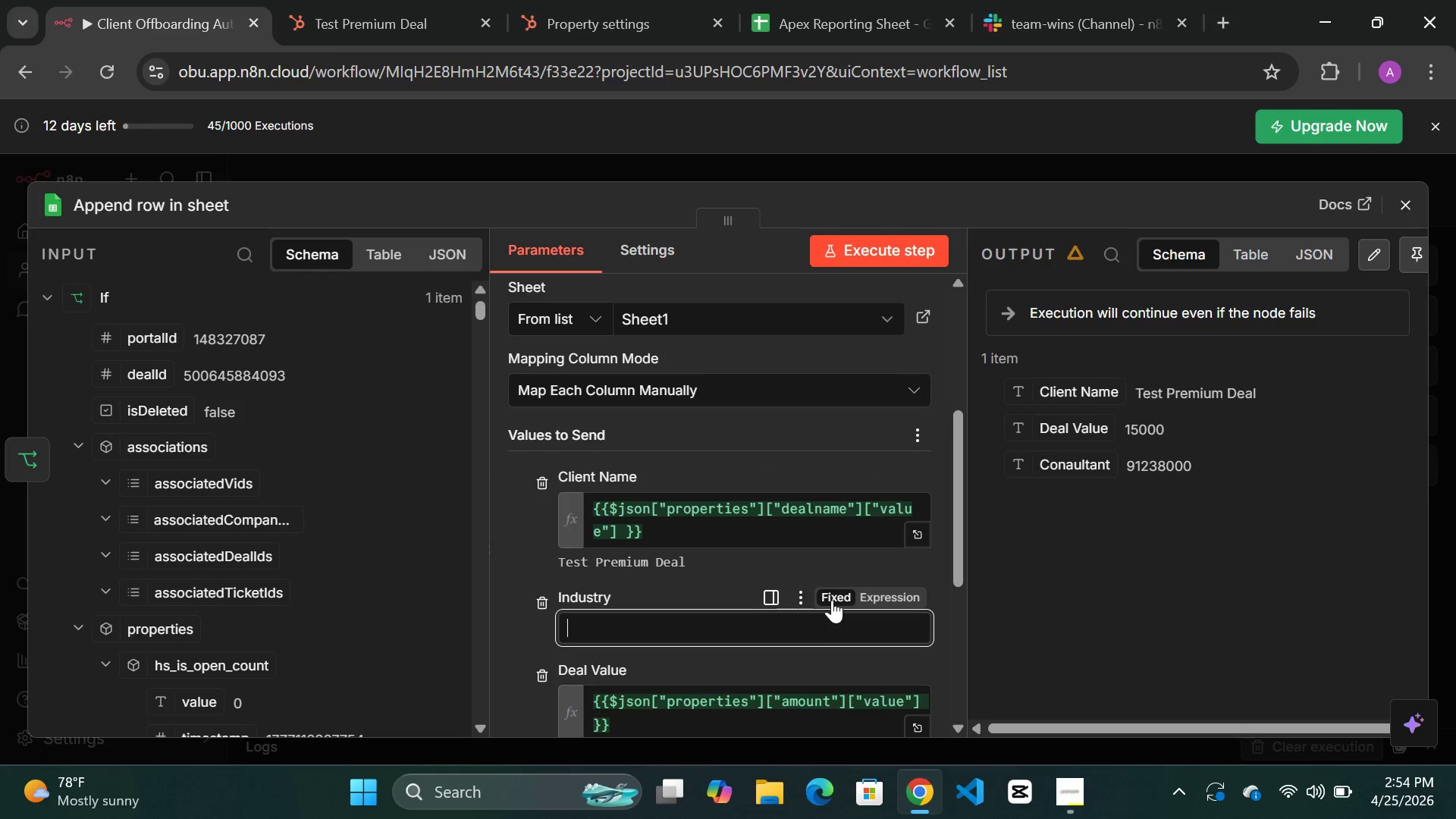 
left_click([833, 597])
 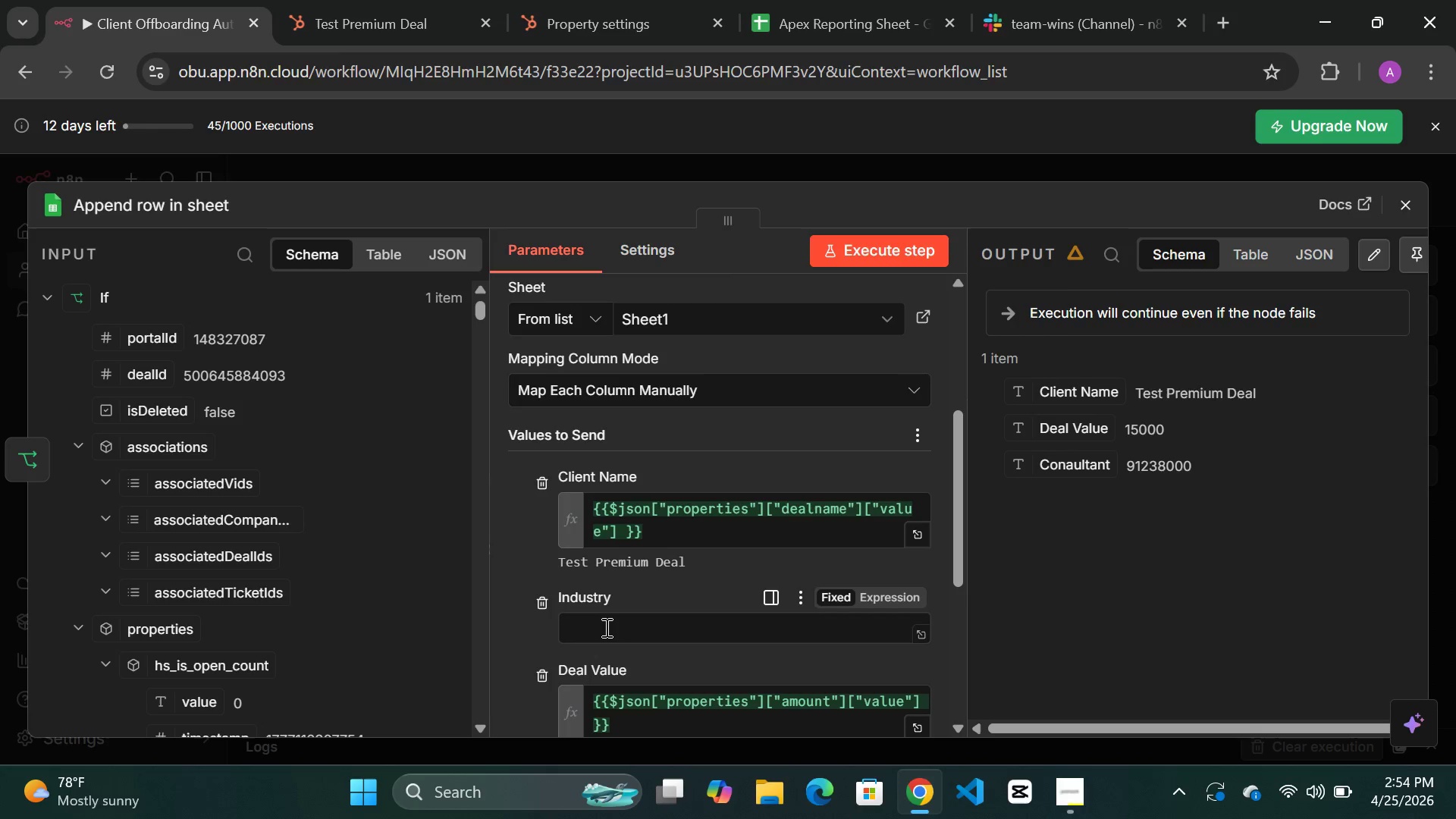 
left_click([605, 627])
 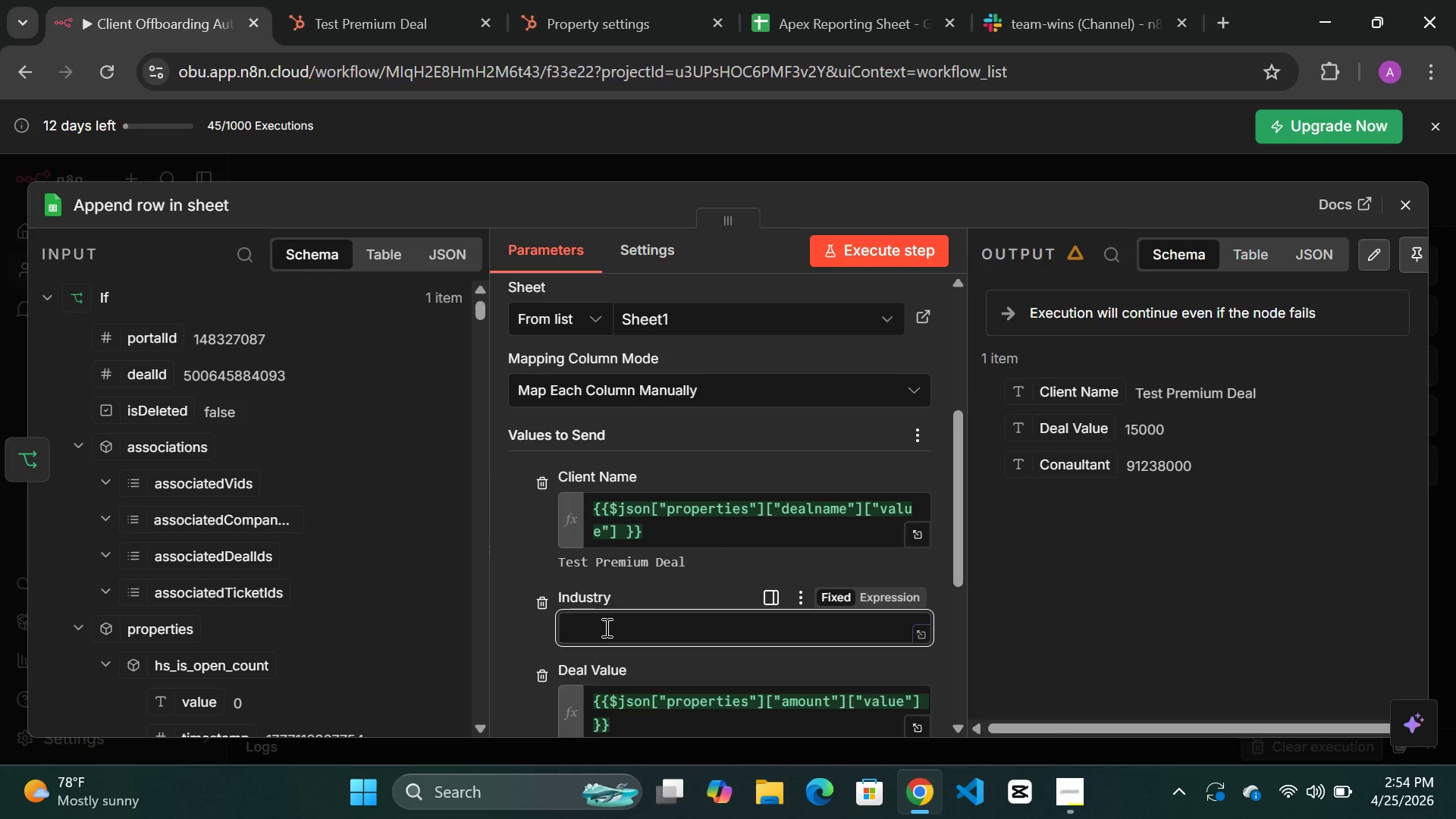 
type(industry)
 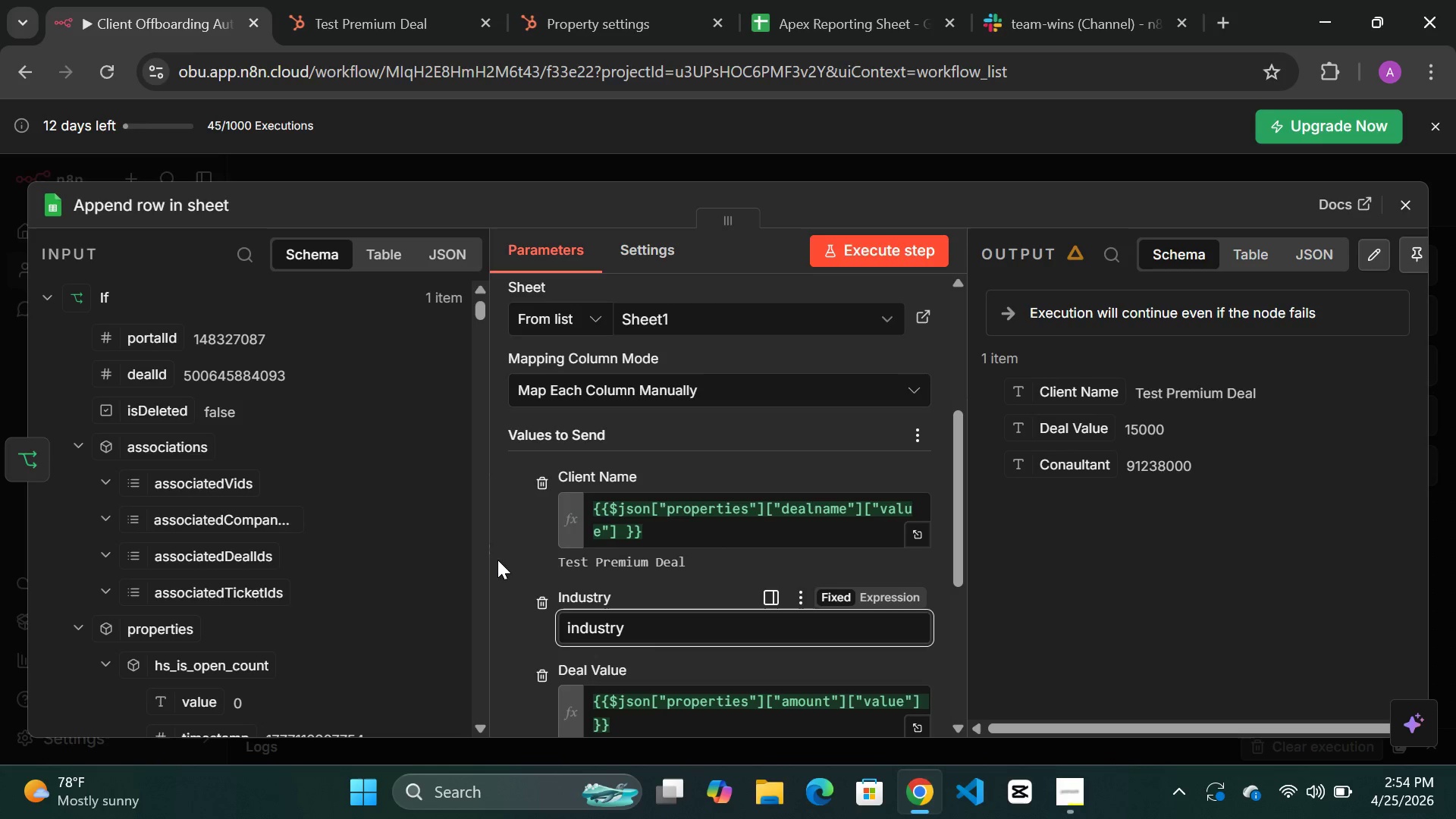 
left_click([510, 555])
 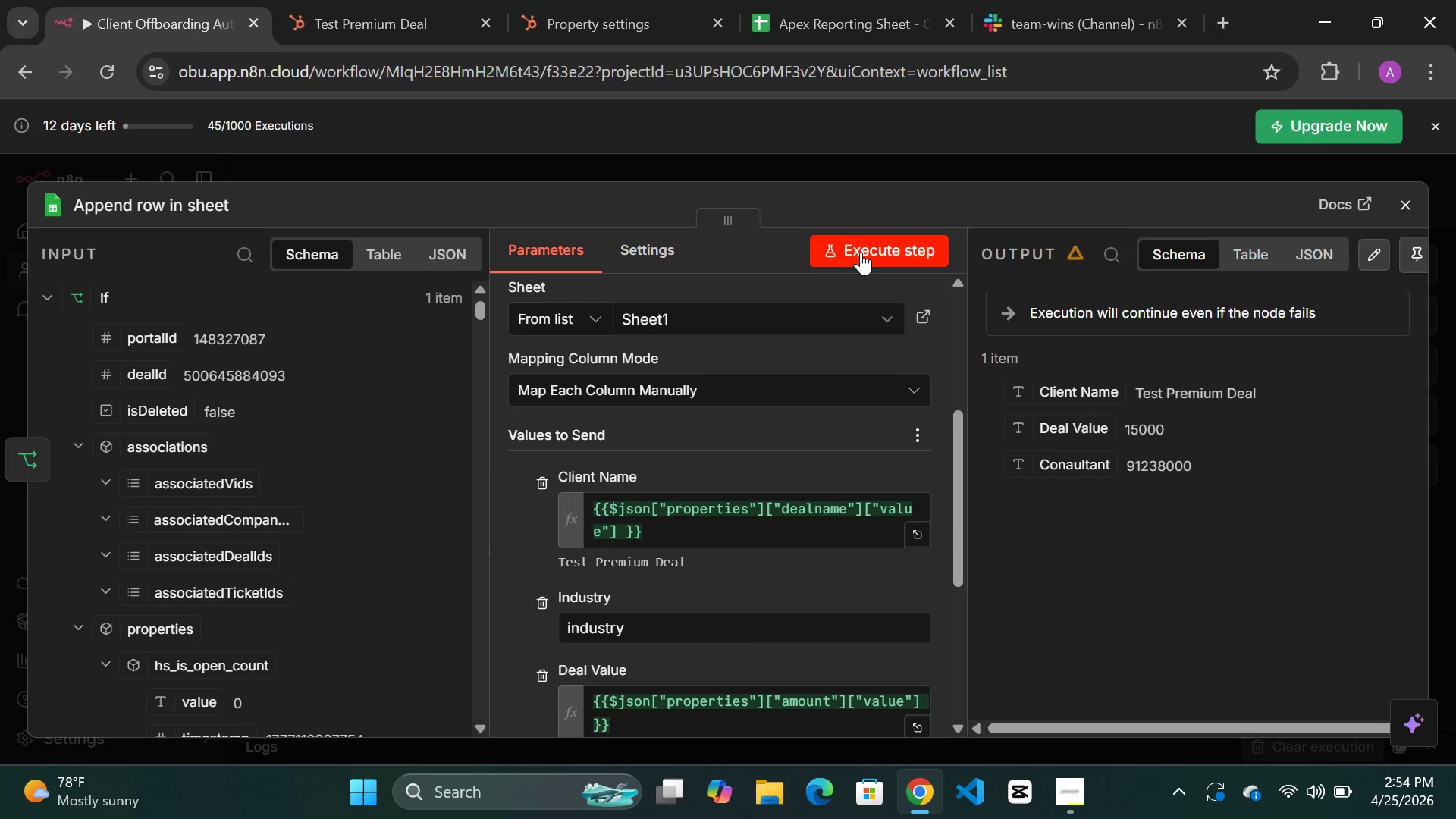 
left_click([861, 252])
 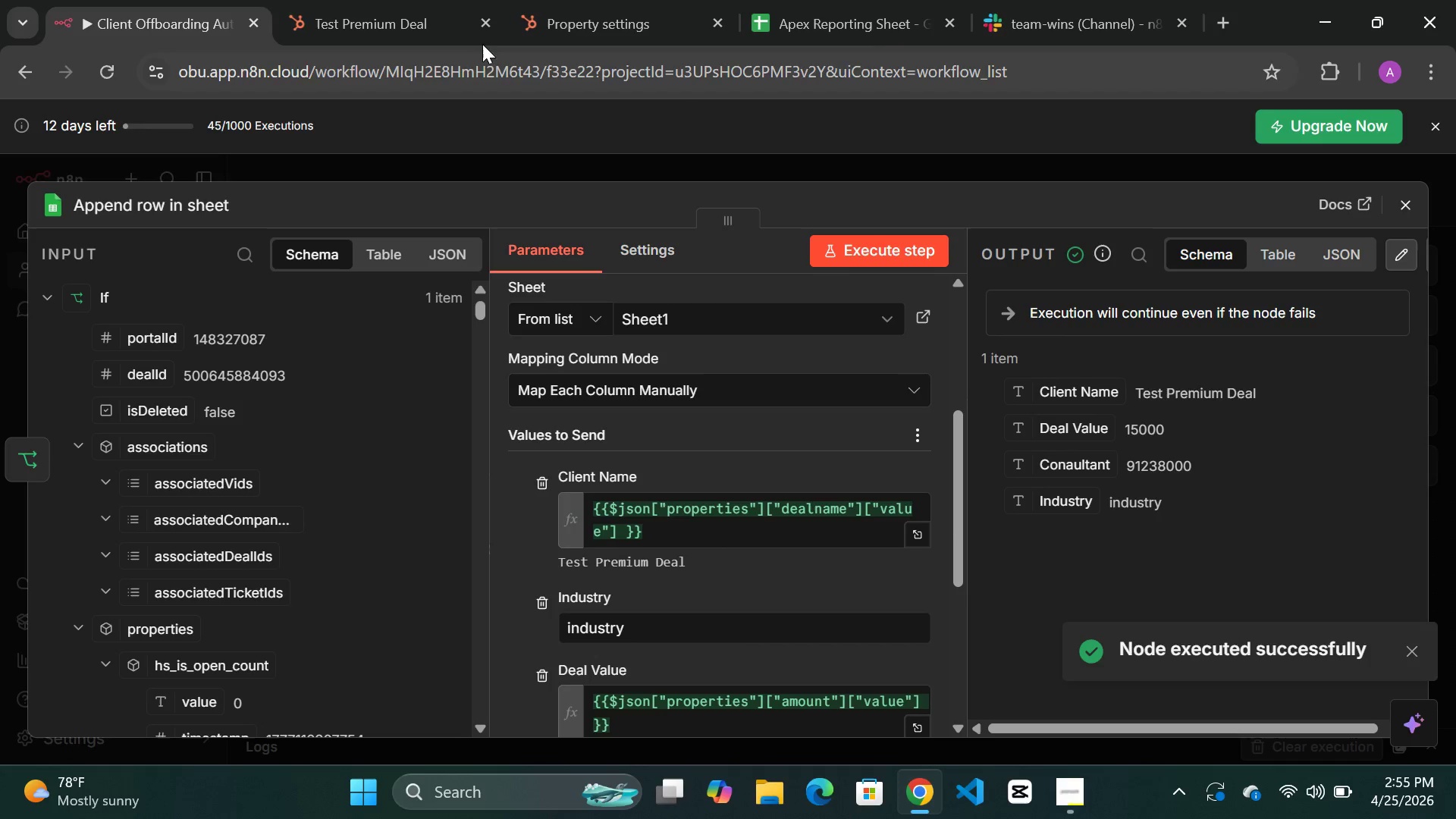 
wait(5.86)
 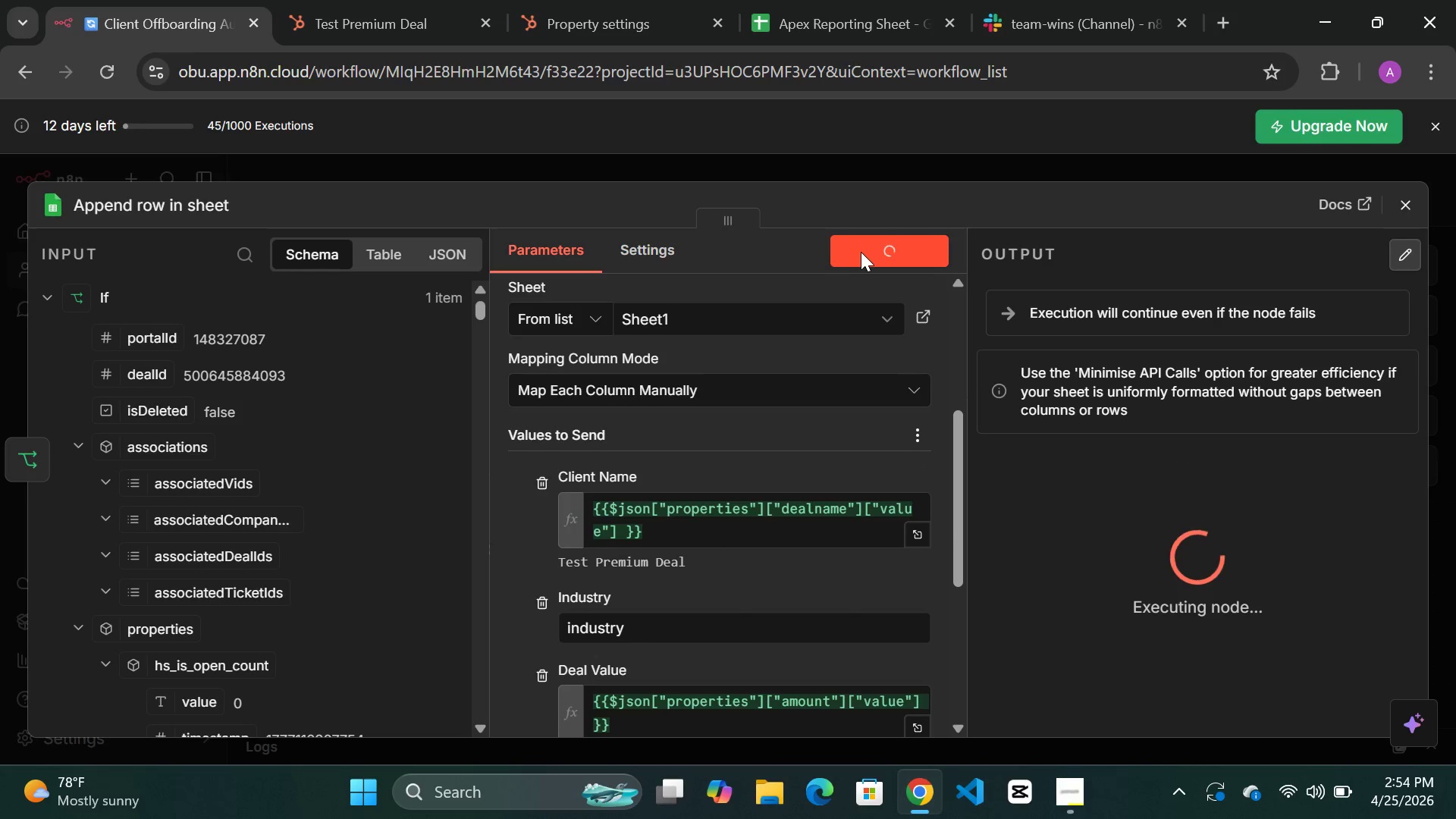 
left_click([809, 22])
 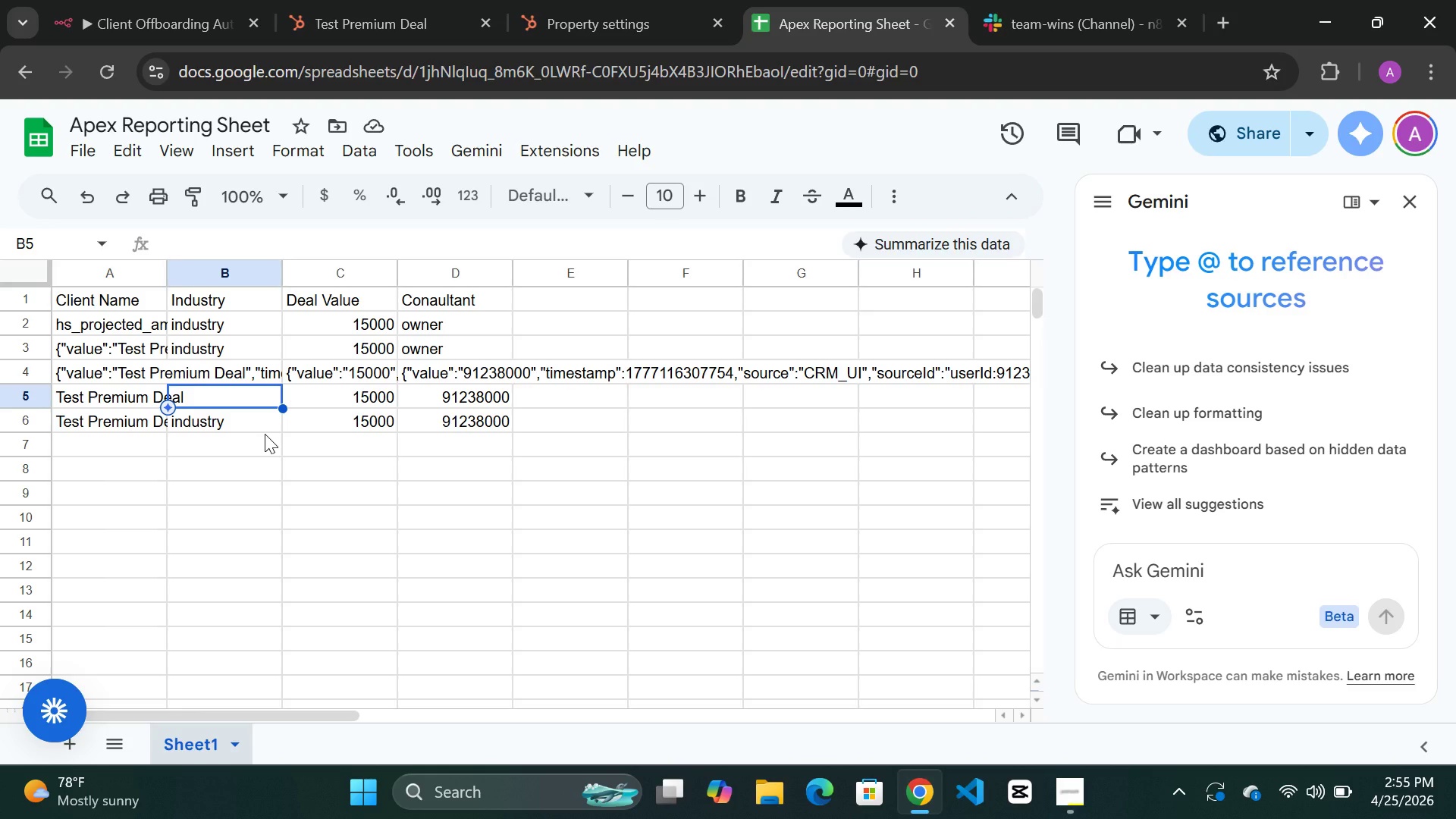 
wait(11.69)
 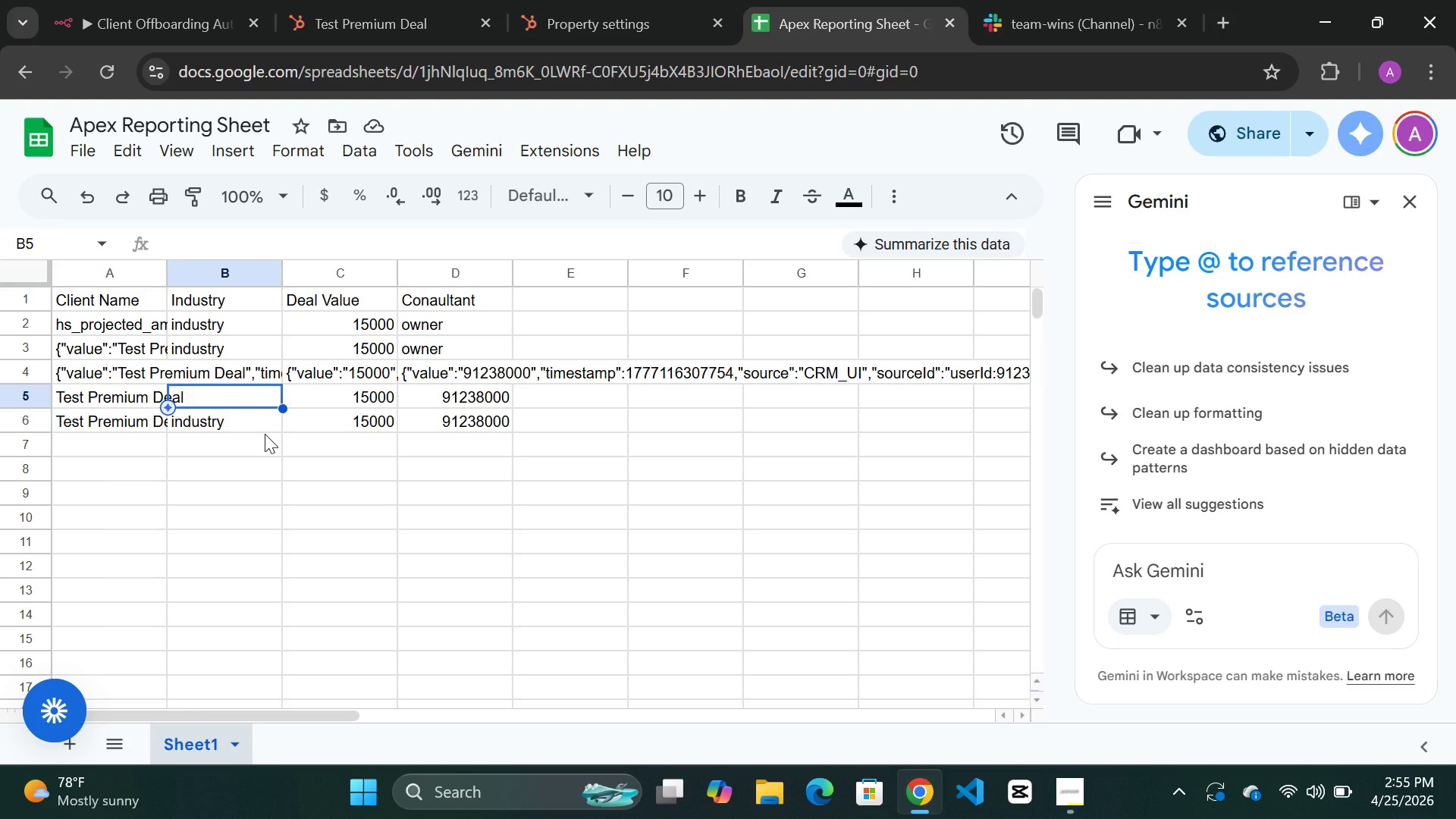 
left_click([195, 22])
 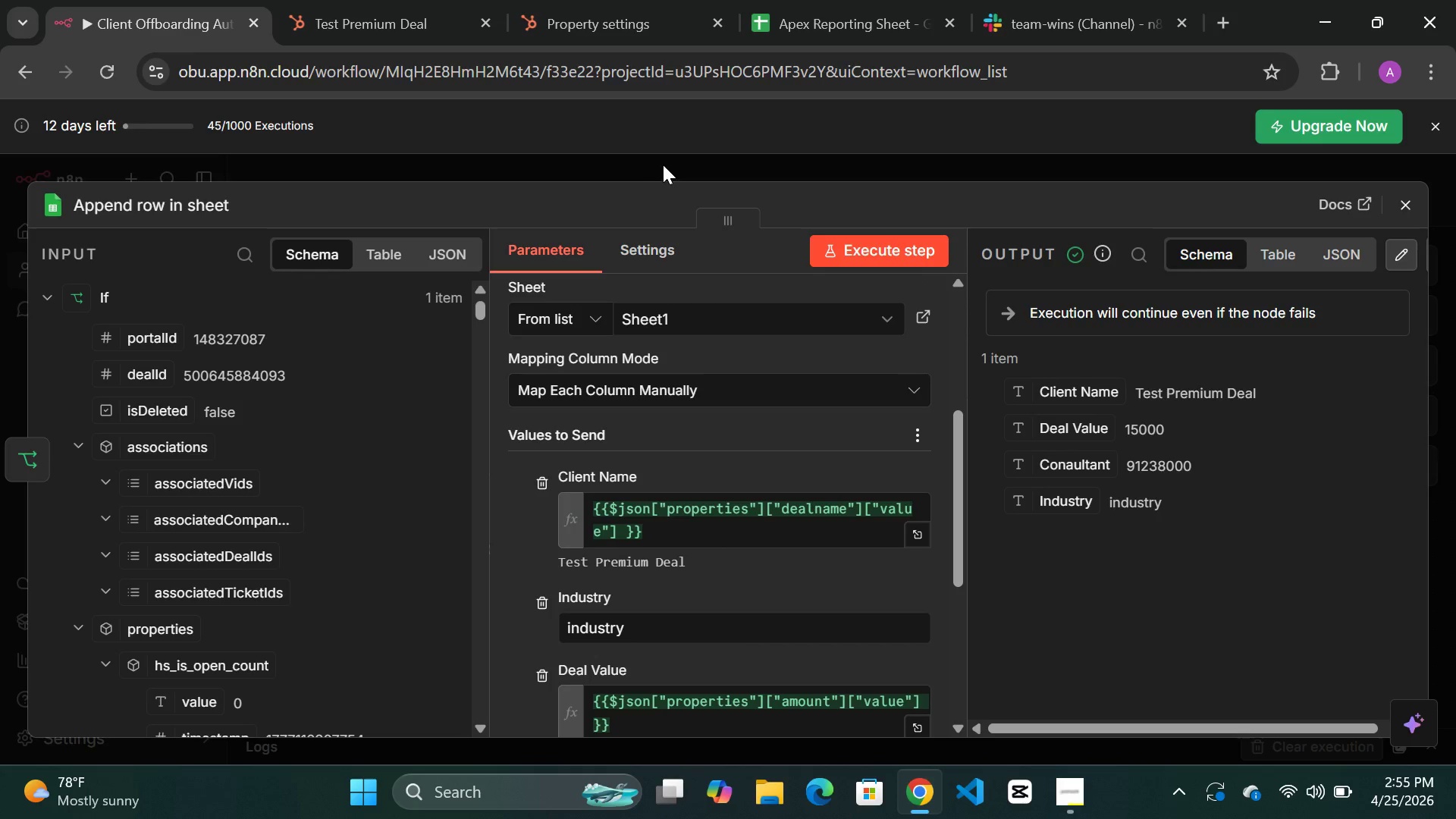 
left_click([664, 165])
 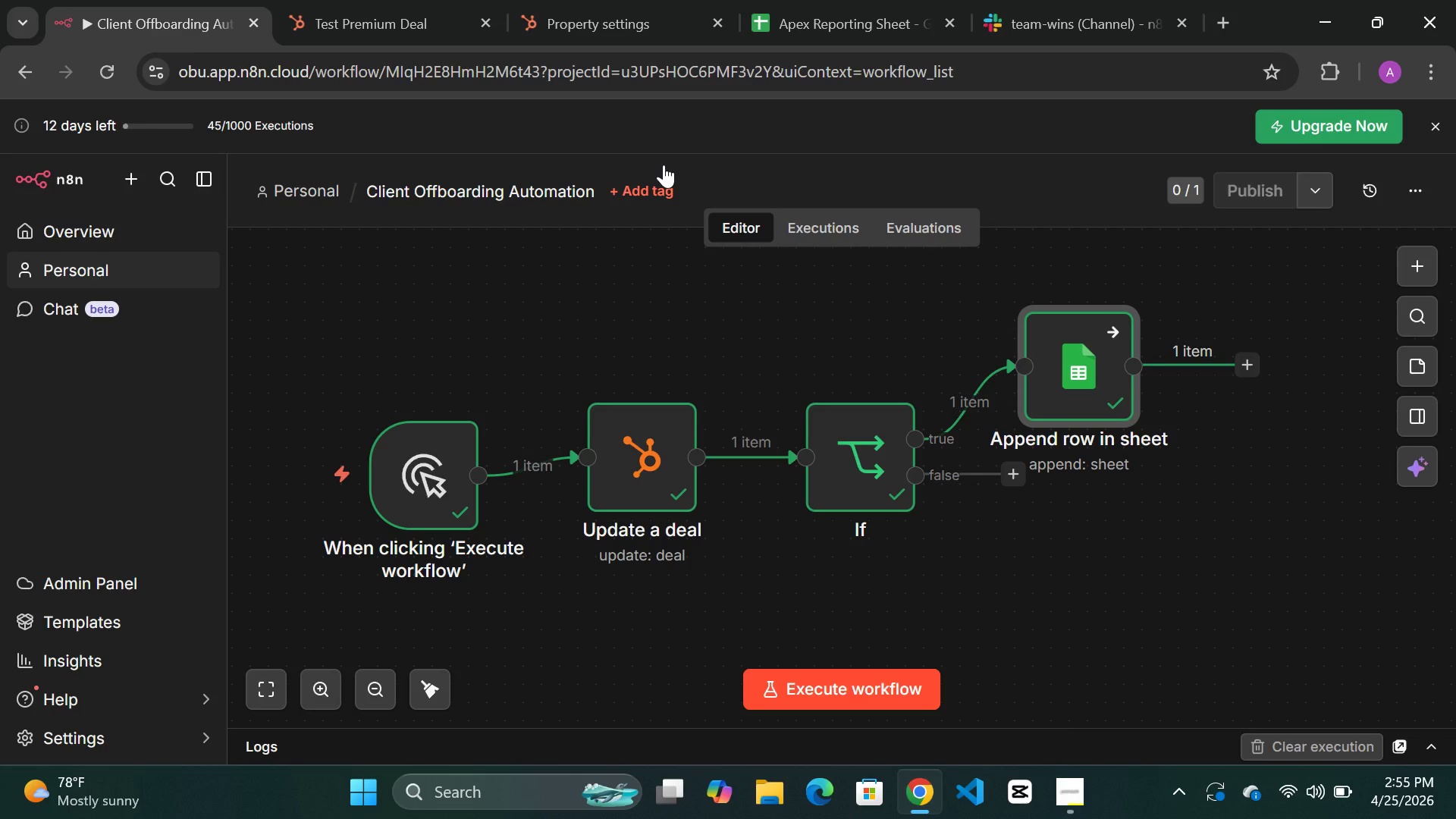 
wait(8.77)
 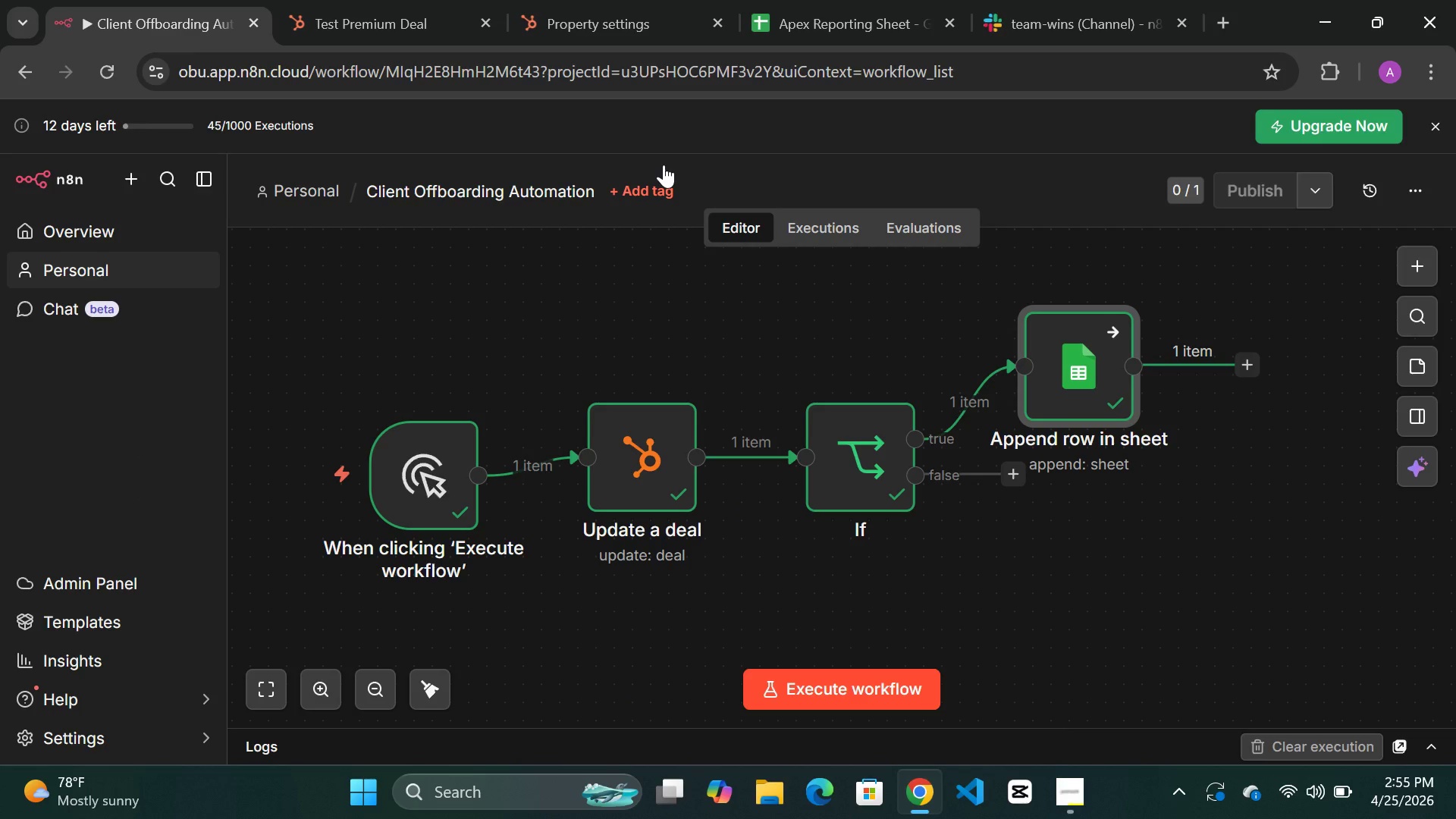 
left_click([1252, 366])
 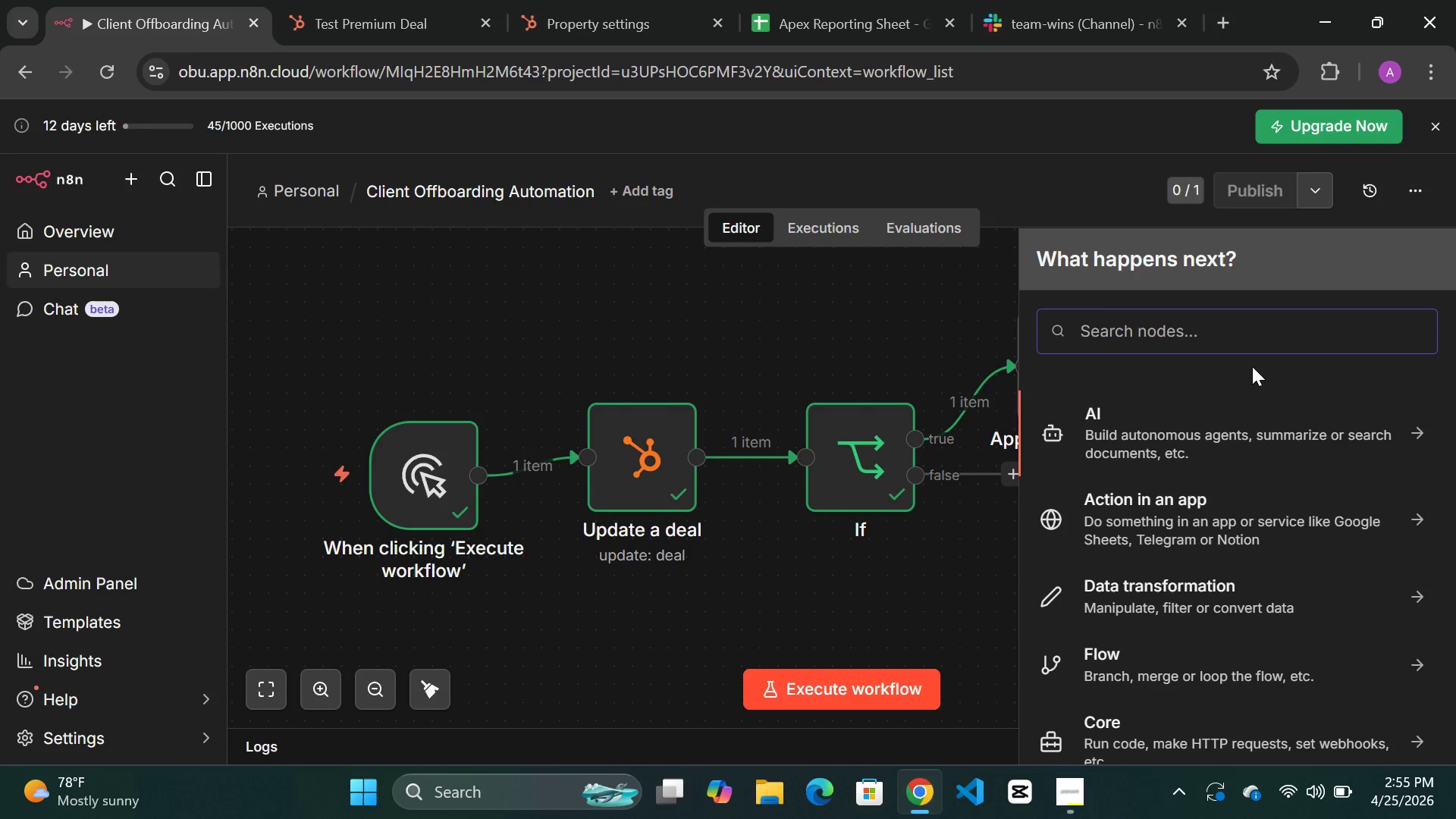 
type(slacj)
key(Backspace)
type(k)
 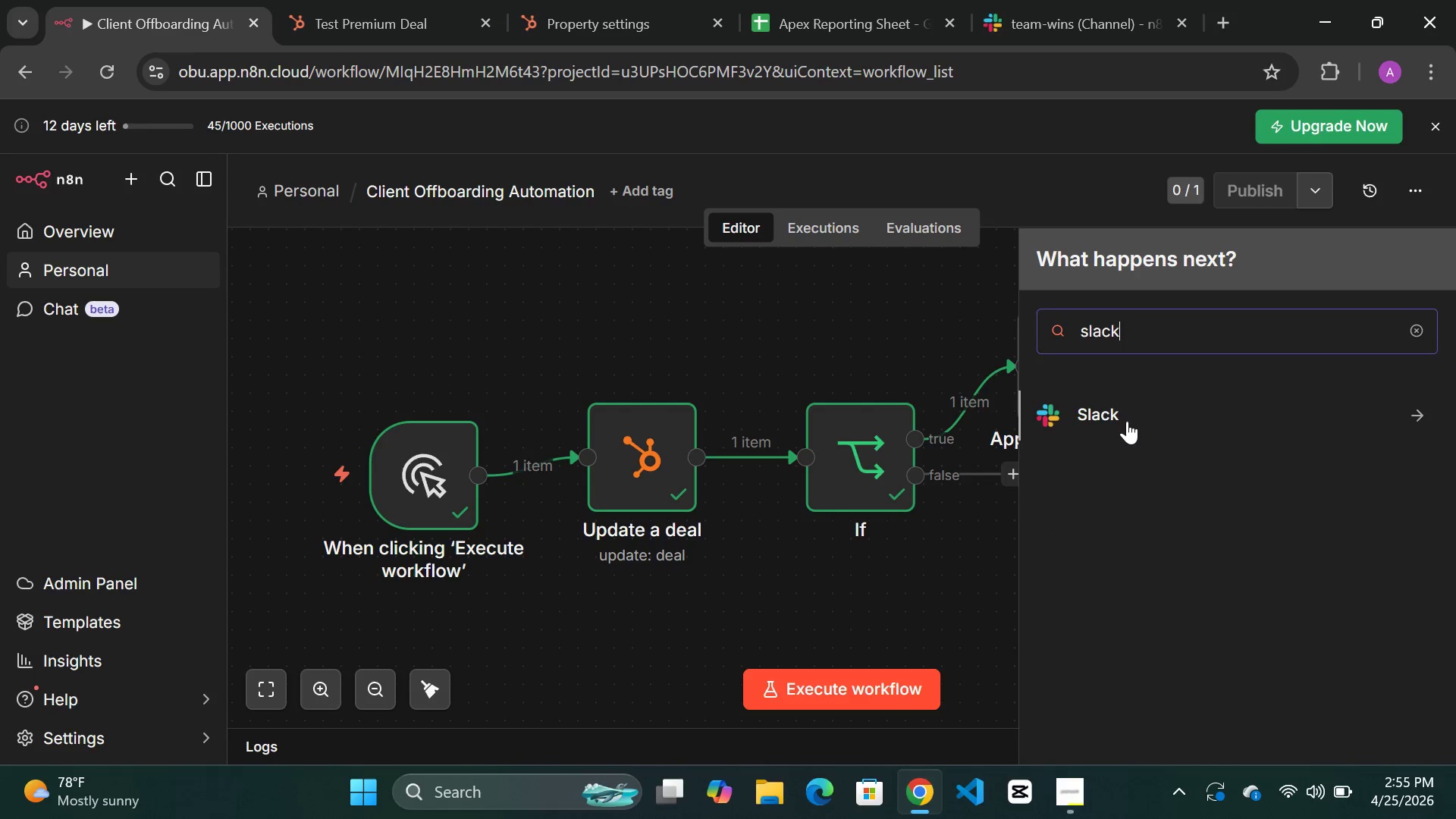 
double_click([1127, 421])
 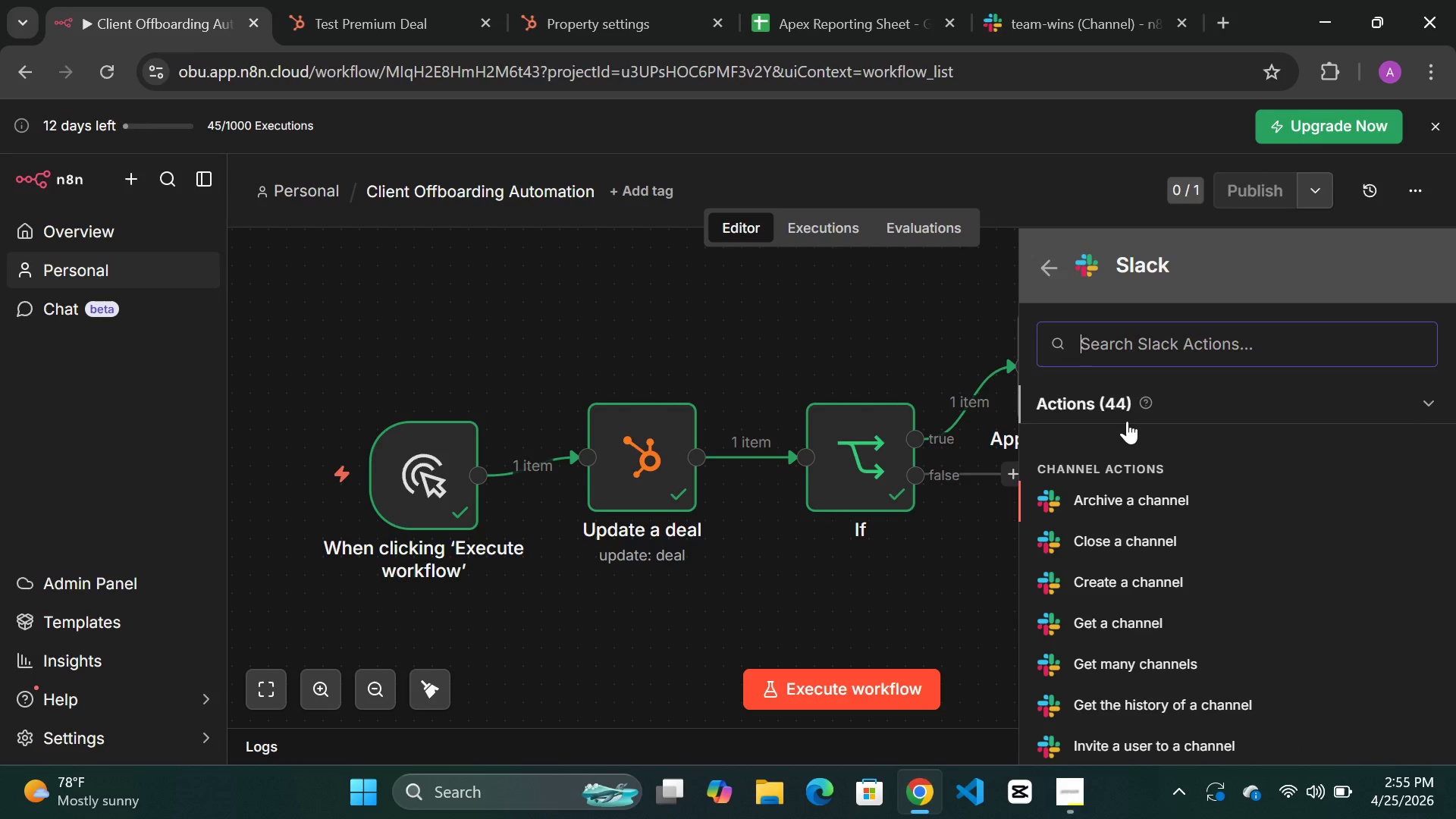 
wait(7.64)
 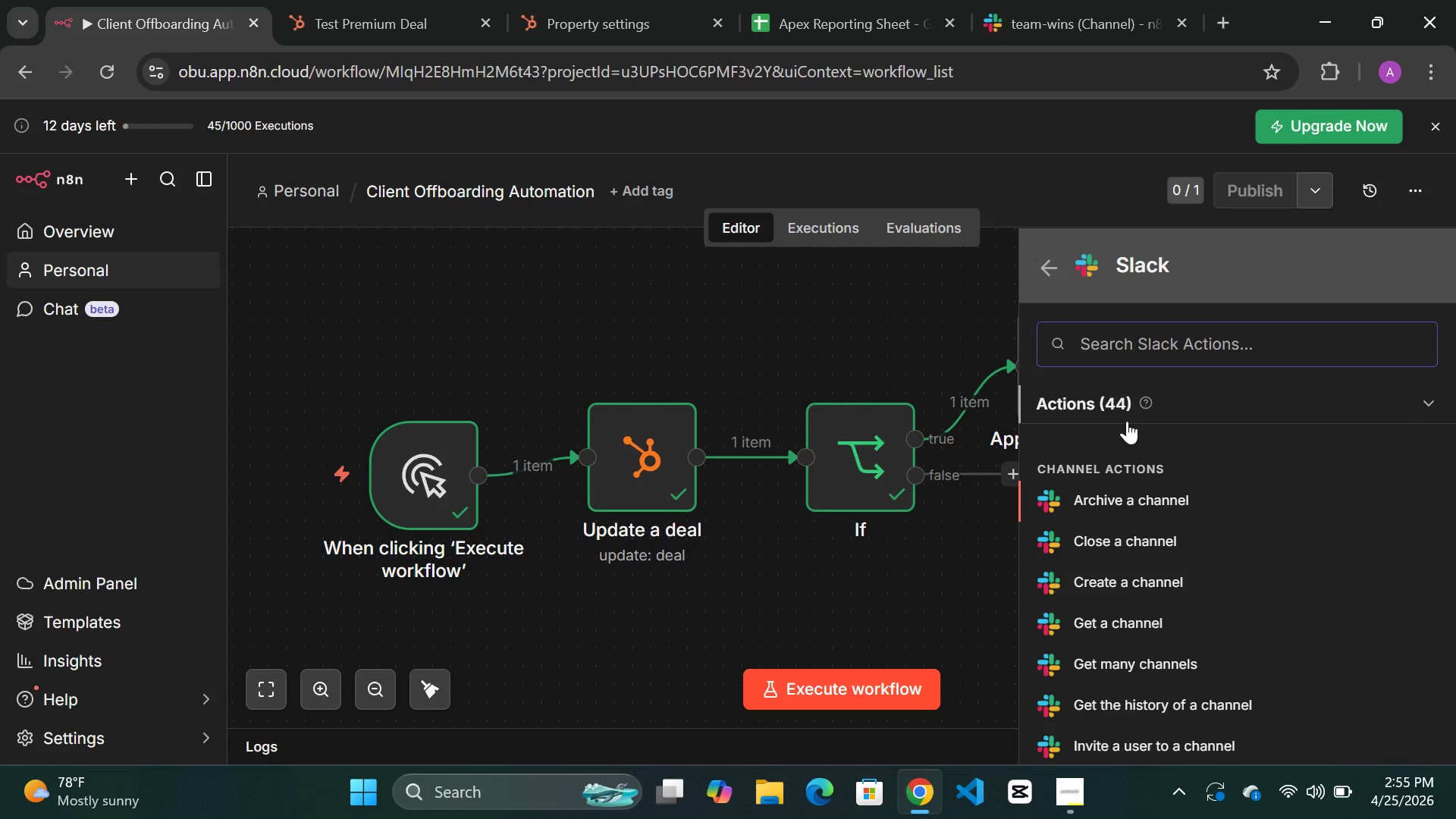 
type(send)
 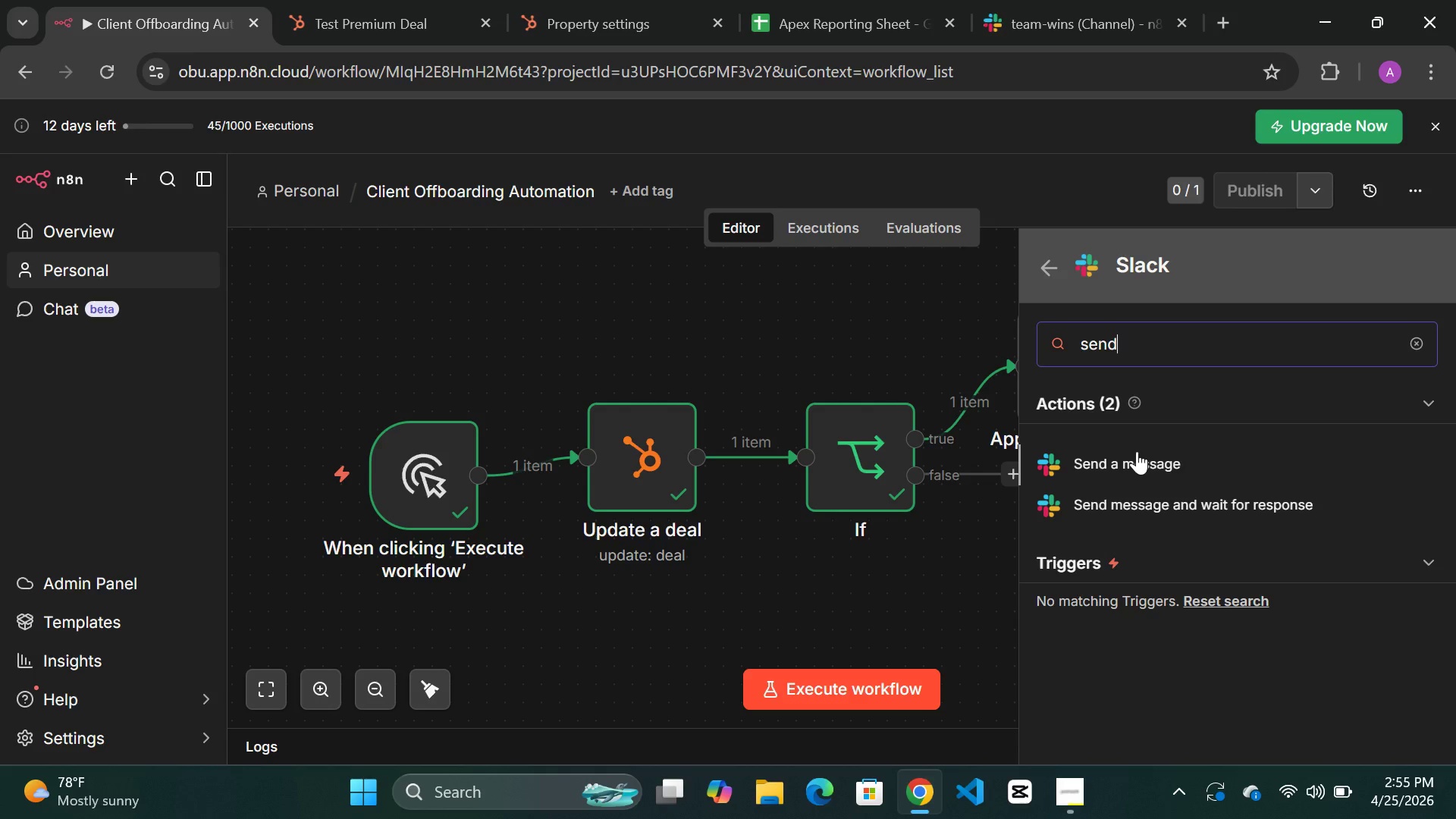 
left_click([1137, 451])
 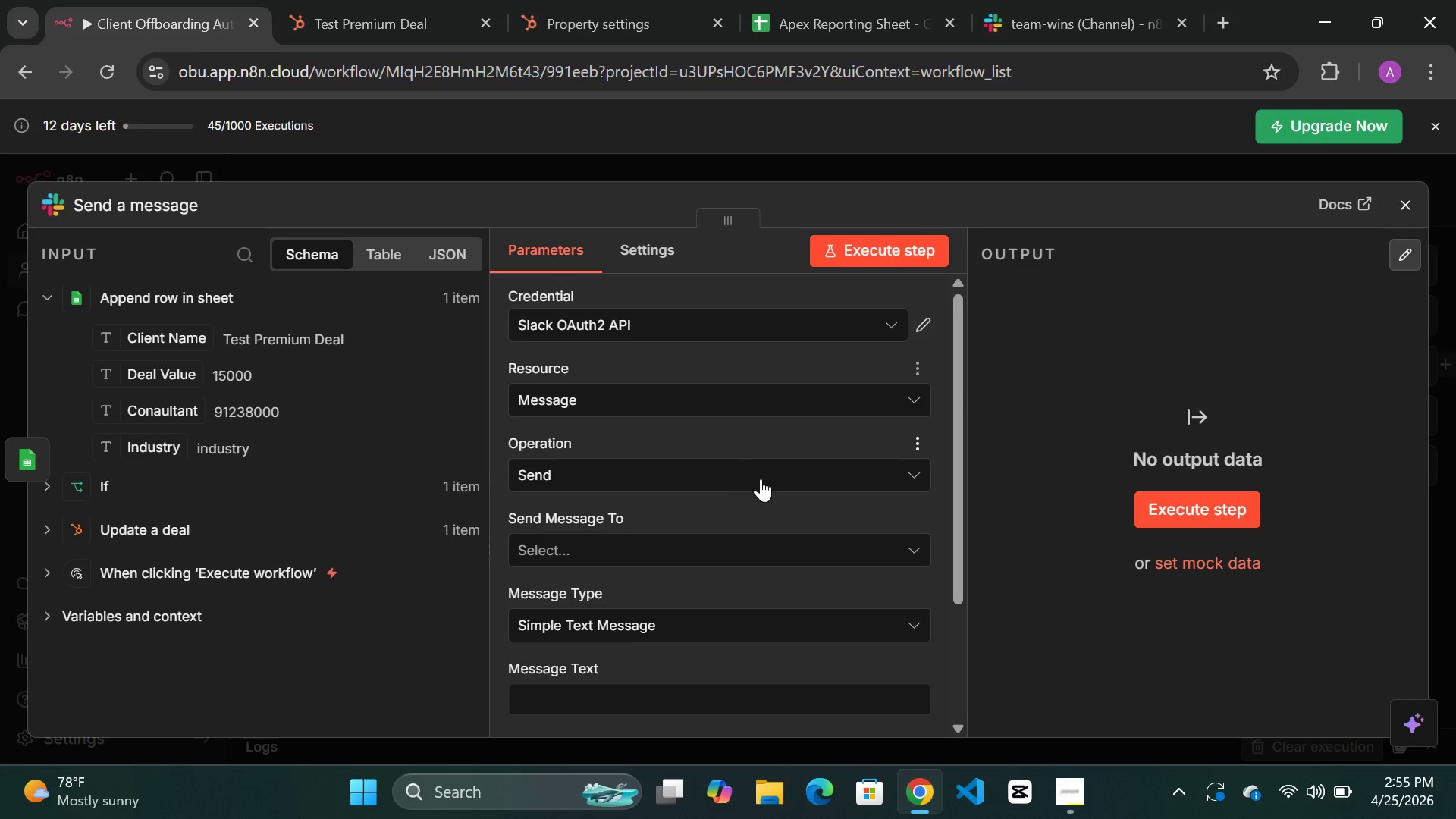 
left_click([656, 536])
 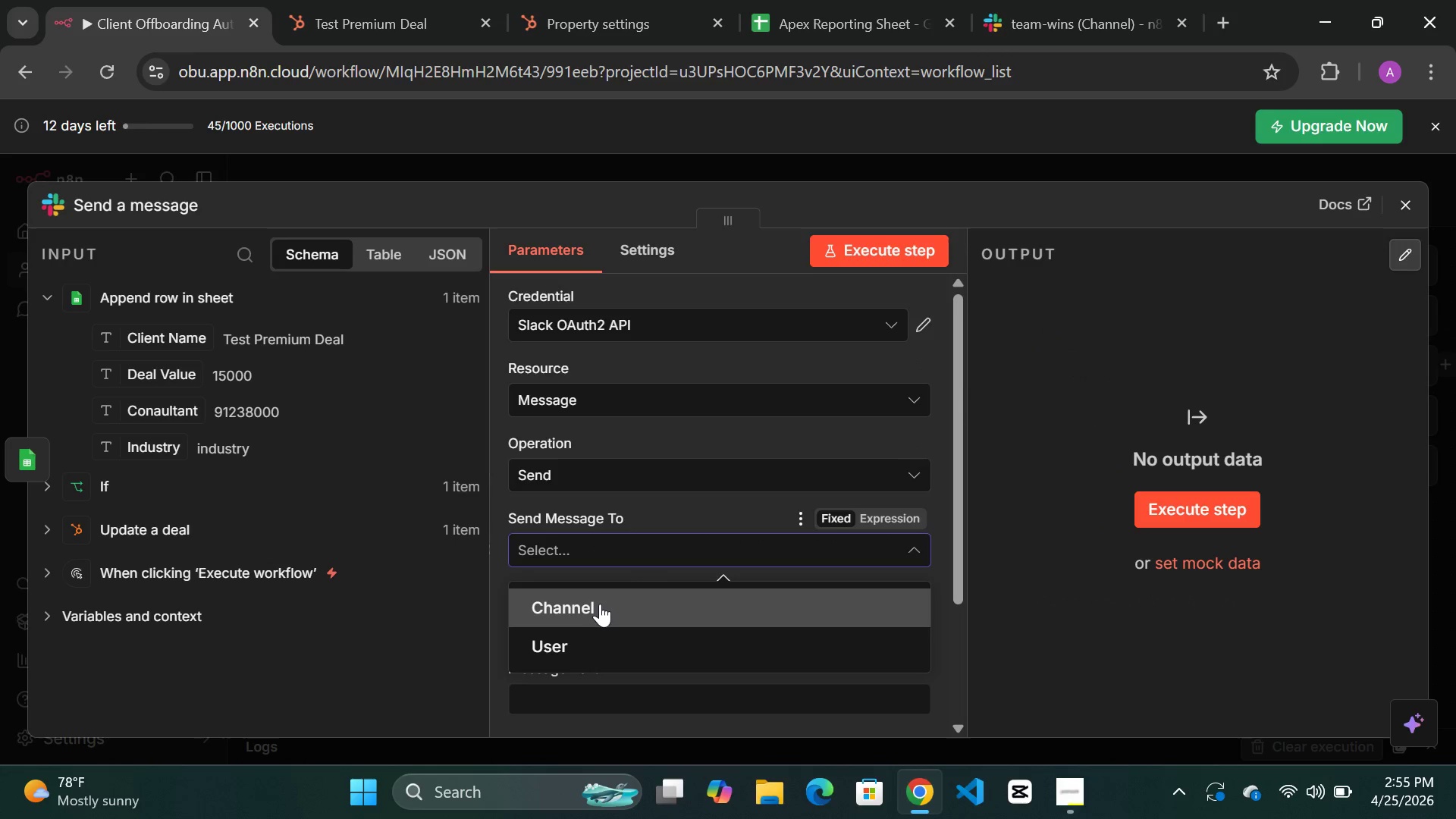 
left_click([599, 604])
 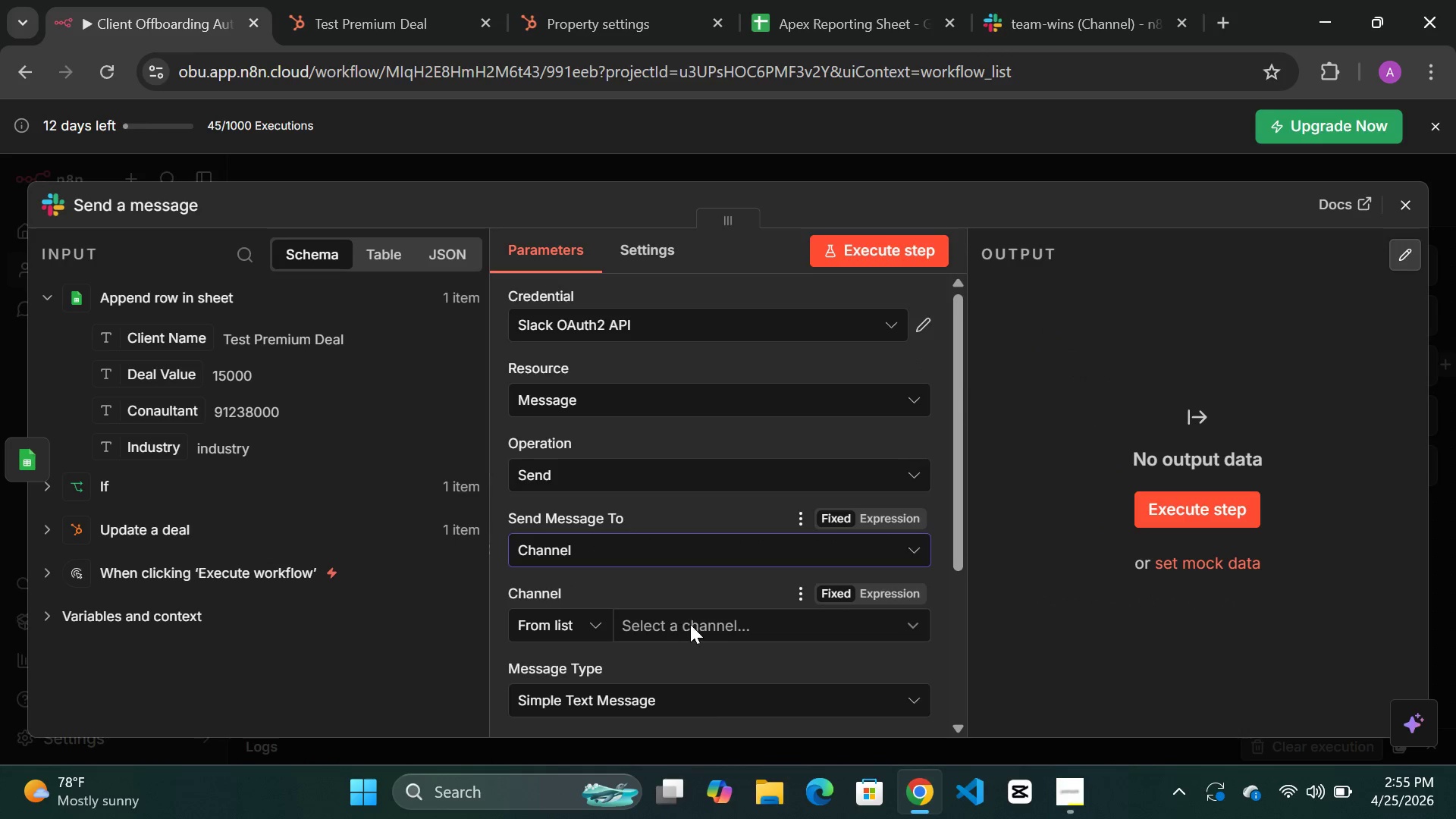 
left_click([696, 623])
 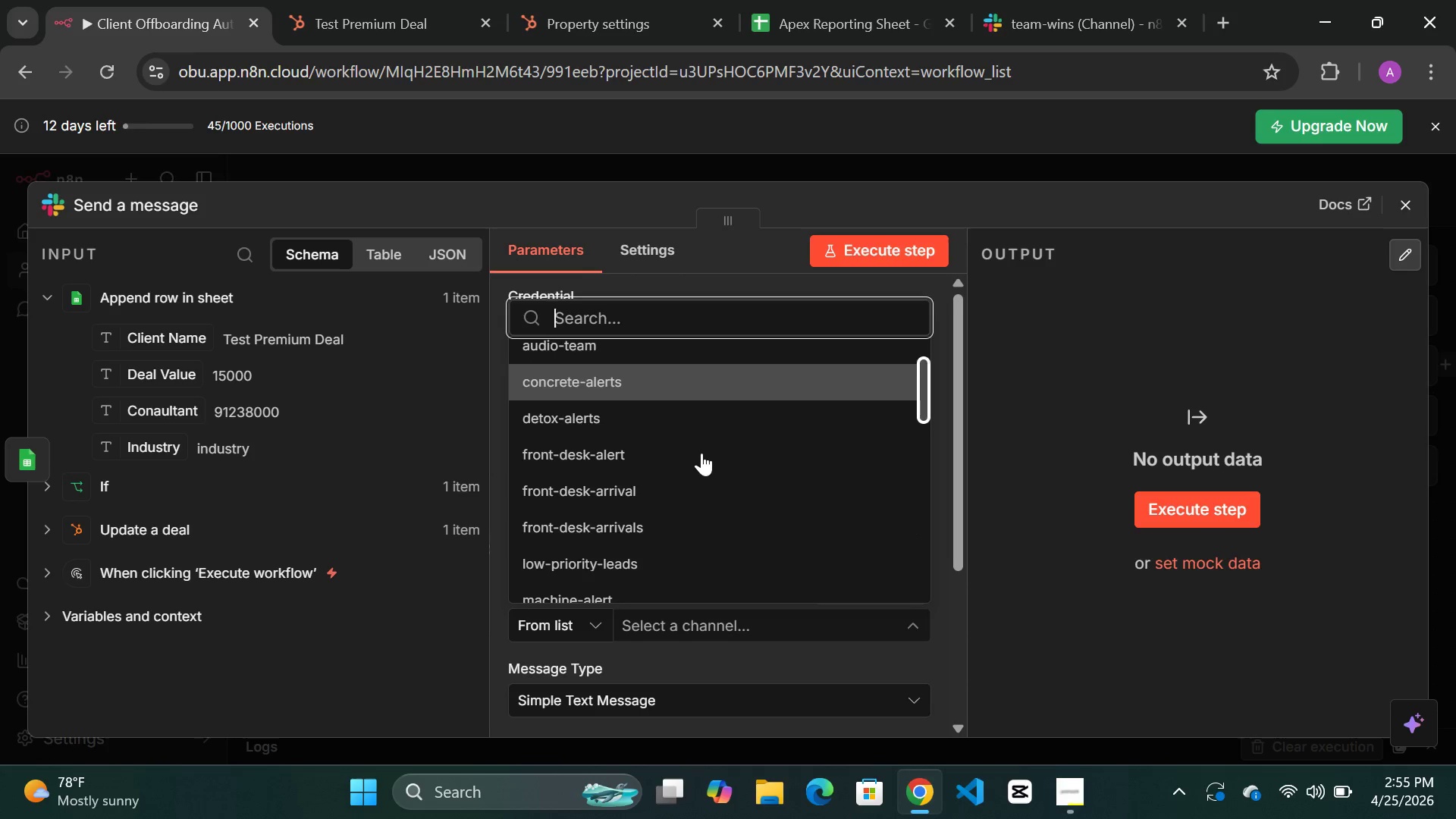 
wait(10.84)
 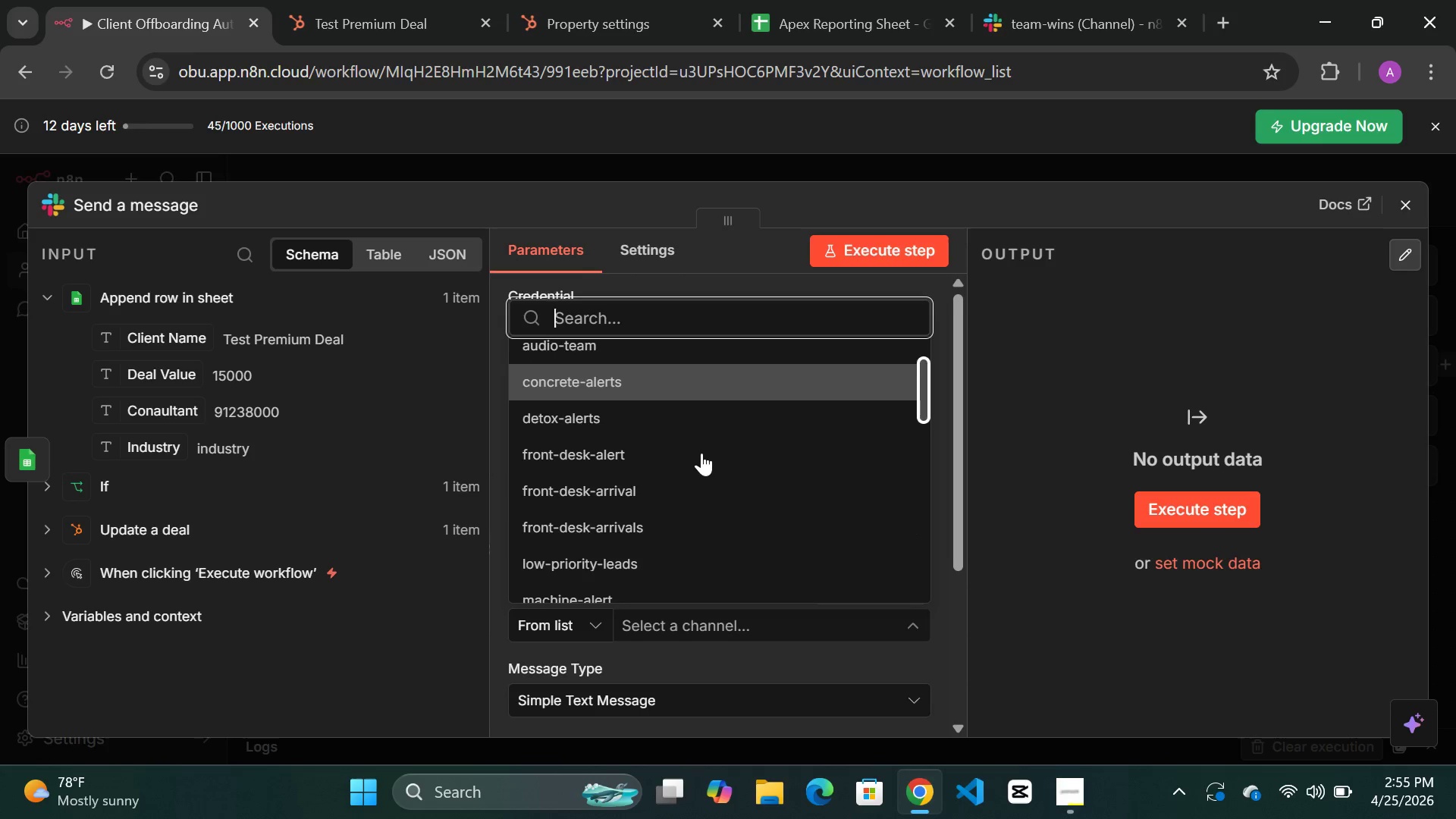 
type(te)
 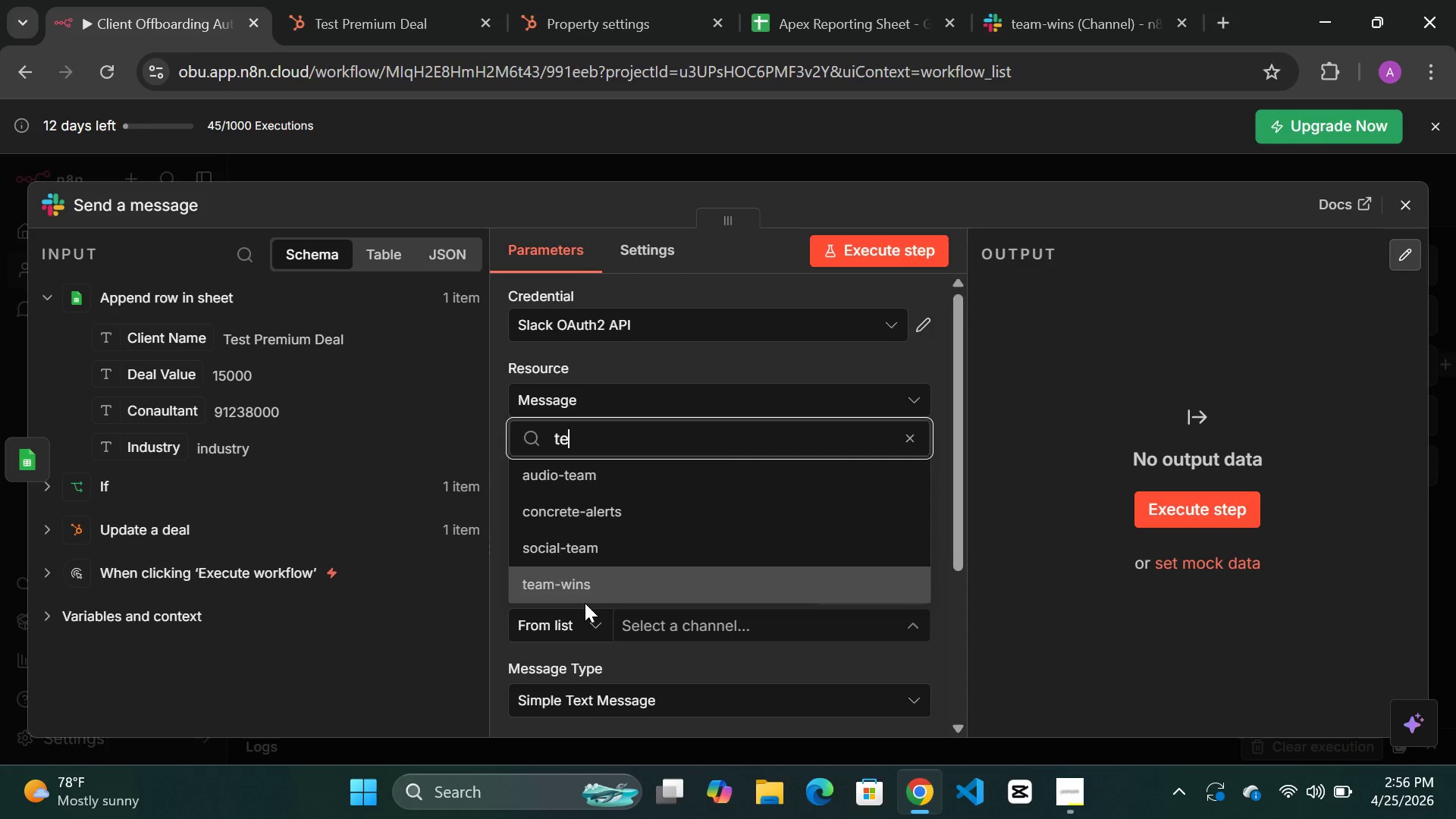 
left_click([582, 588])
 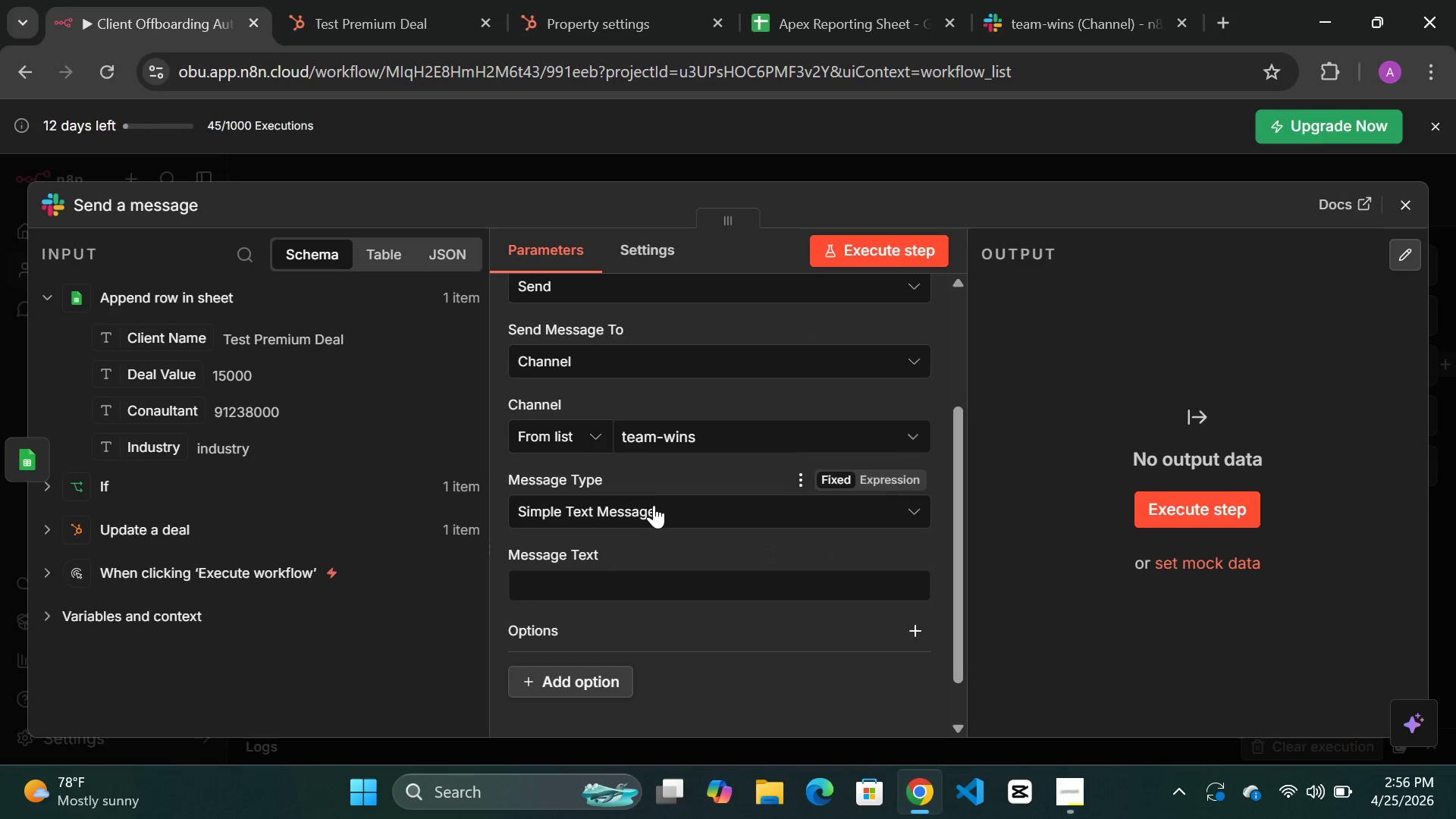 
left_click([564, 571])
 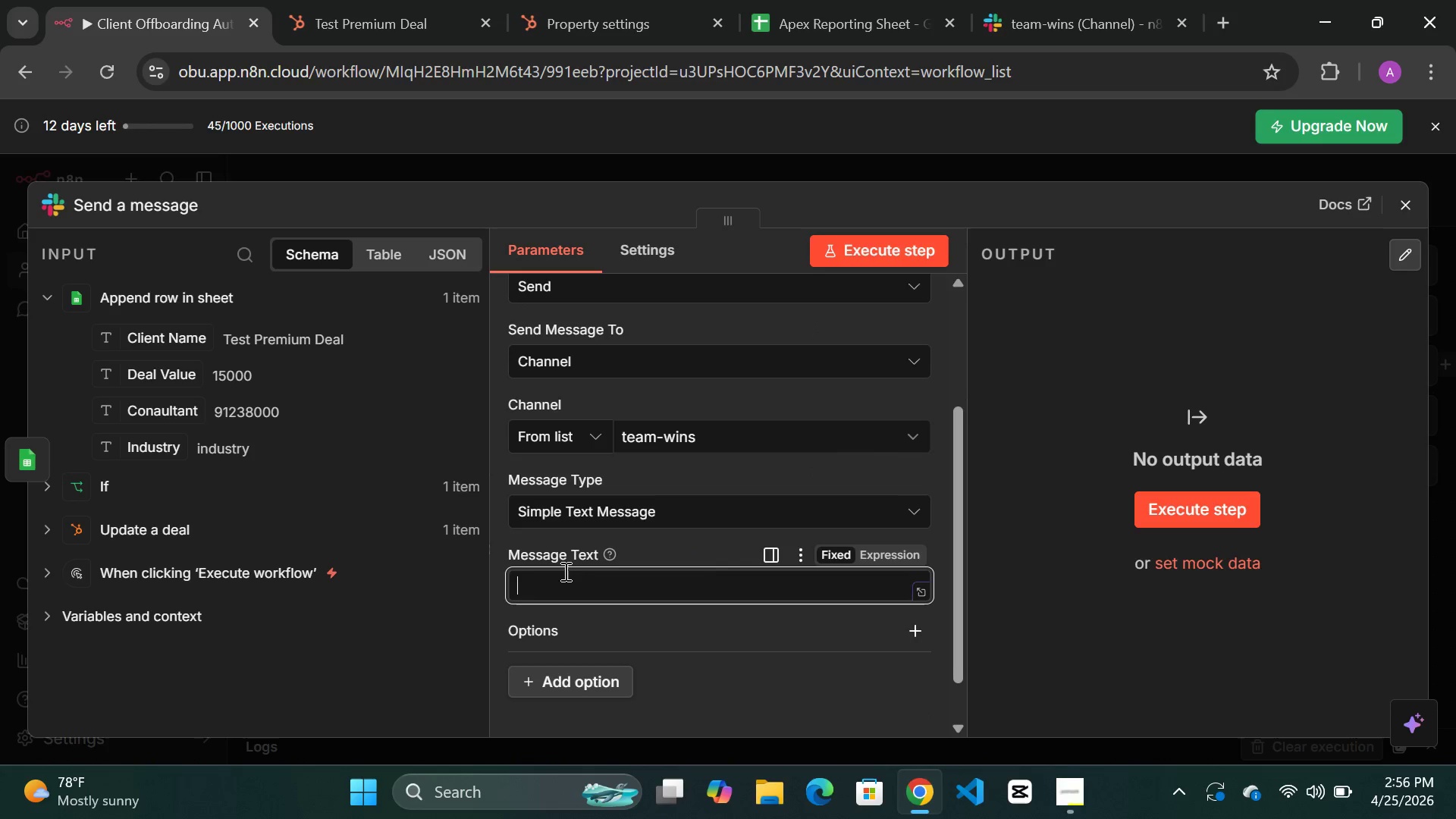 
type( New Premium R)
key(Backspace)
type(Engagement Completed)
 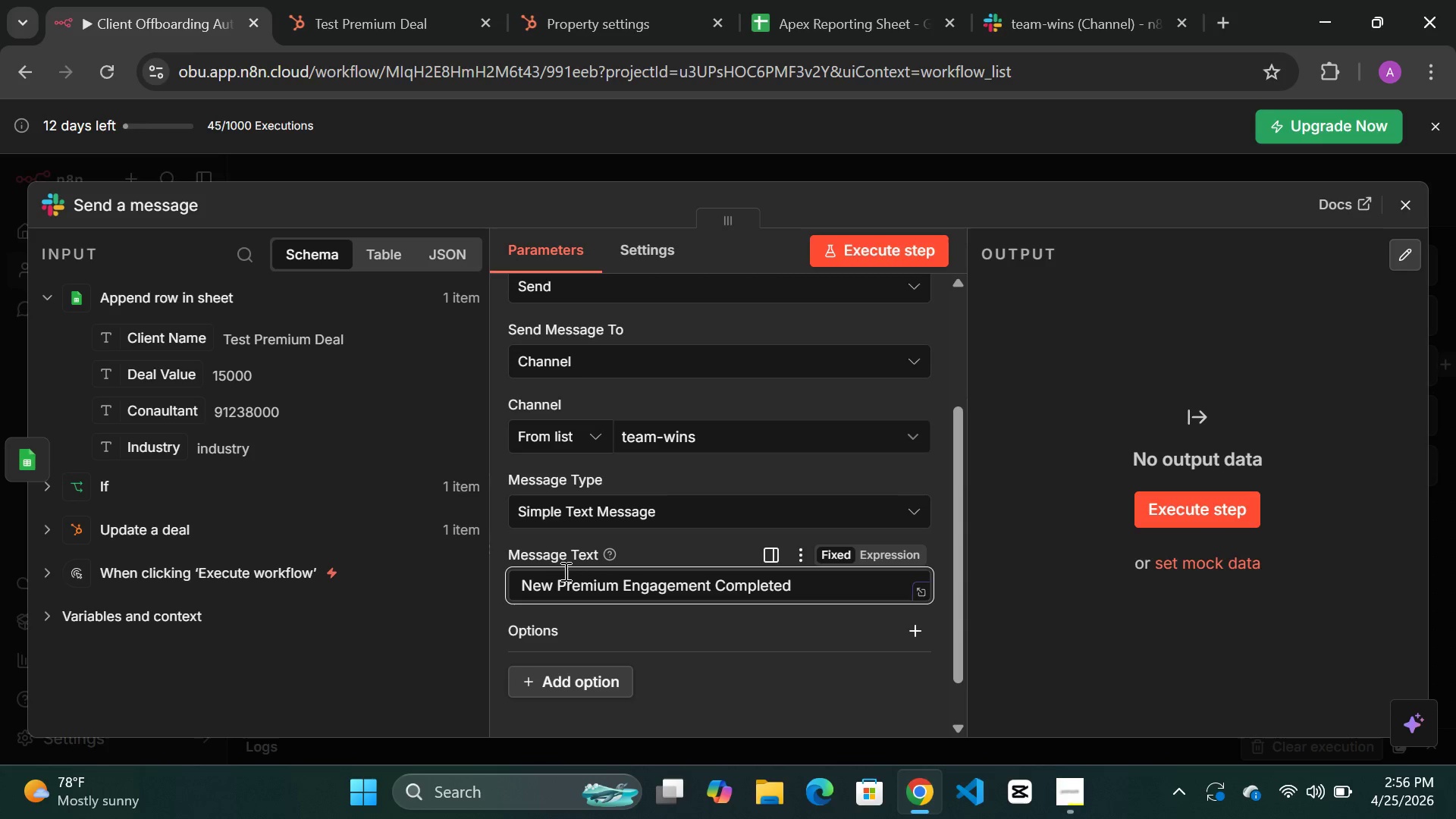 
left_click([885, 552])
 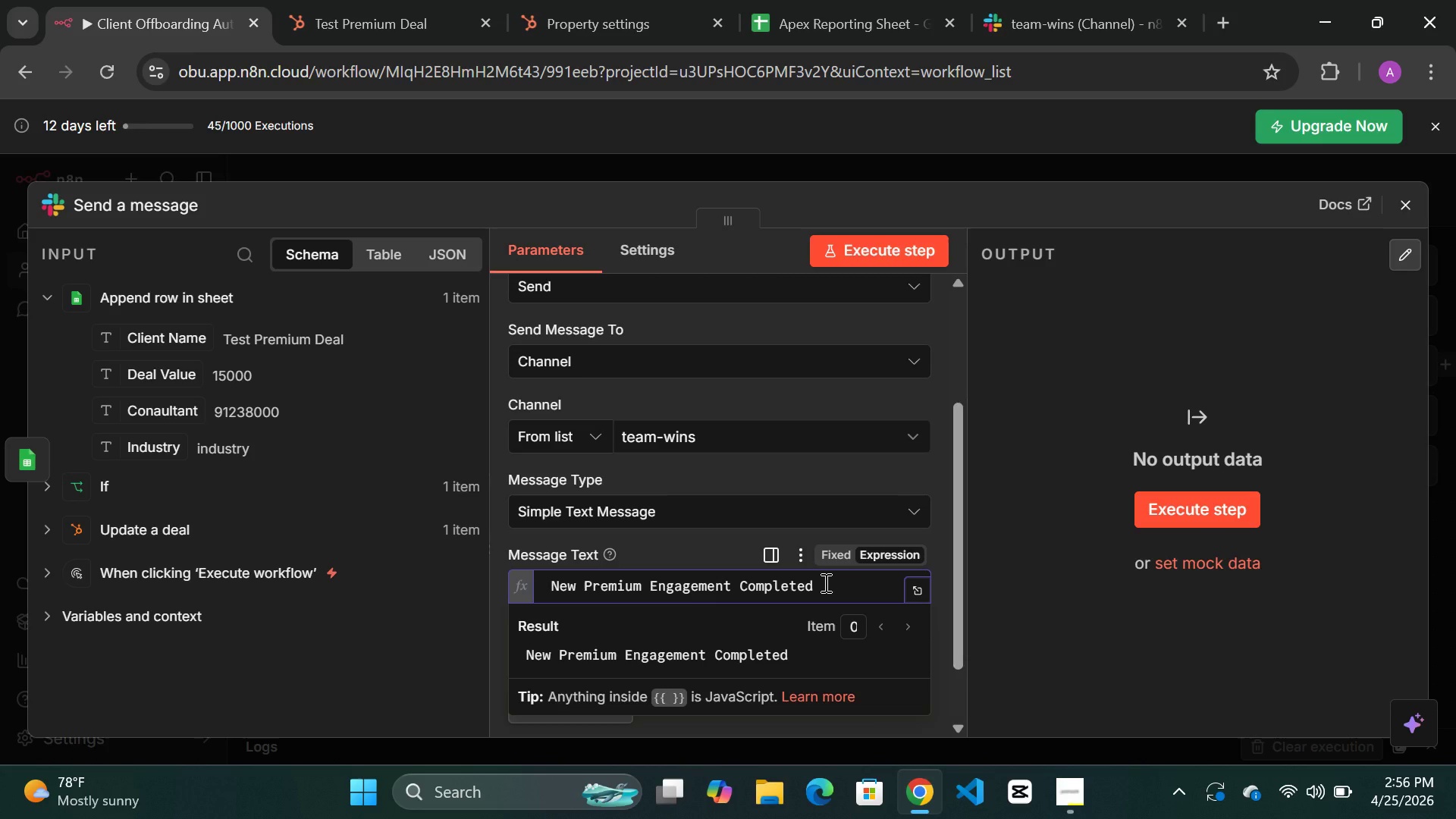 
key(Space)
 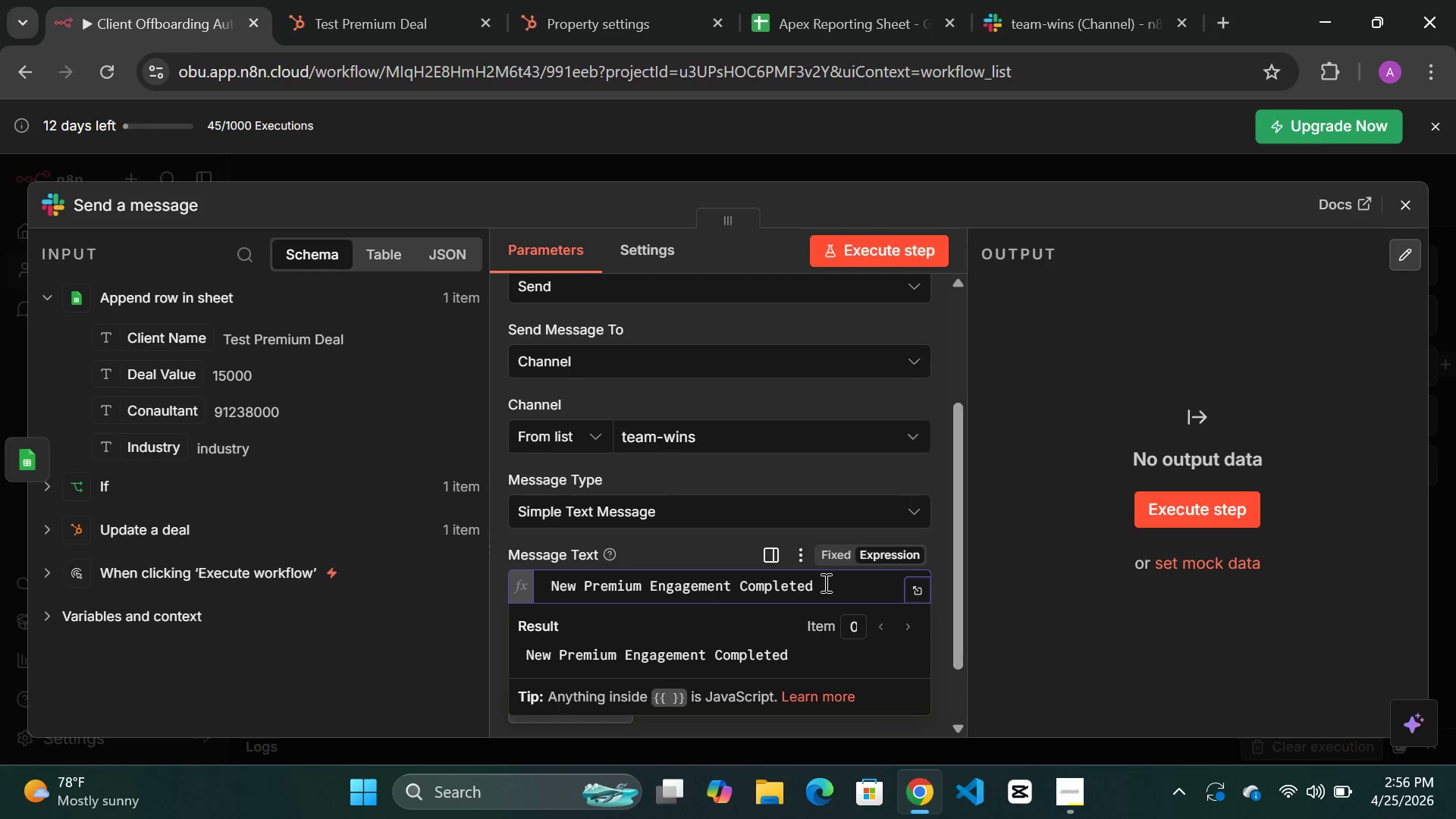 
key(Shift+1)
 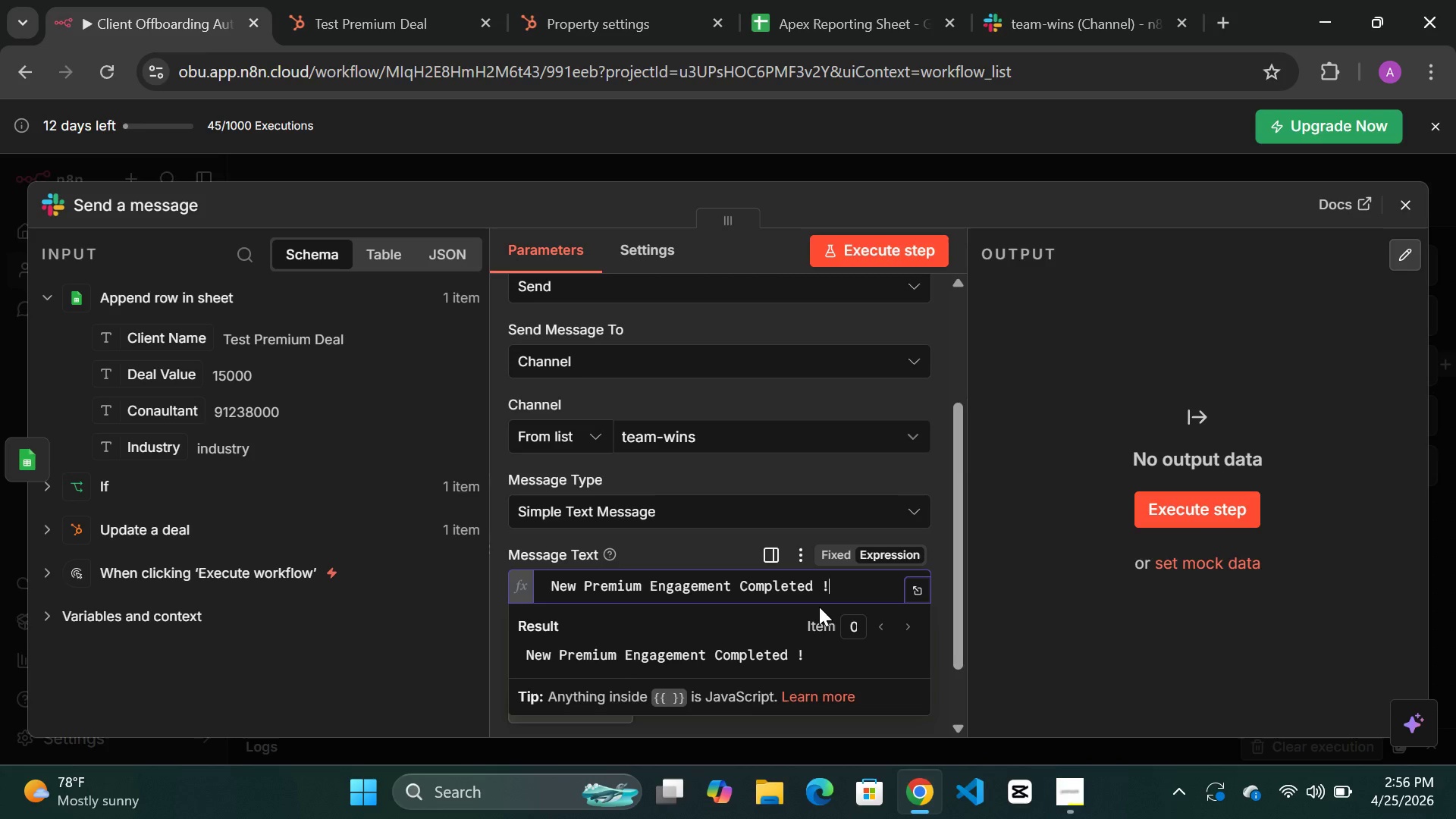 
key(Backspace)
 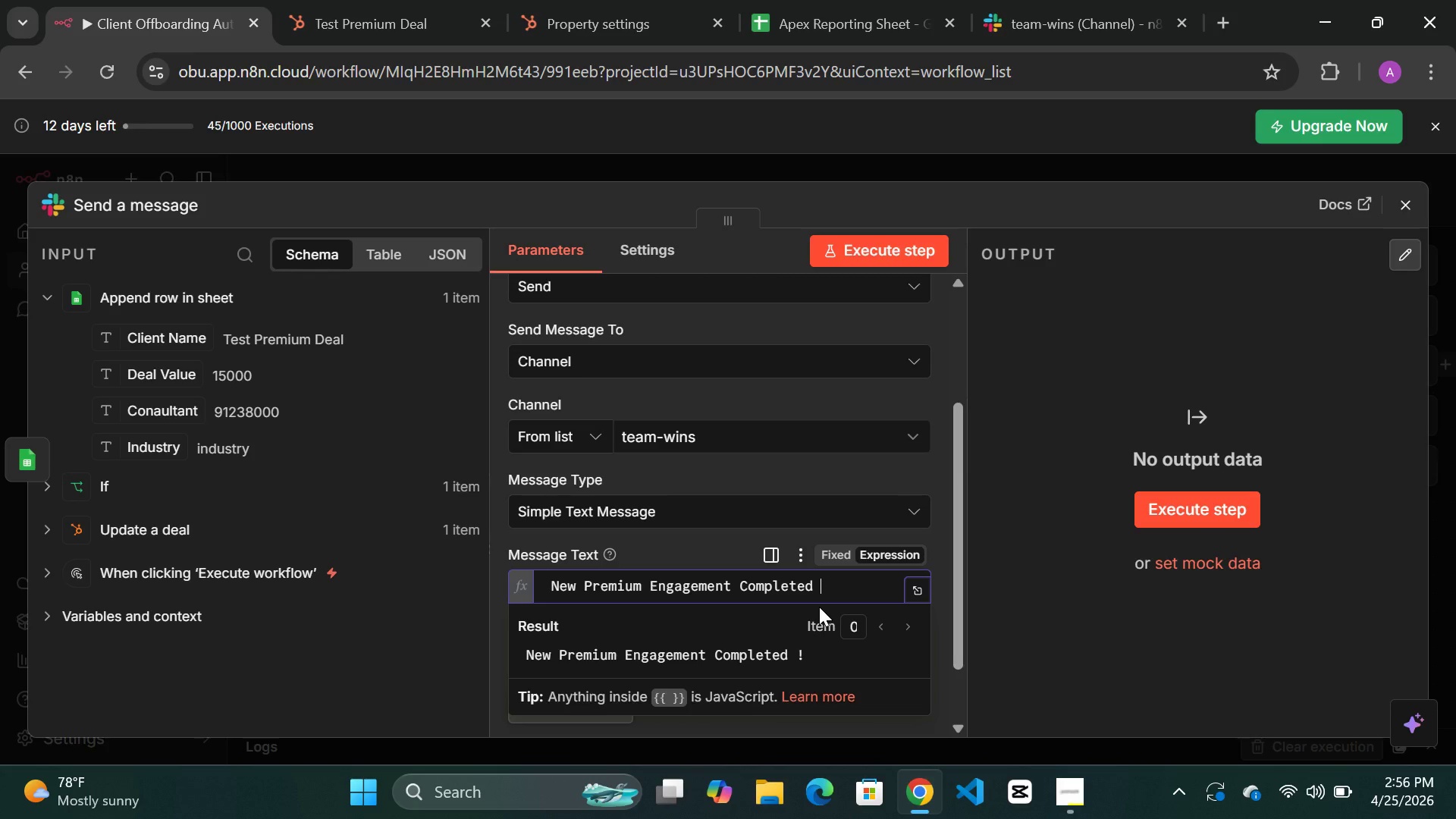 
key(Backspace)
 